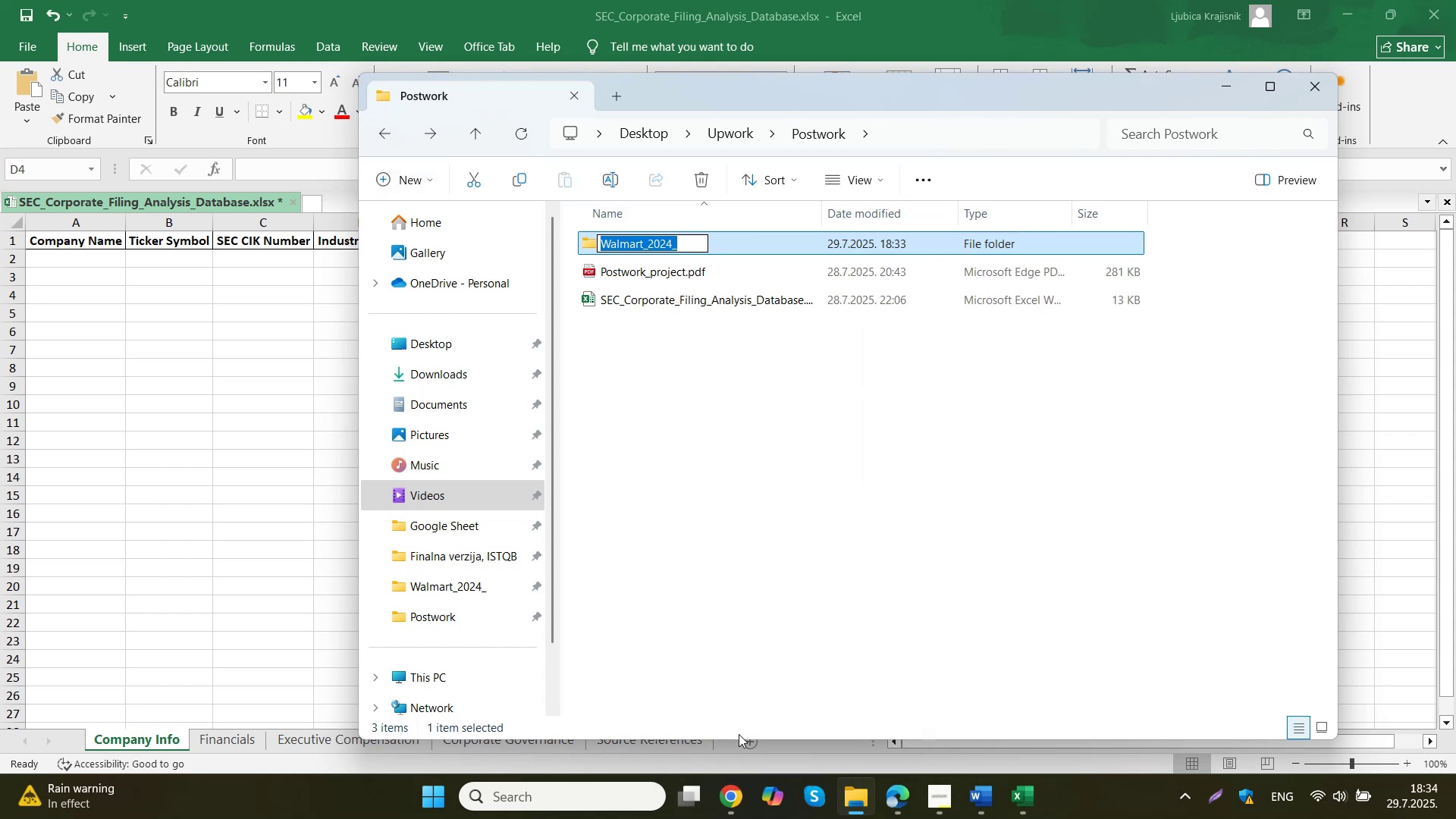 
key(ArrowRight)
 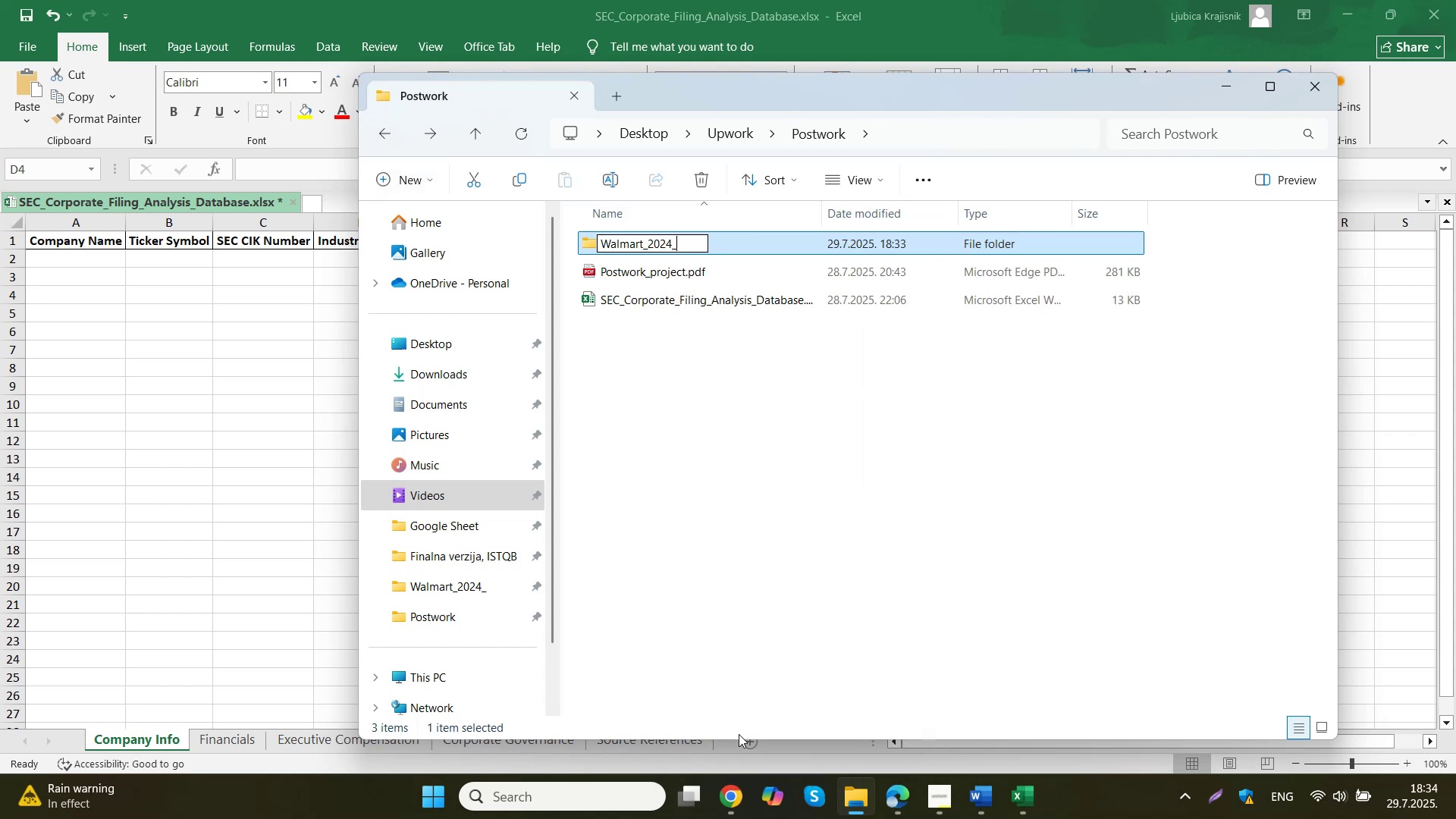 
key(Backspace)
 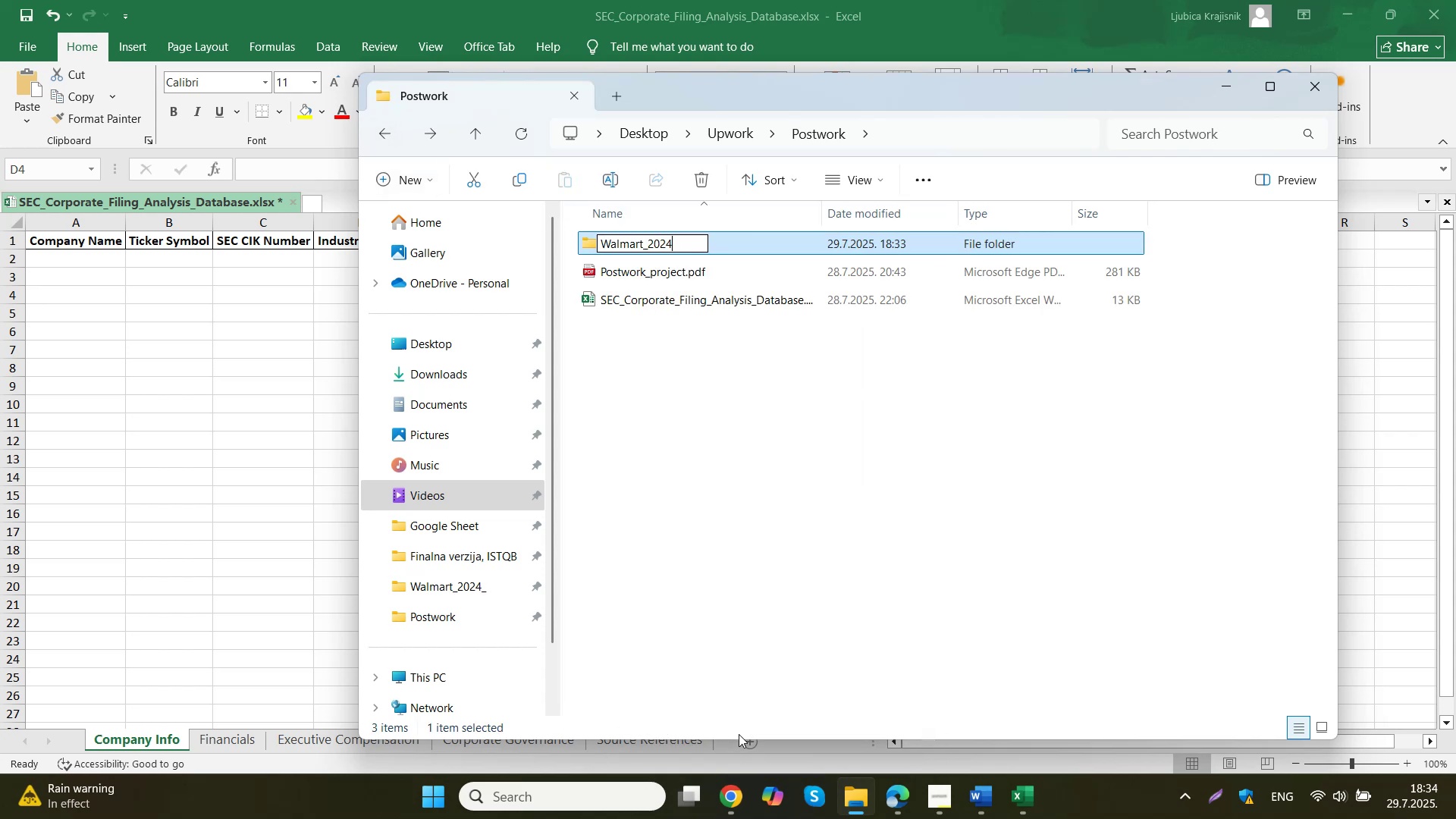 
key(Backspace)
 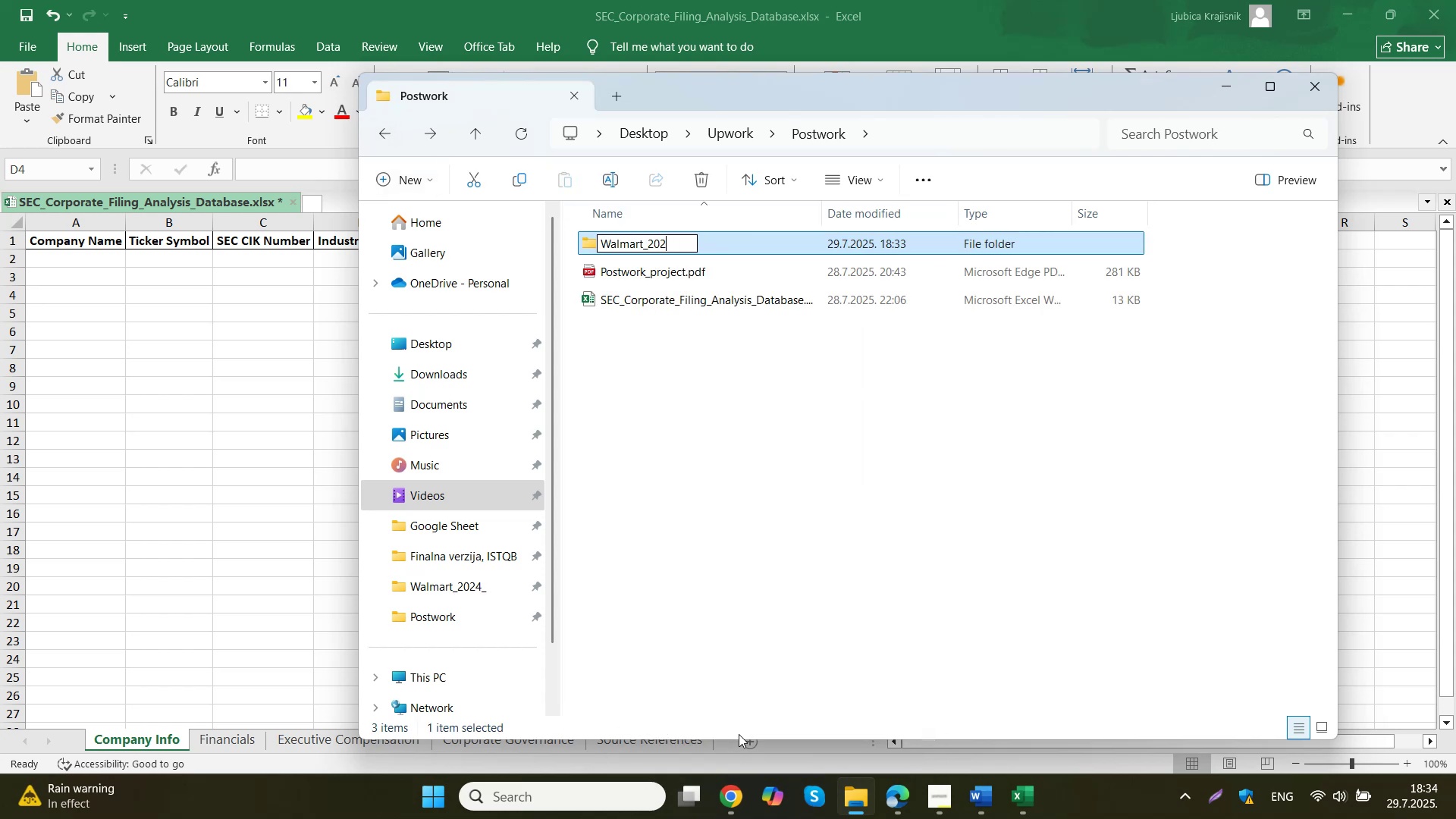 
key(Numpad5)
 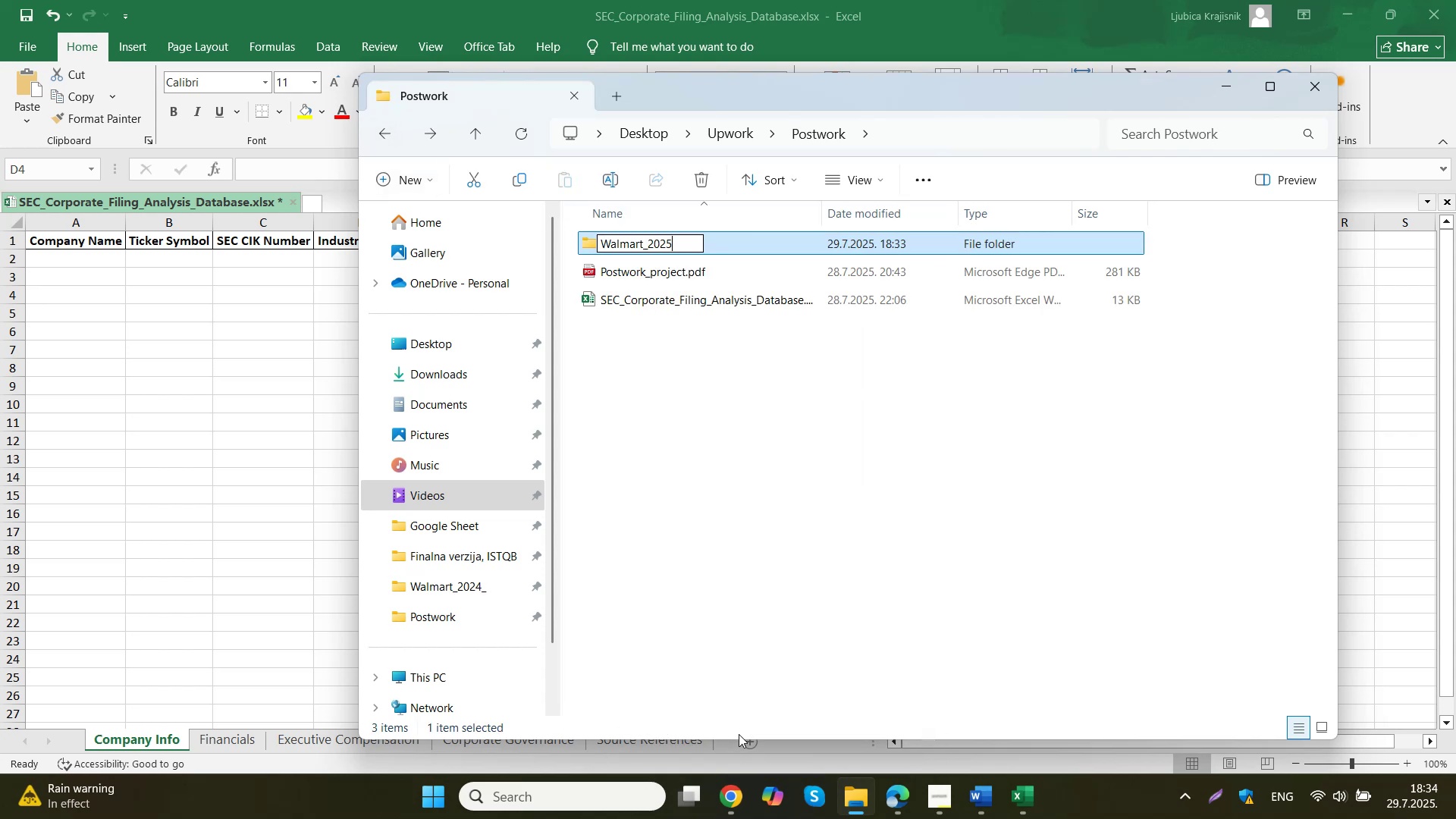 
key(NumpadEnter)
 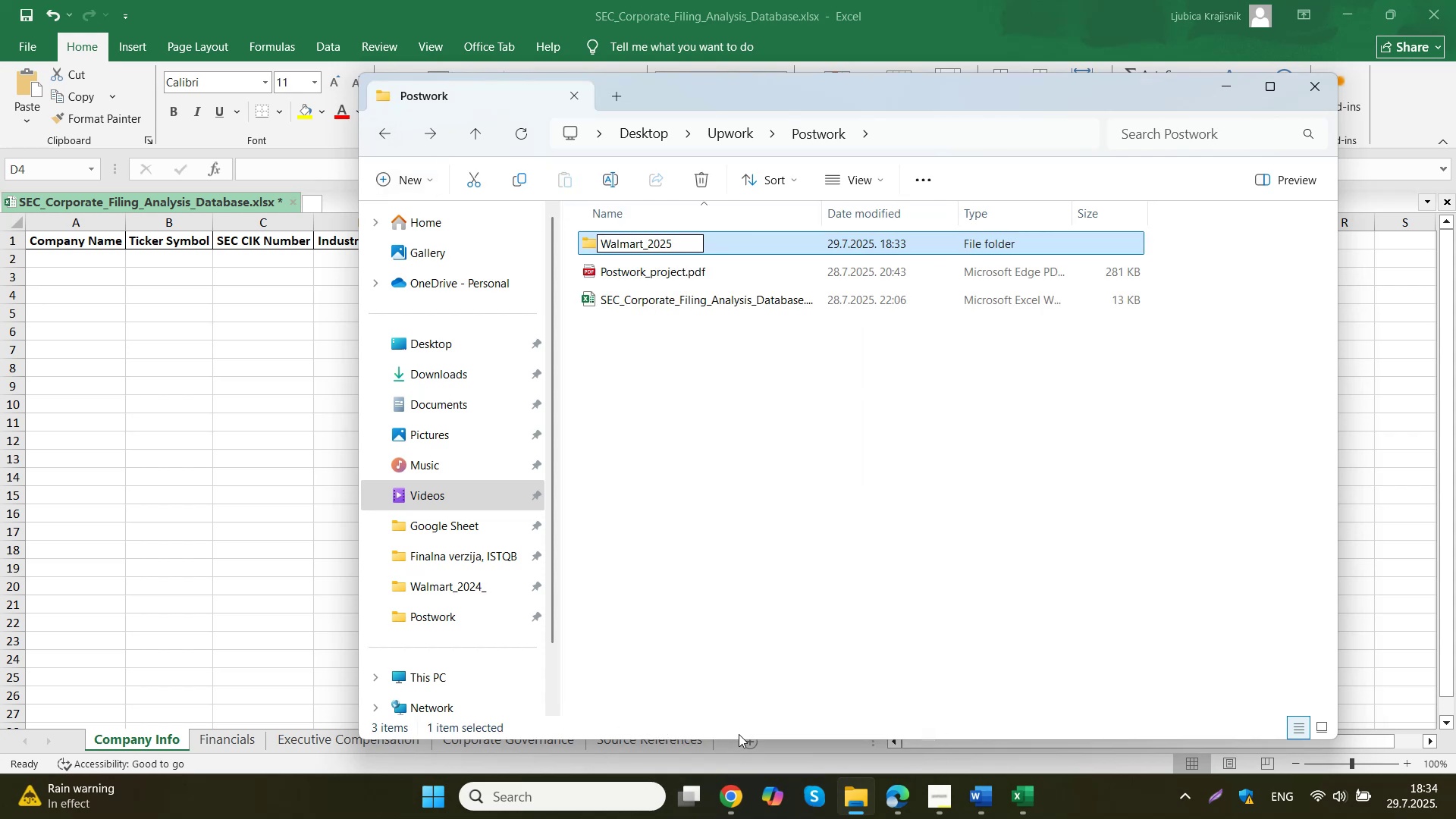 
key(NumpadEnter)
 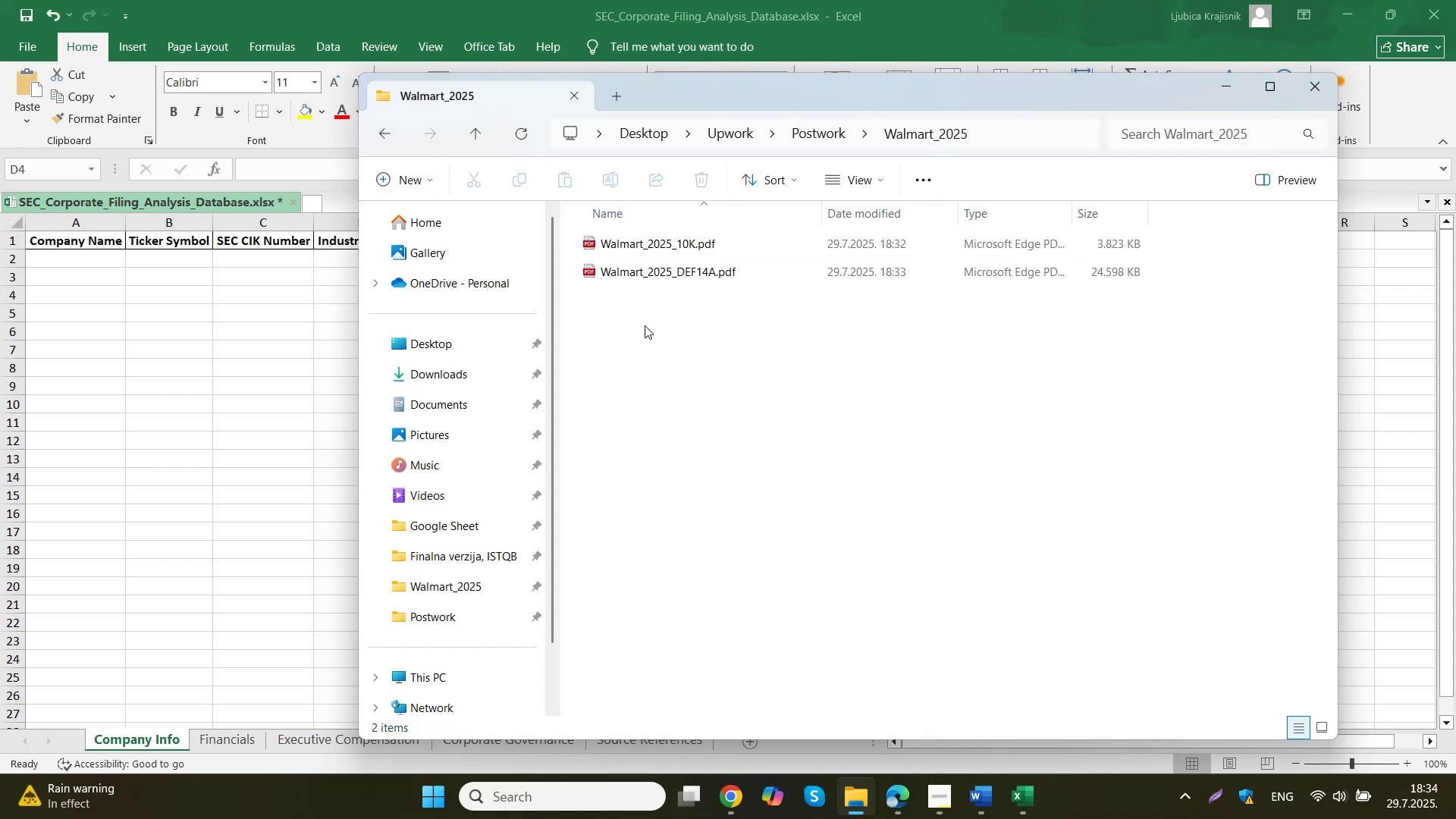 
double_click([629, 244])
 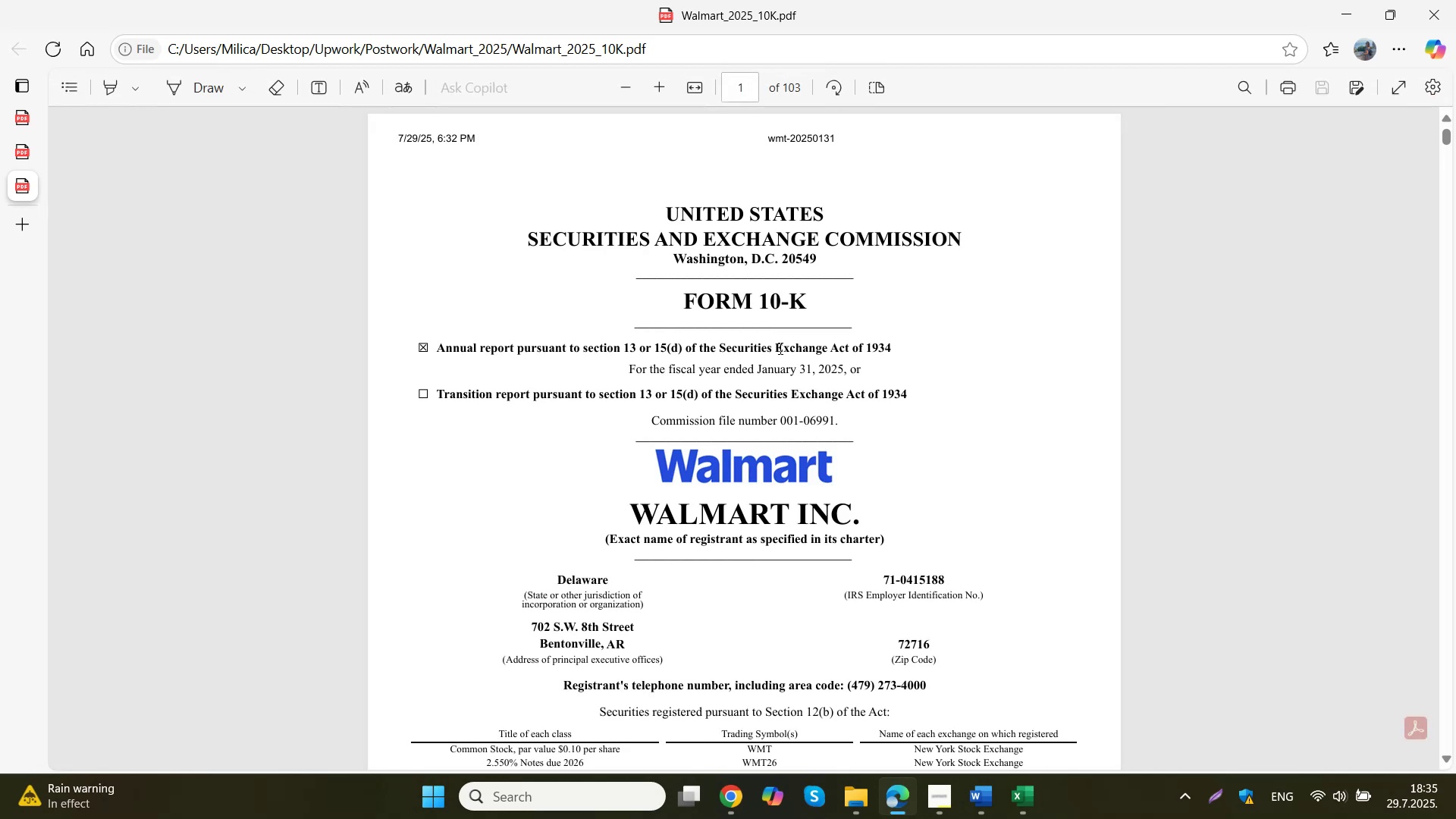 
wait(8.54)
 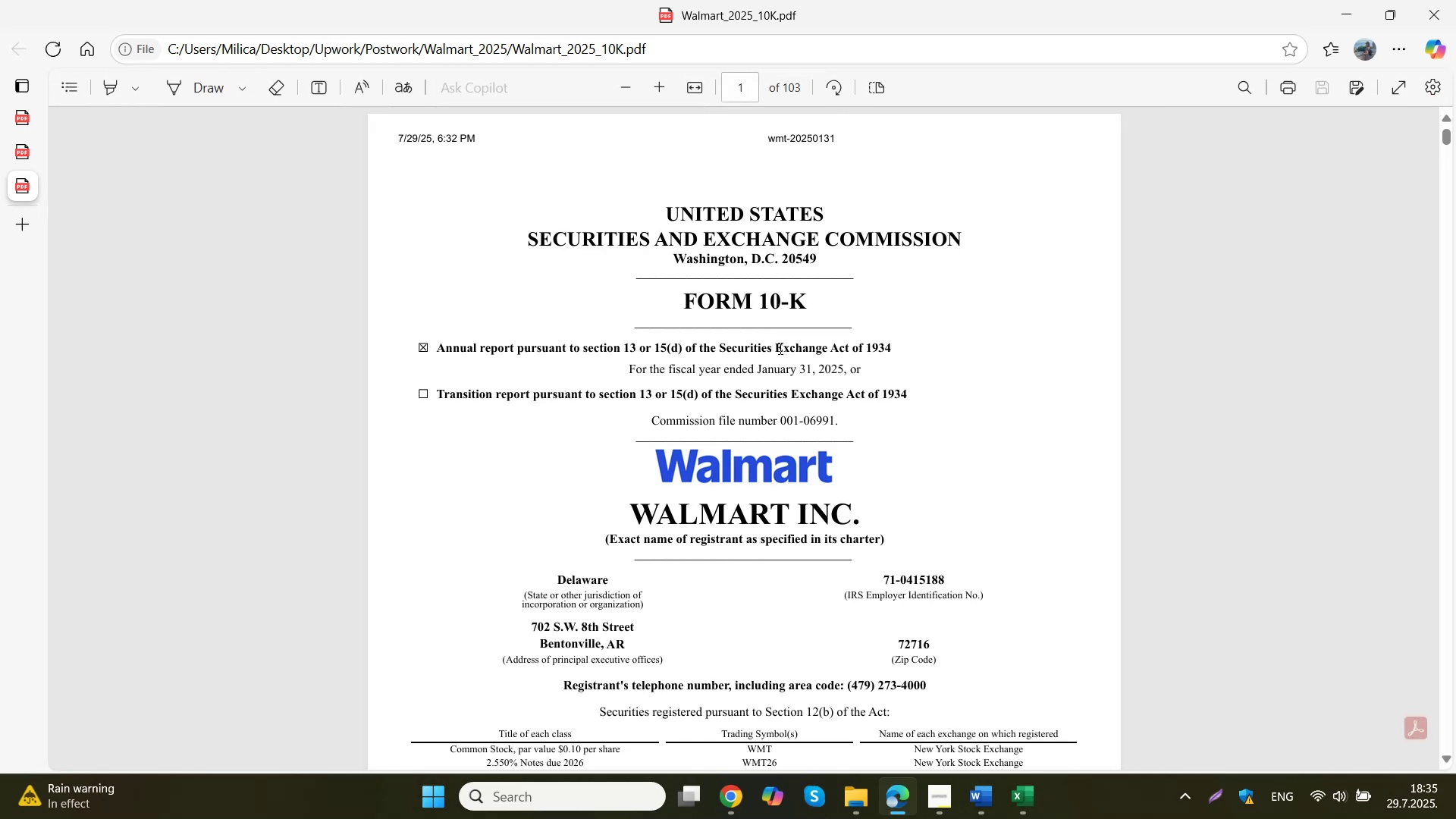 
left_click_drag(start_coordinate=[631, 513], to_coordinate=[859, 510])
 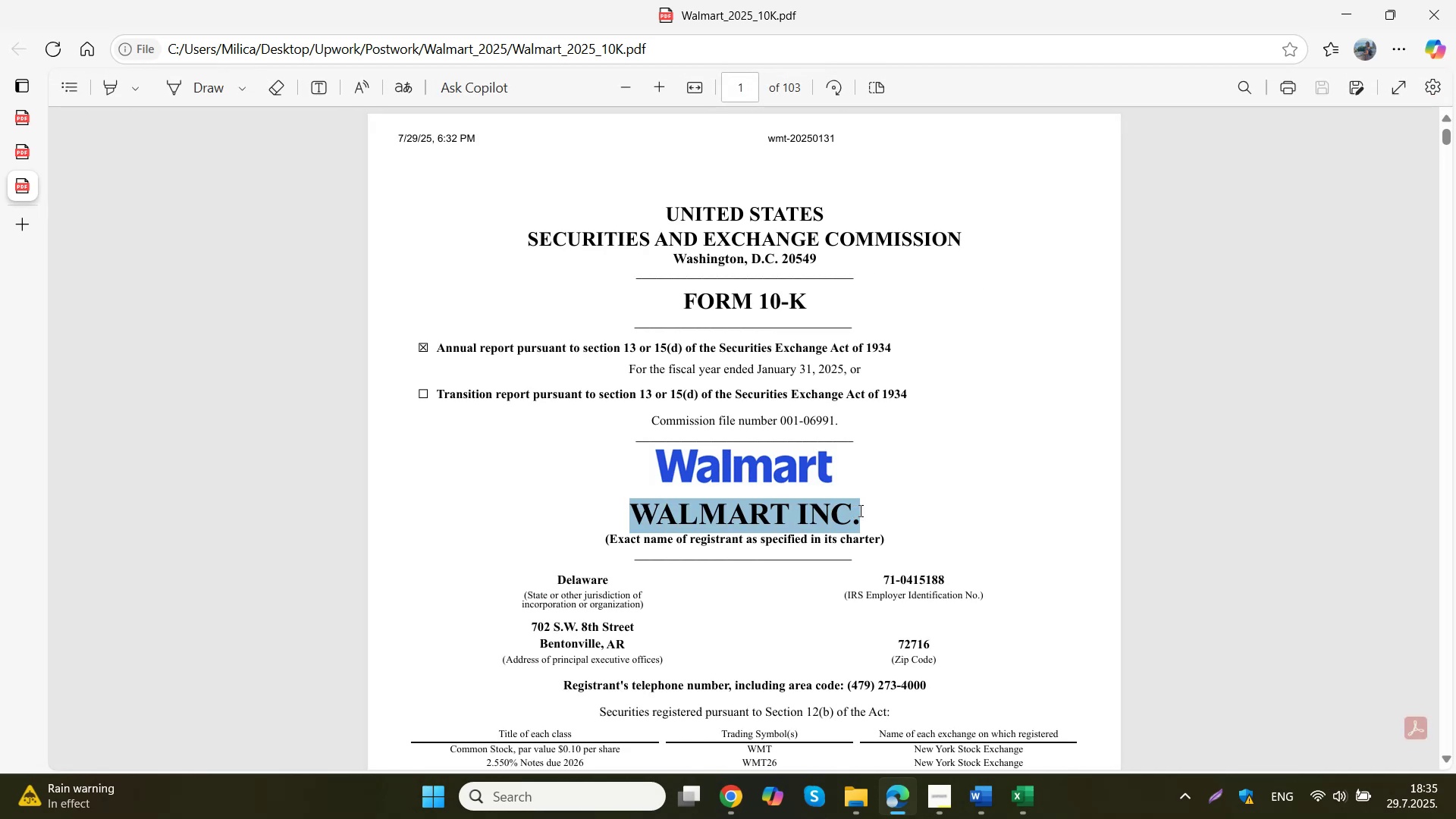 
key(Control+C)
 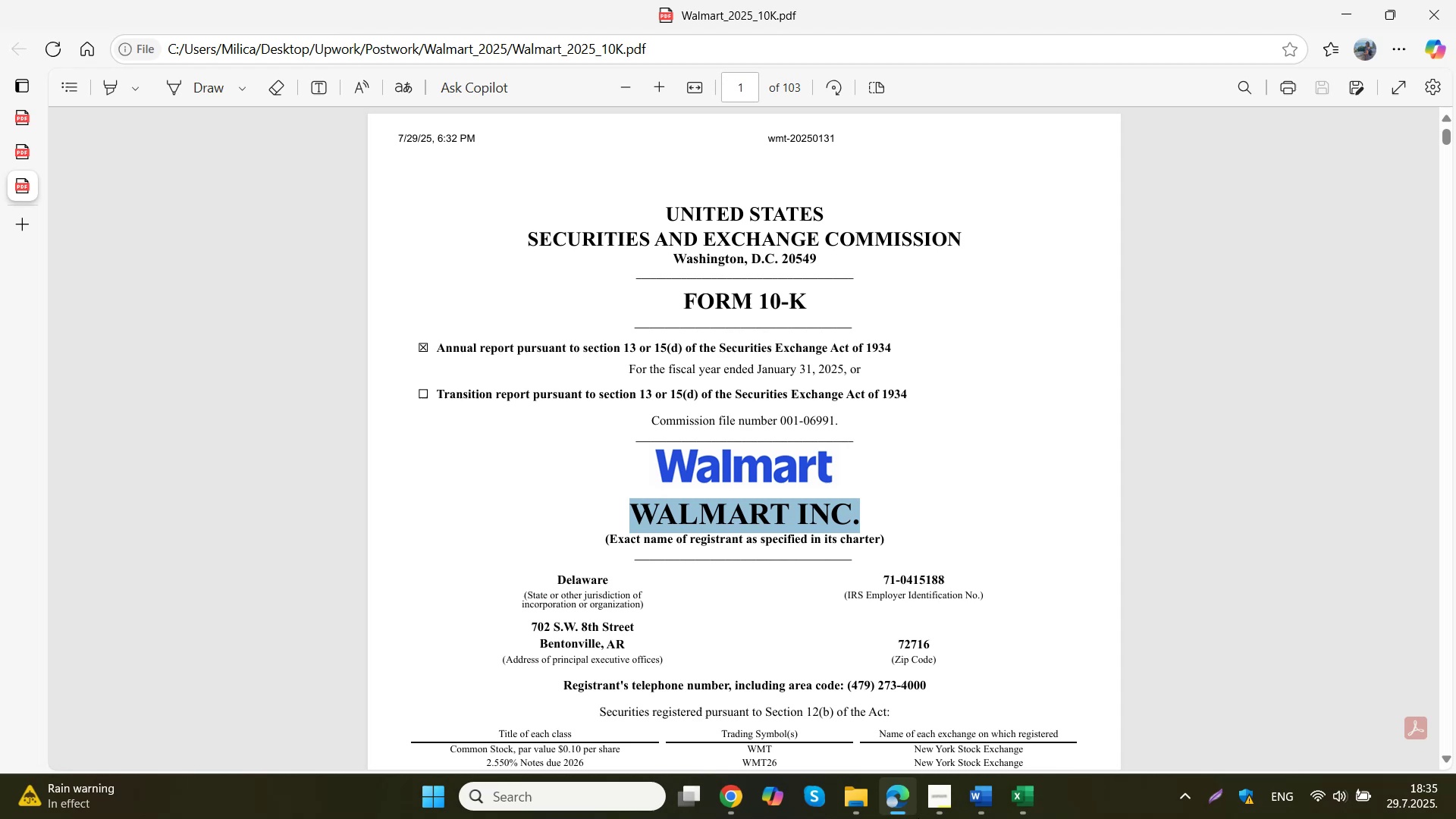 
left_click([1020, 807])
 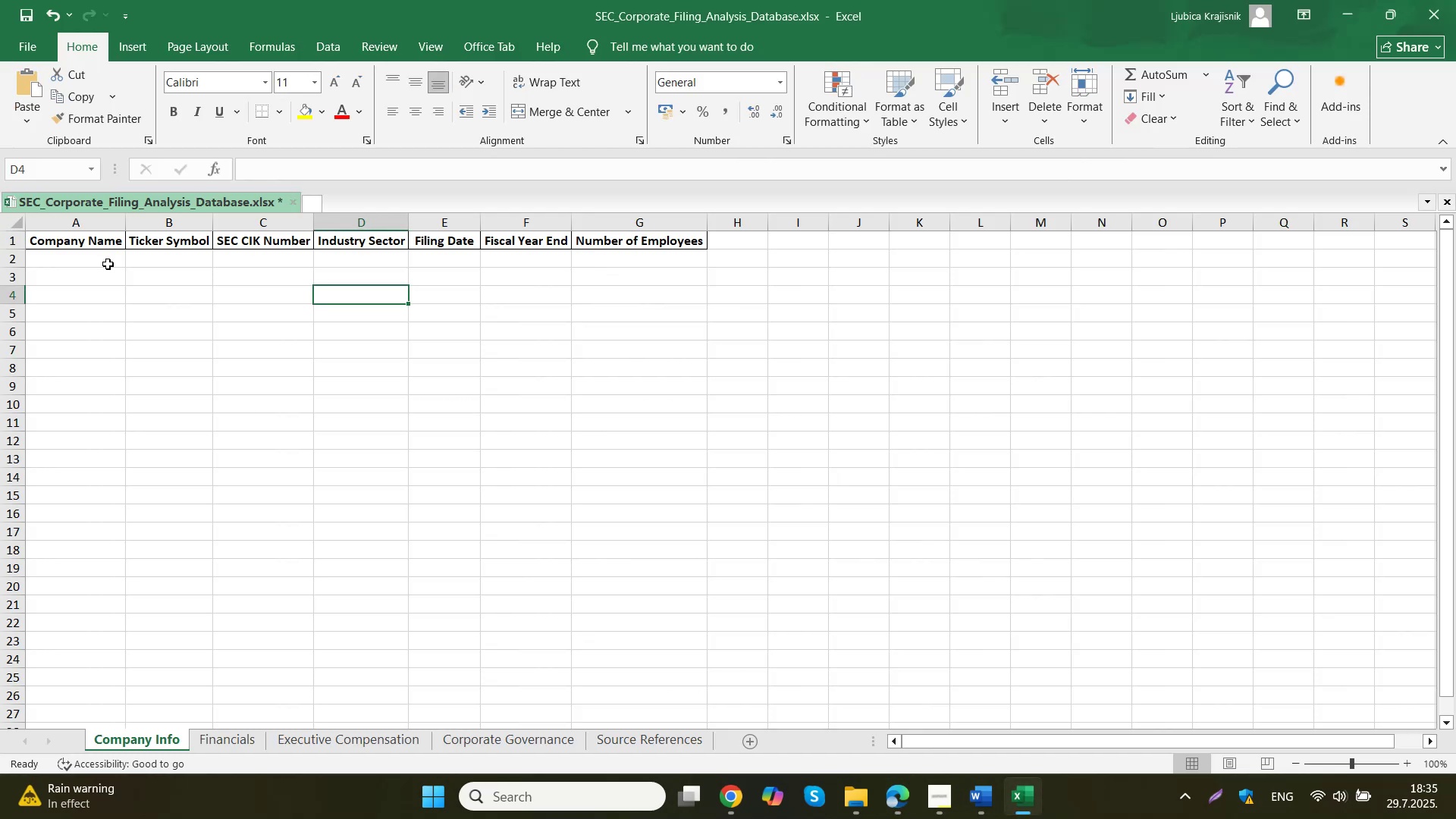 
double_click([104, 262])
 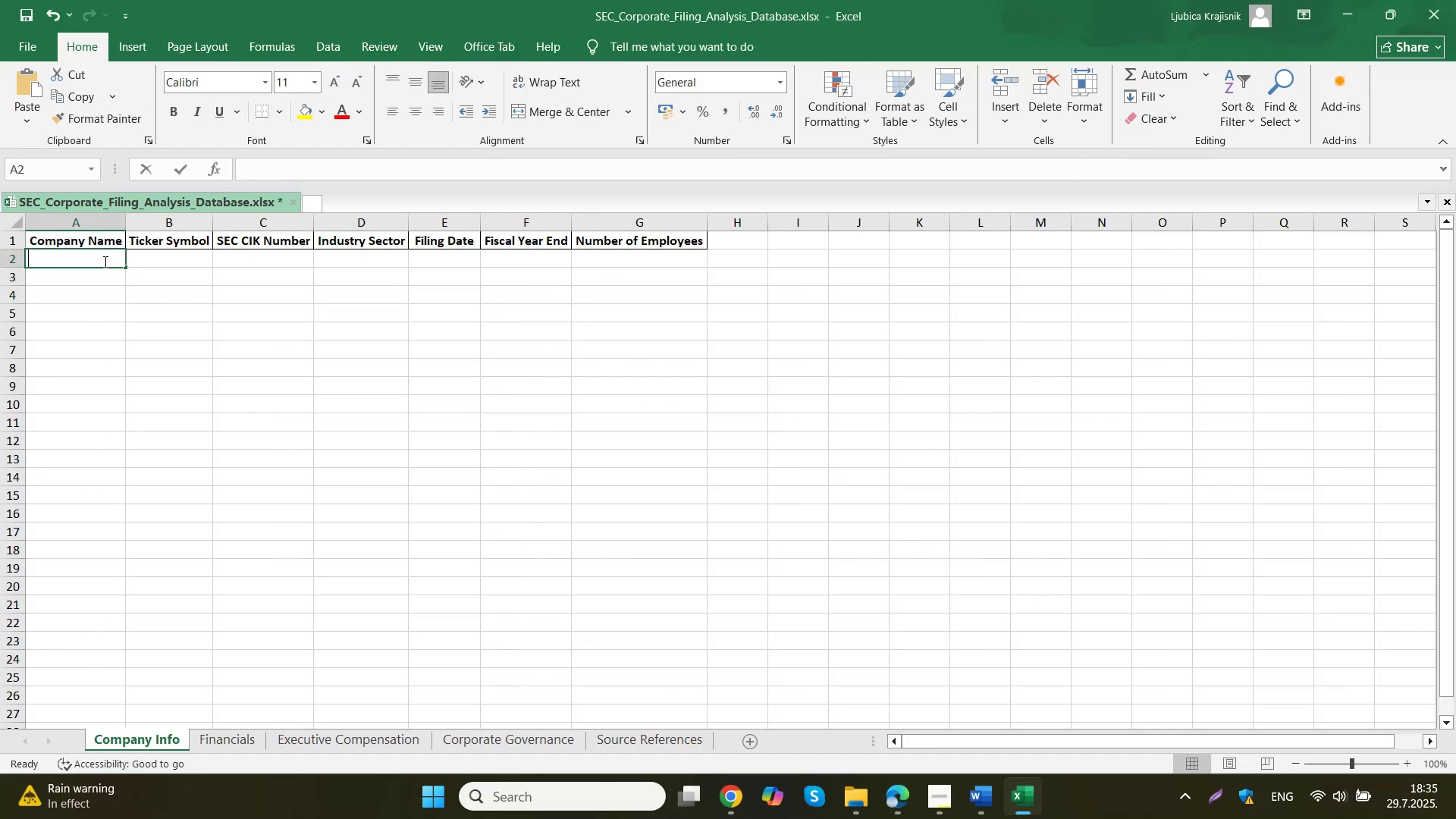 
key(Control+ControlLeft)
 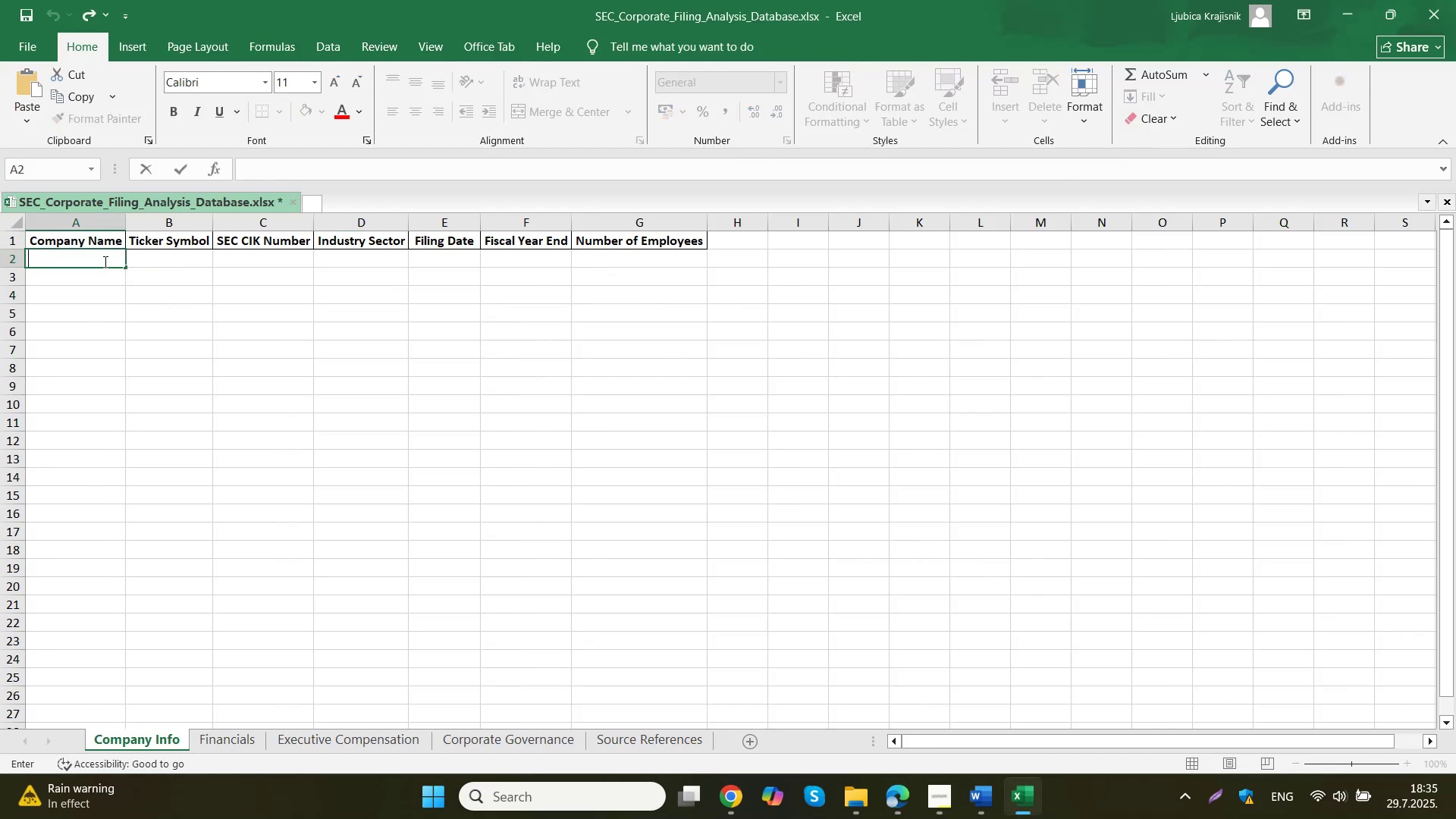 
key(Control+V)
 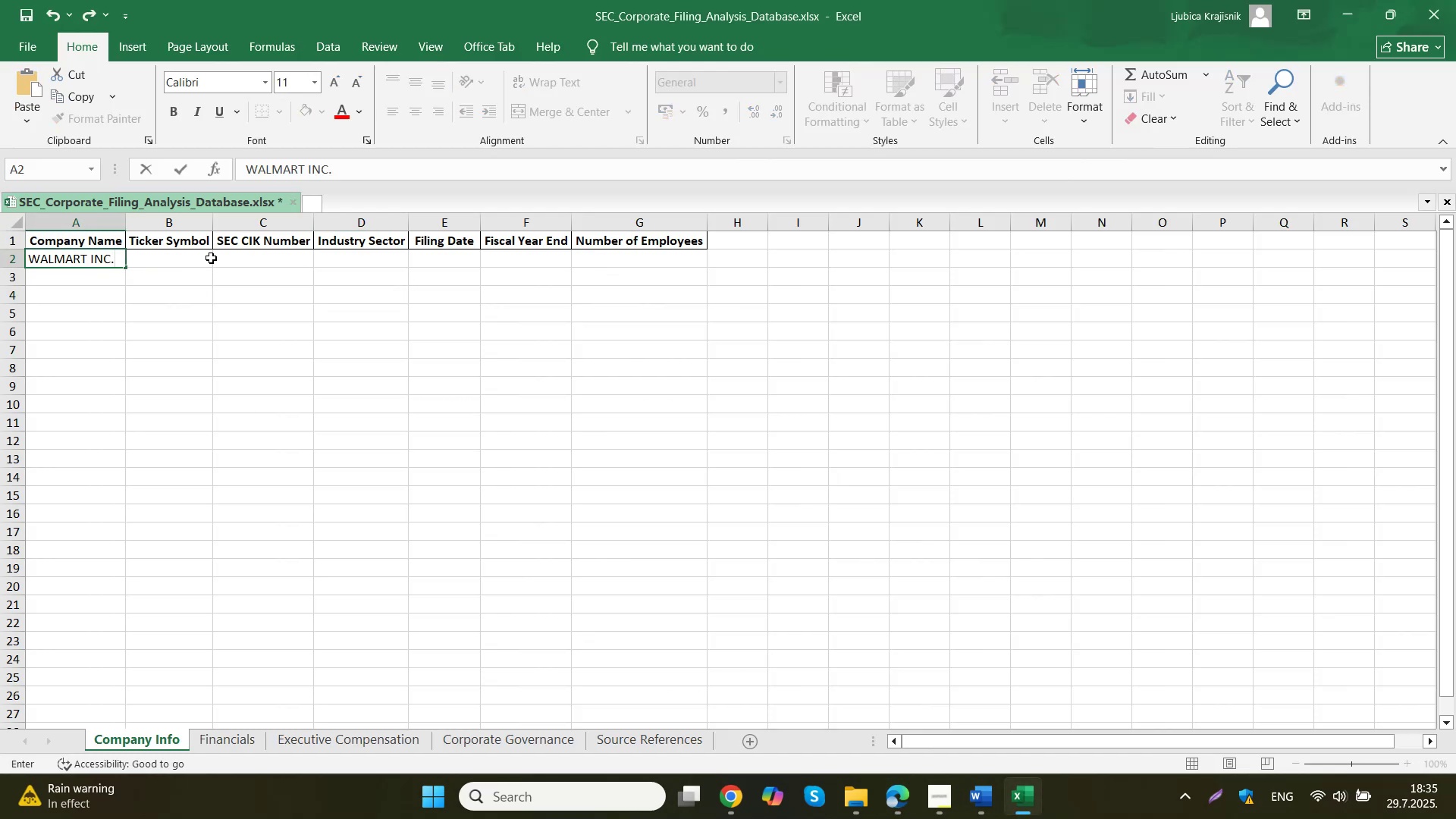 
left_click([208, 258])
 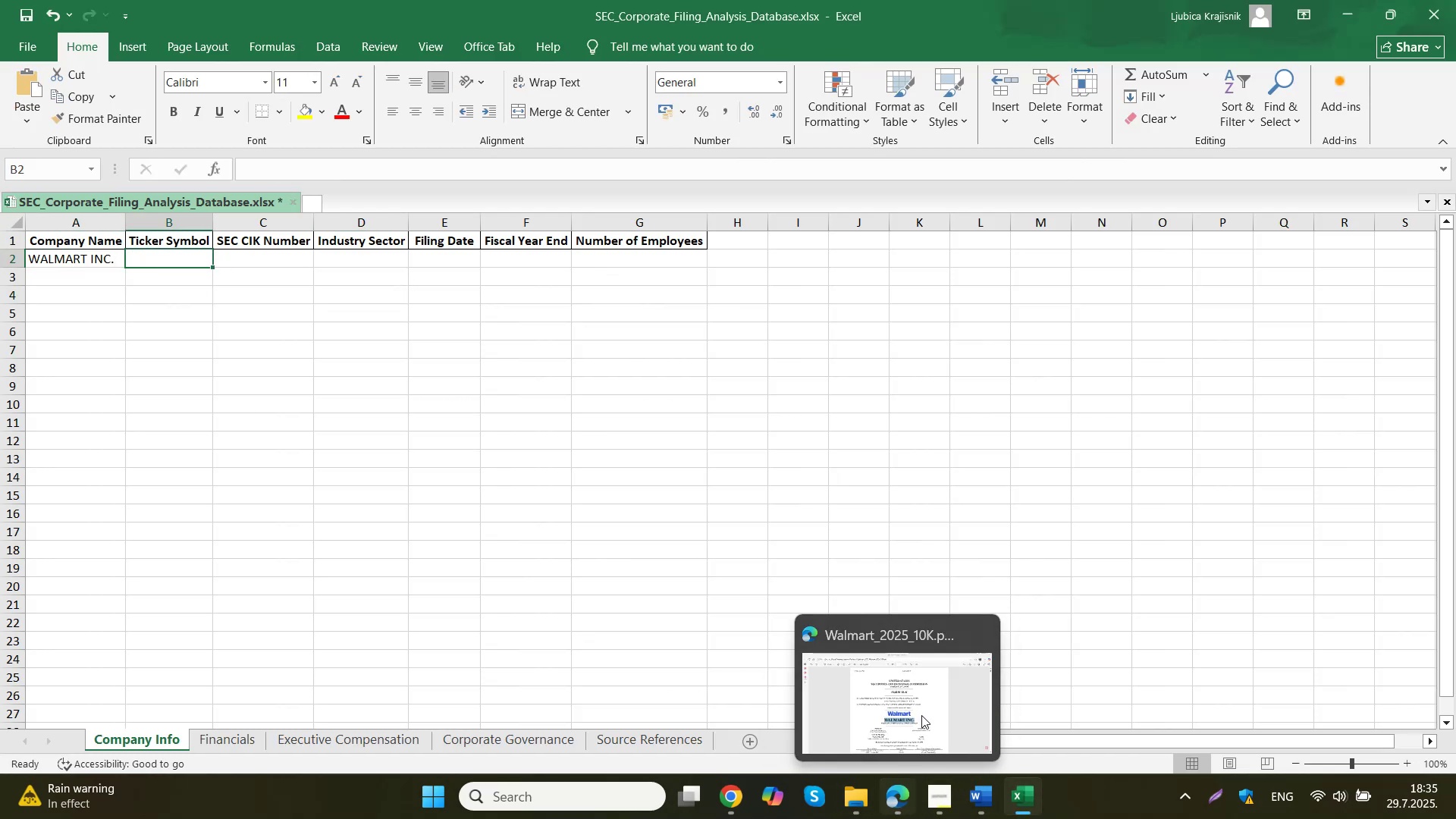 
left_click([923, 692])
 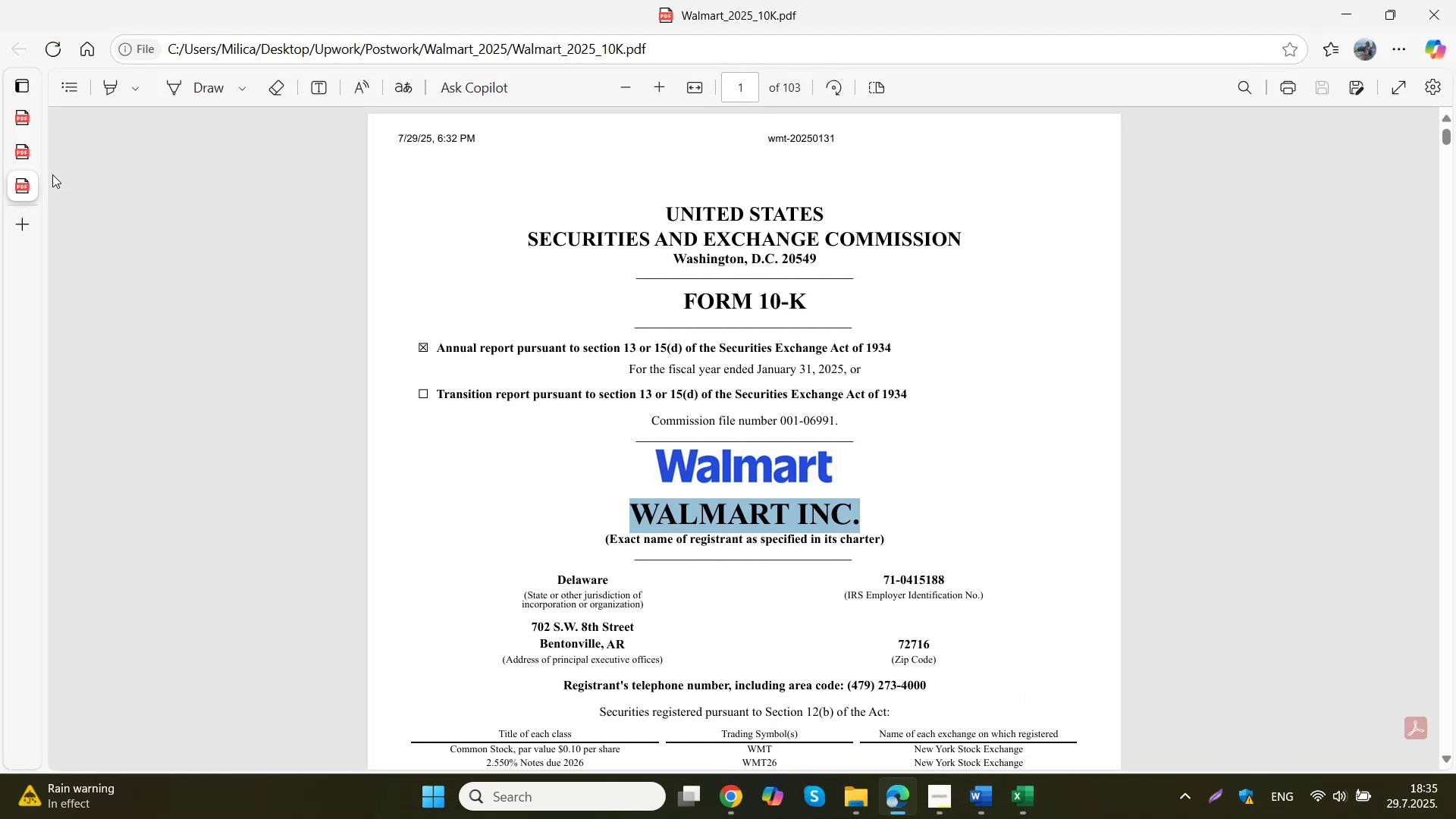 
left_click([20, 118])
 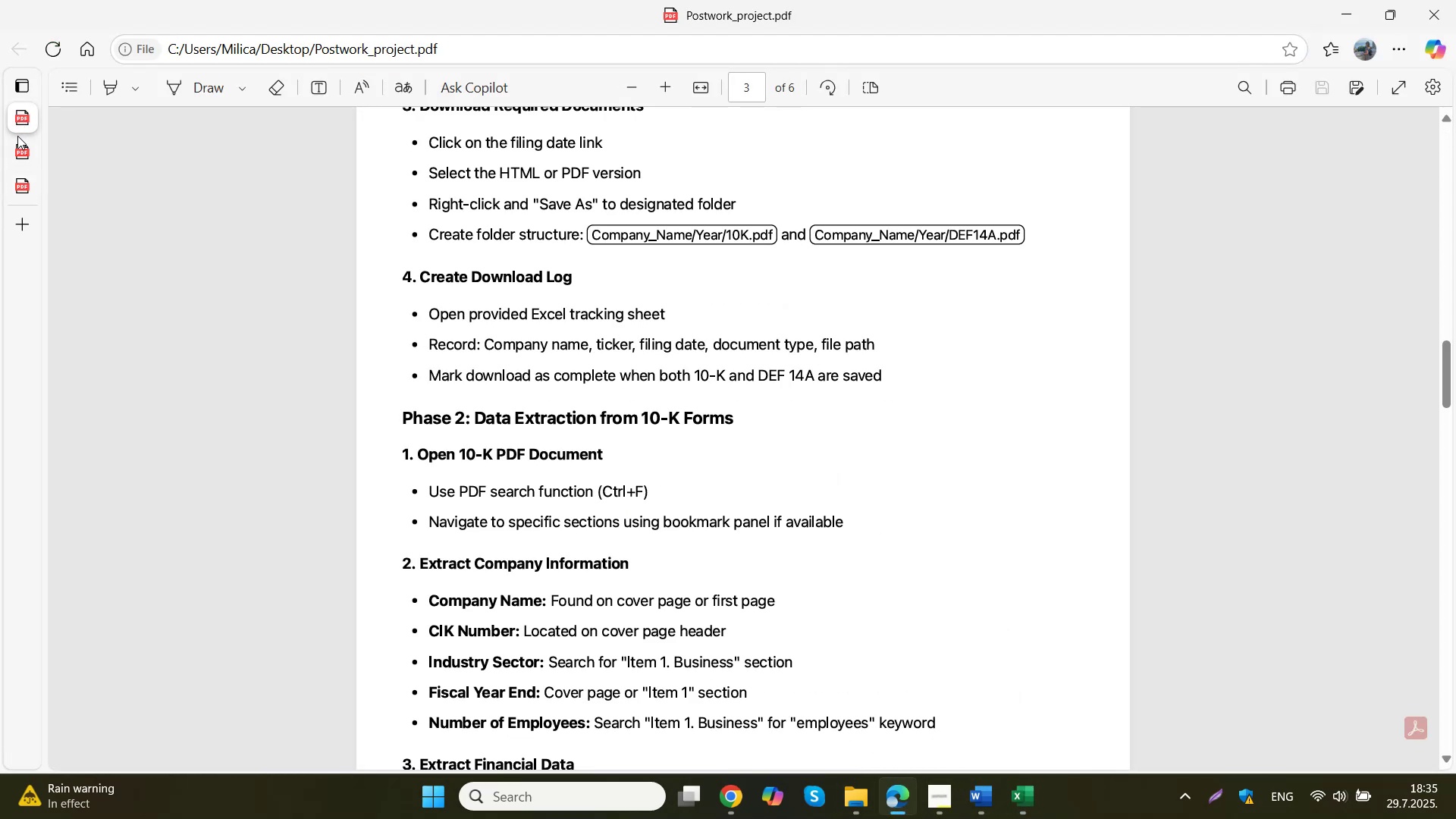 
left_click([27, 163])
 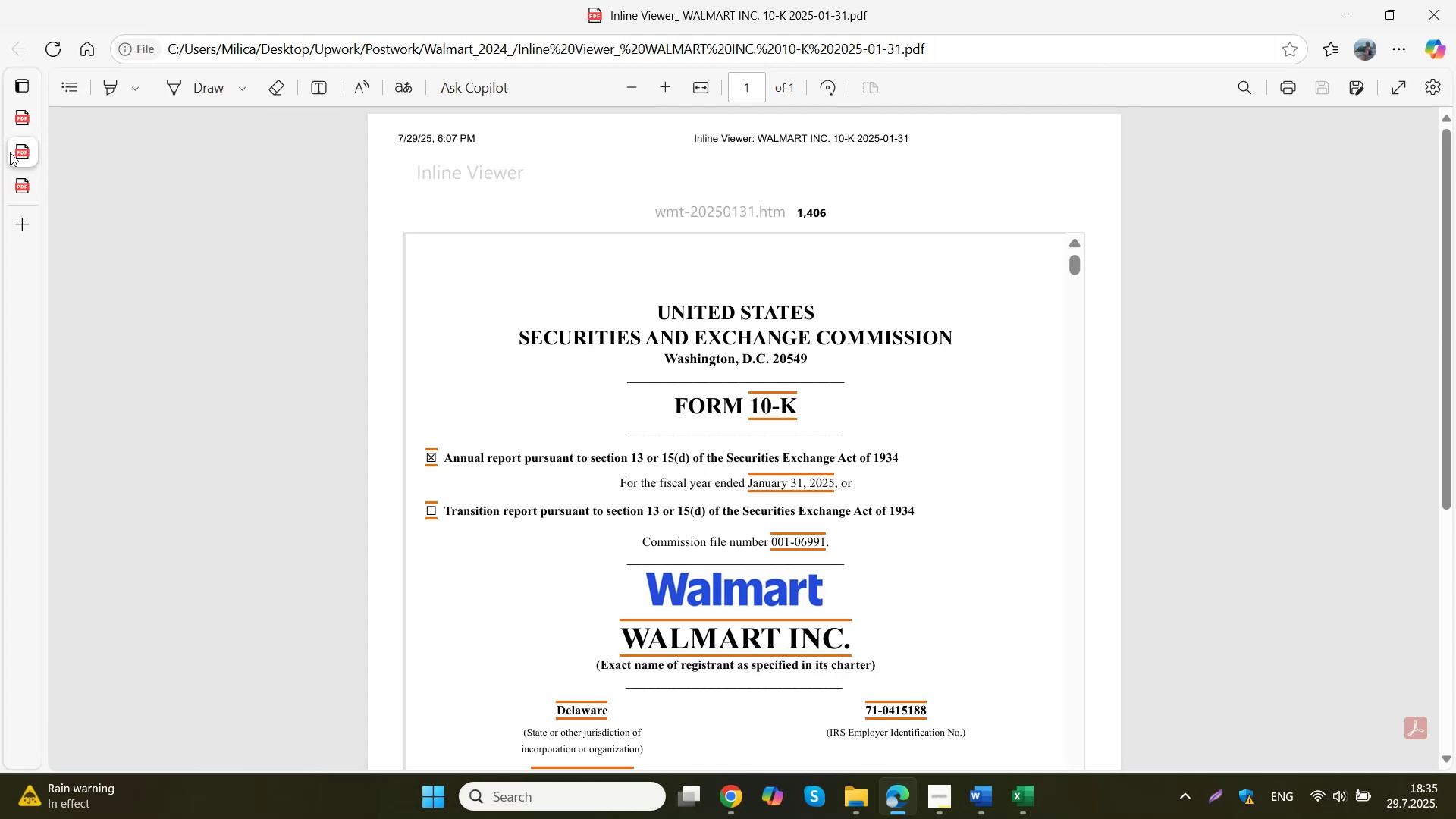 
left_click([217, 150])
 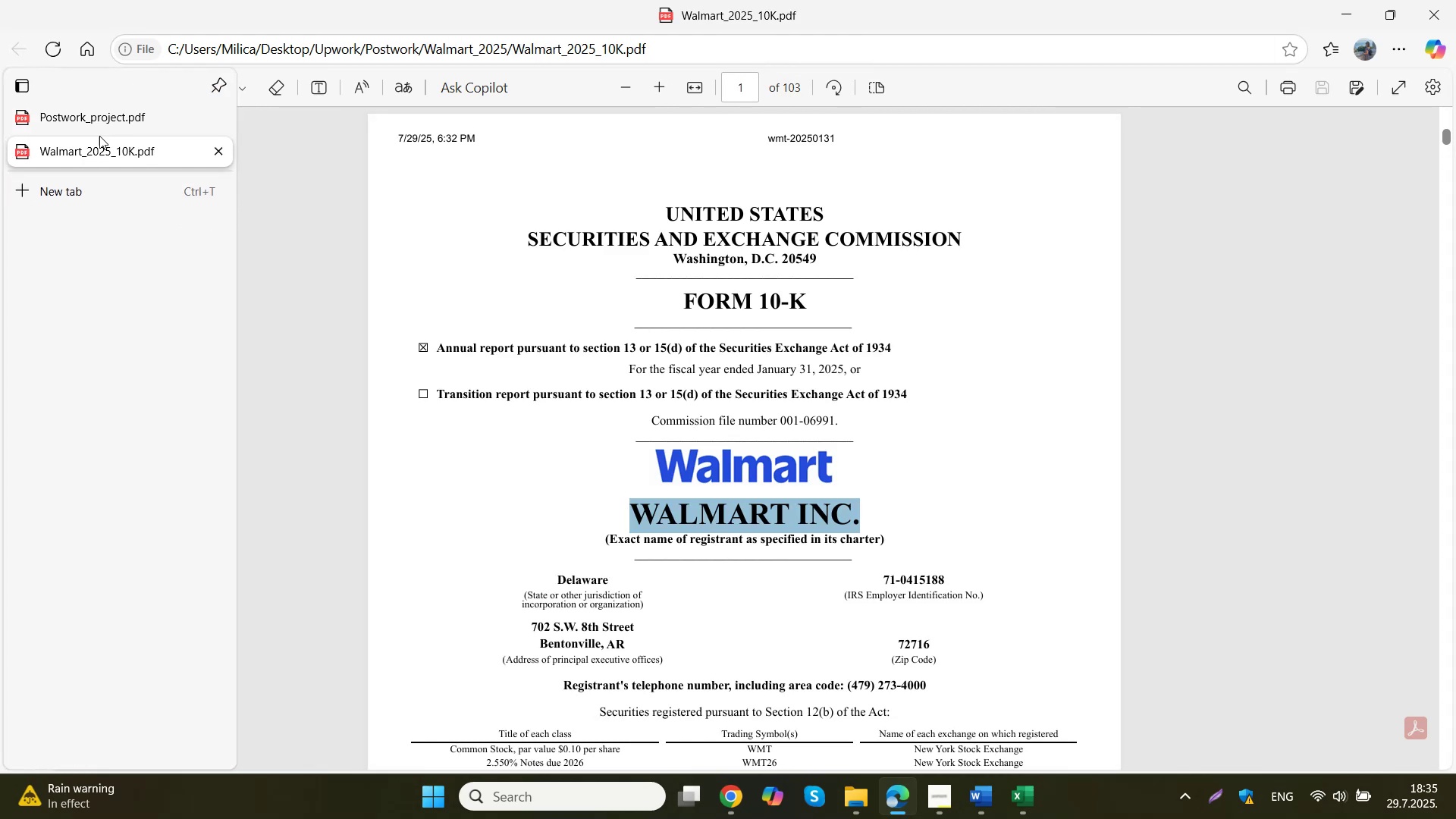 
left_click([81, 124])
 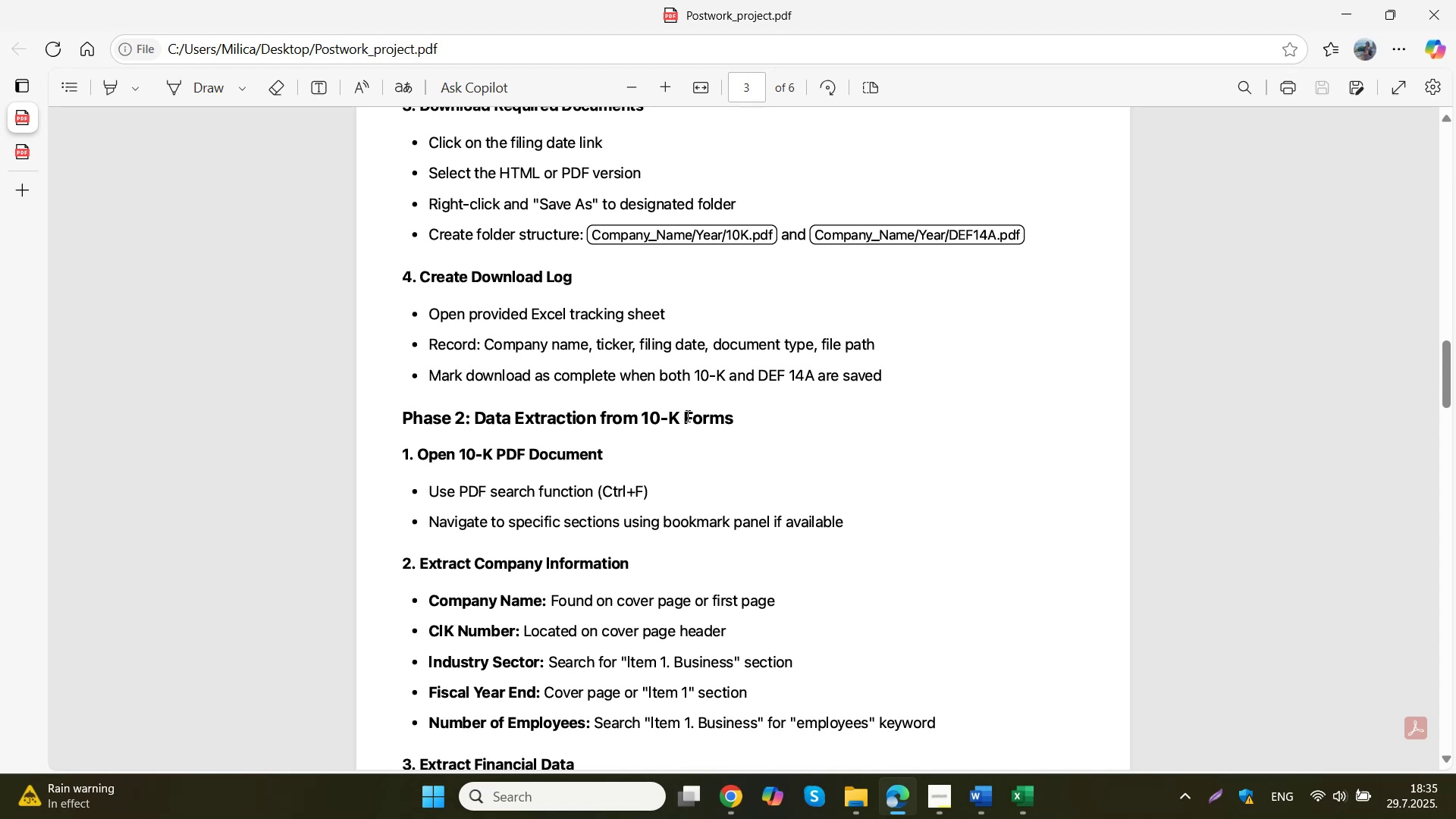 
wait(7.46)
 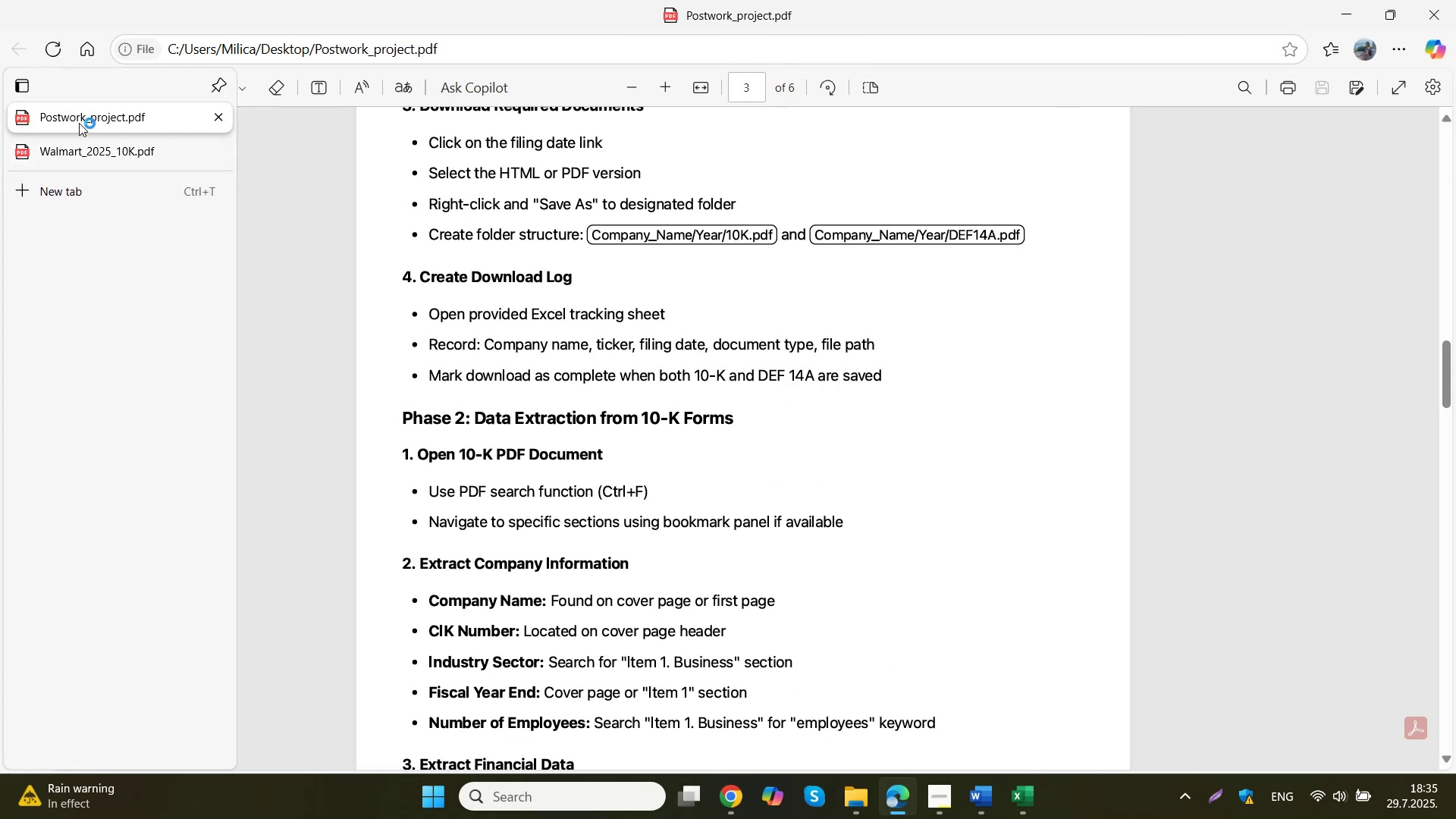 
left_click([1021, 808])
 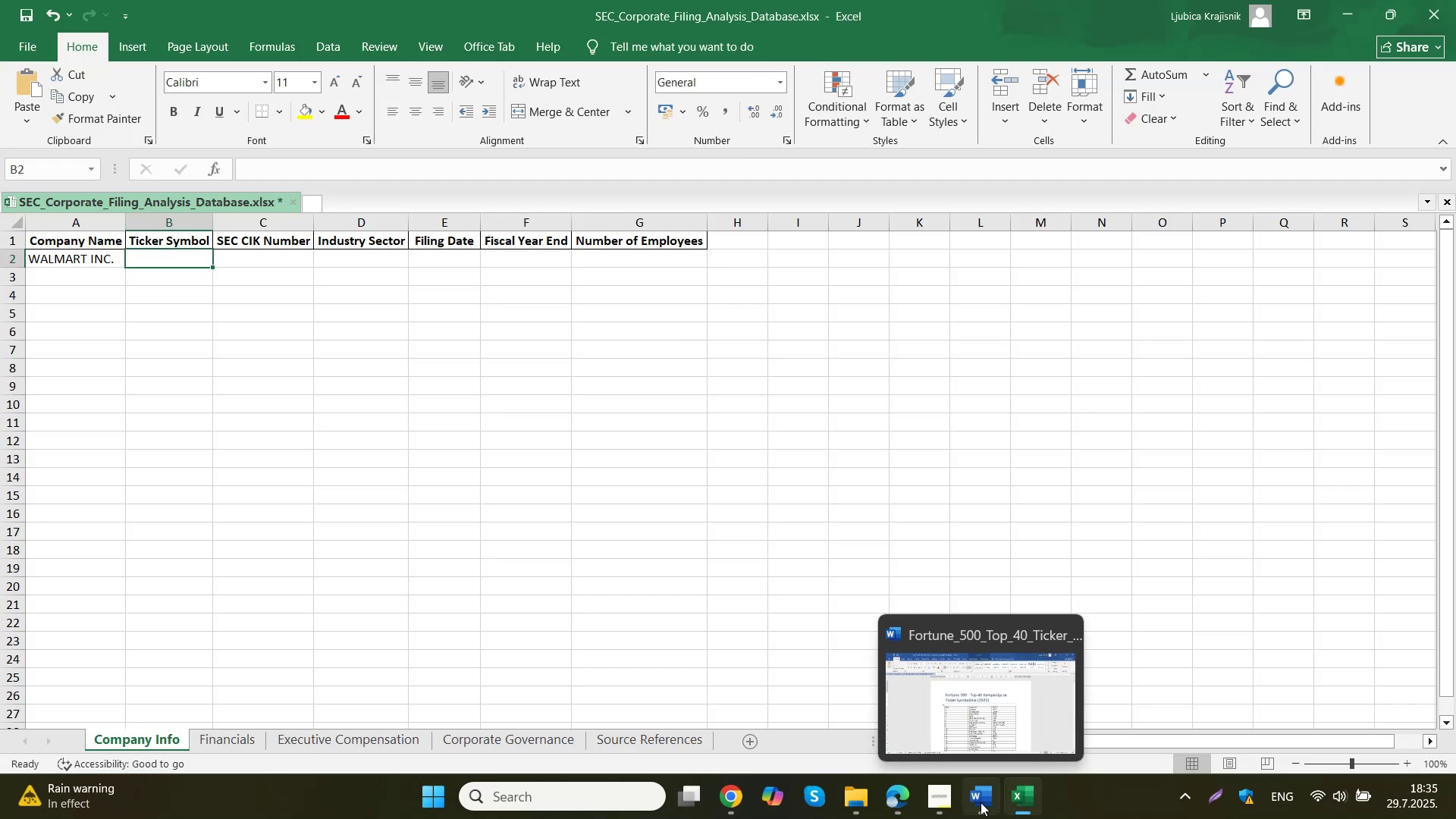 
left_click([908, 797])
 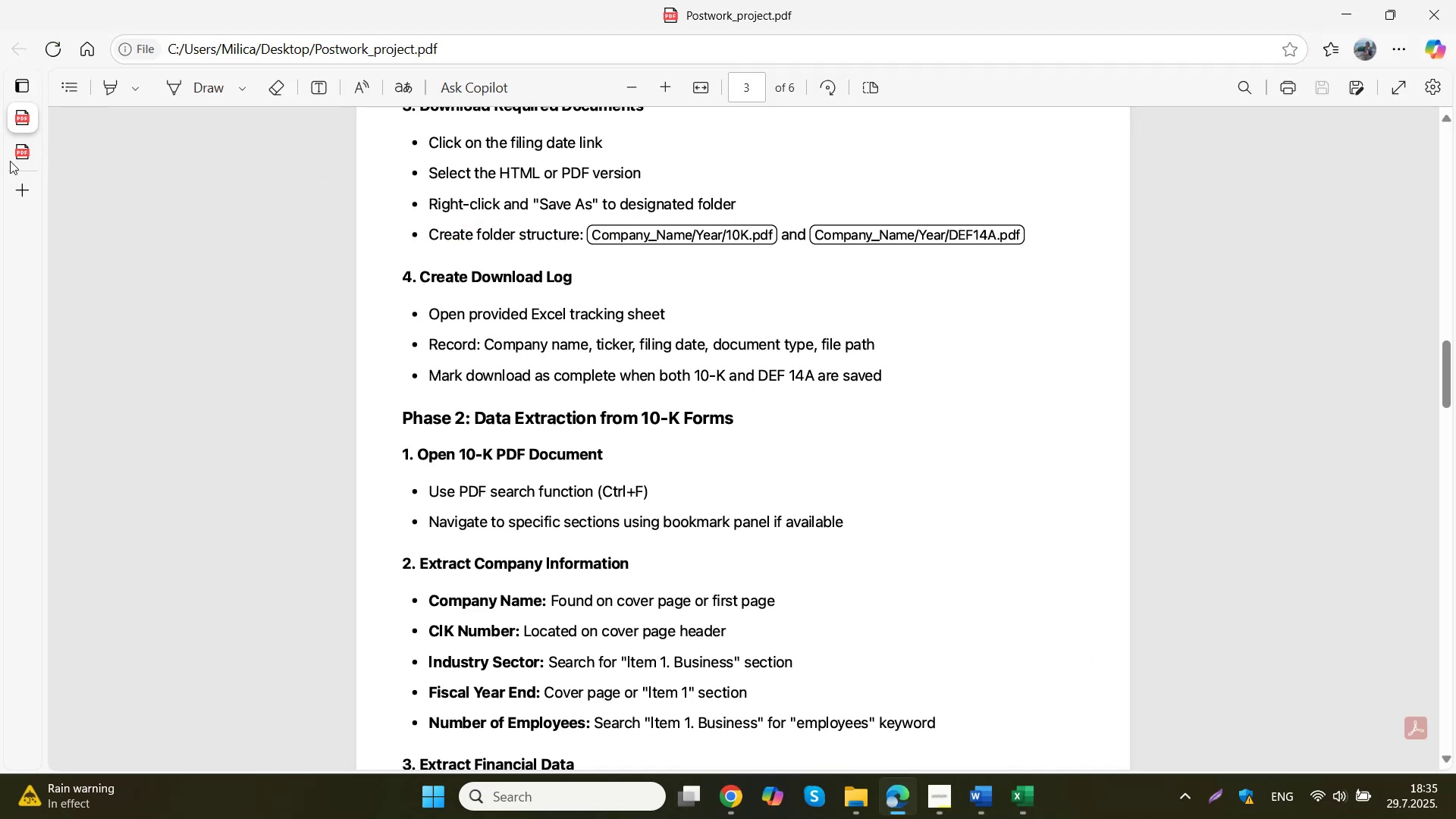 
left_click([11, 149])
 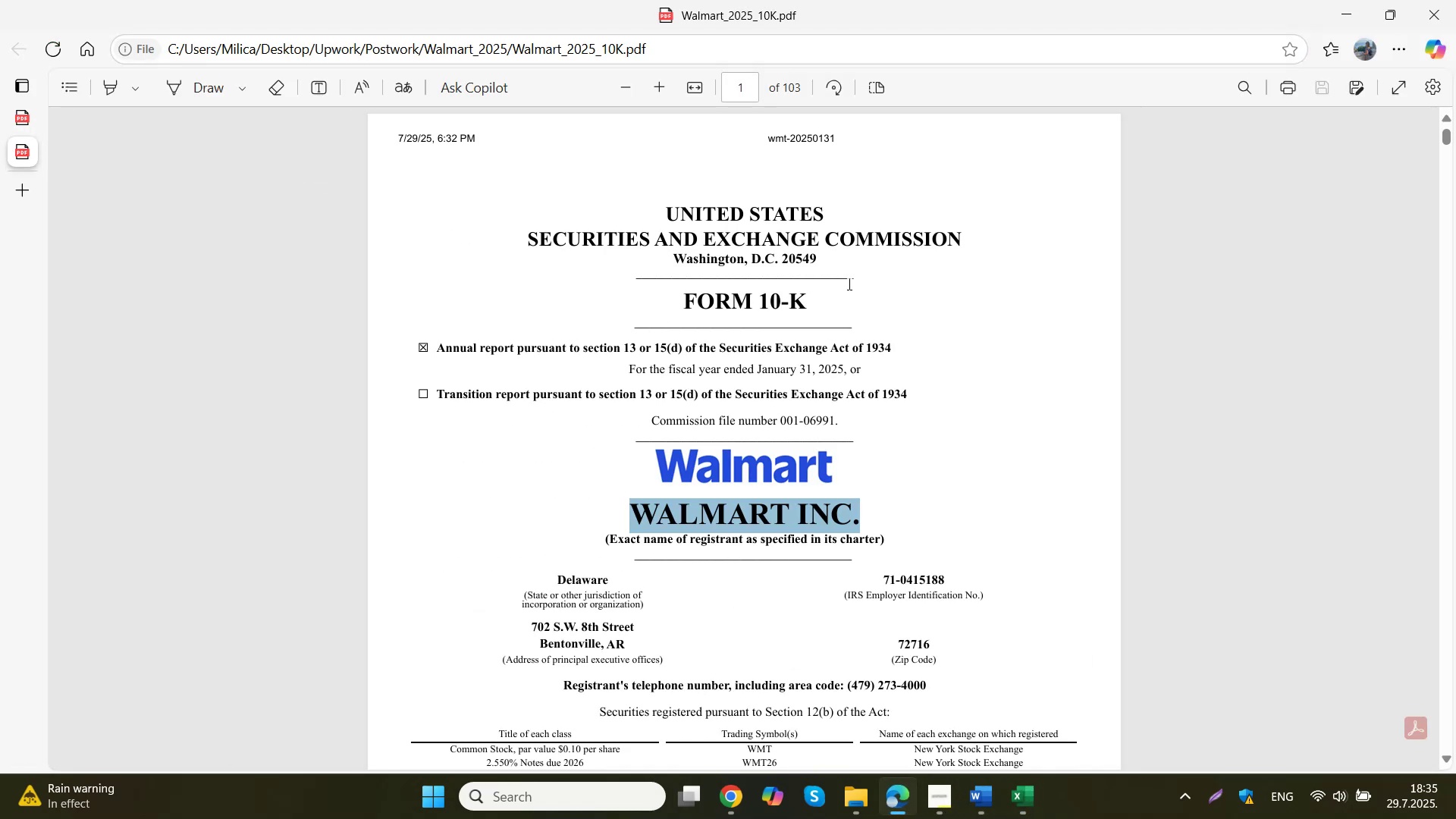 
left_click([971, 386])
 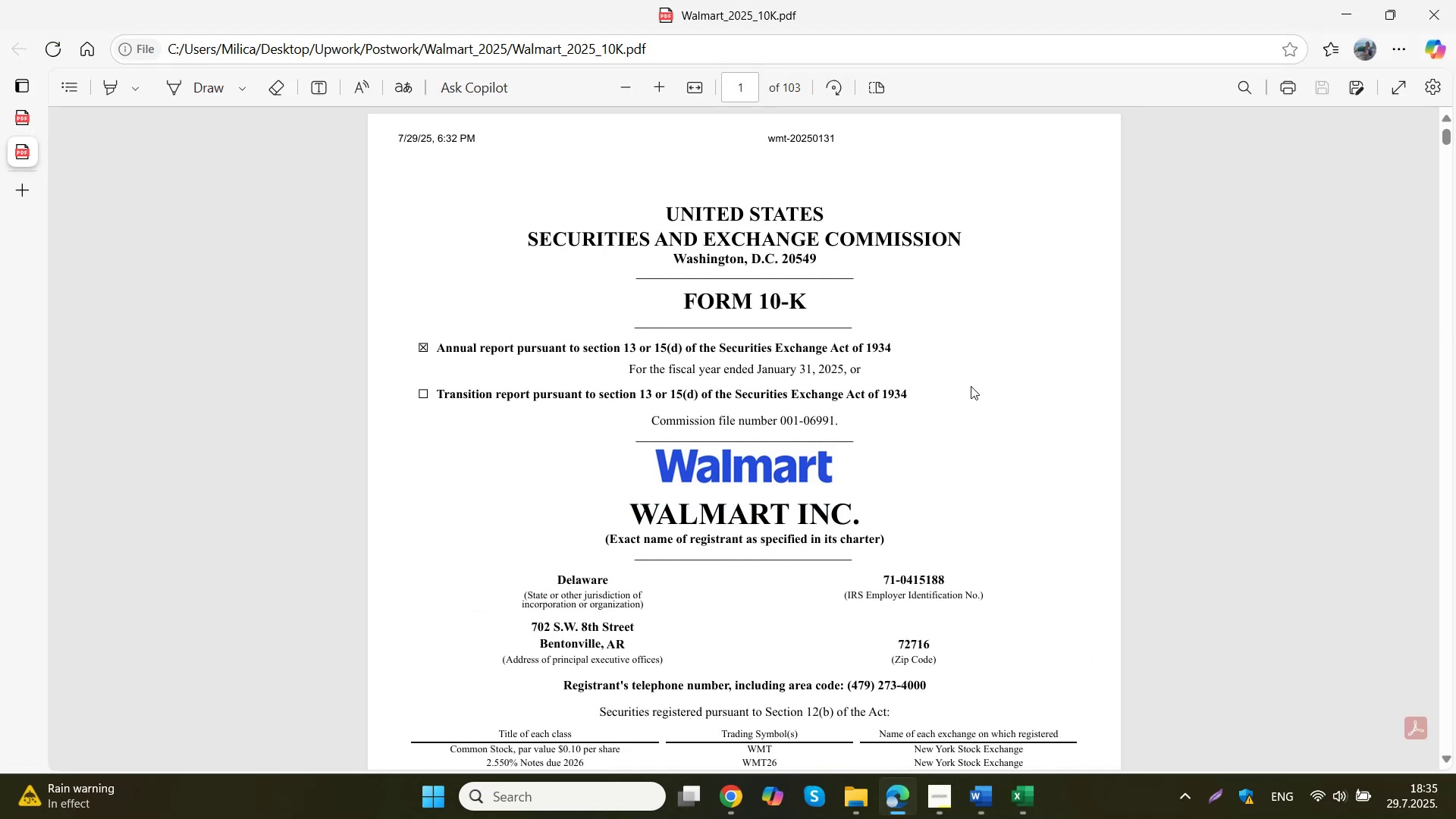 
key(Control+F)
 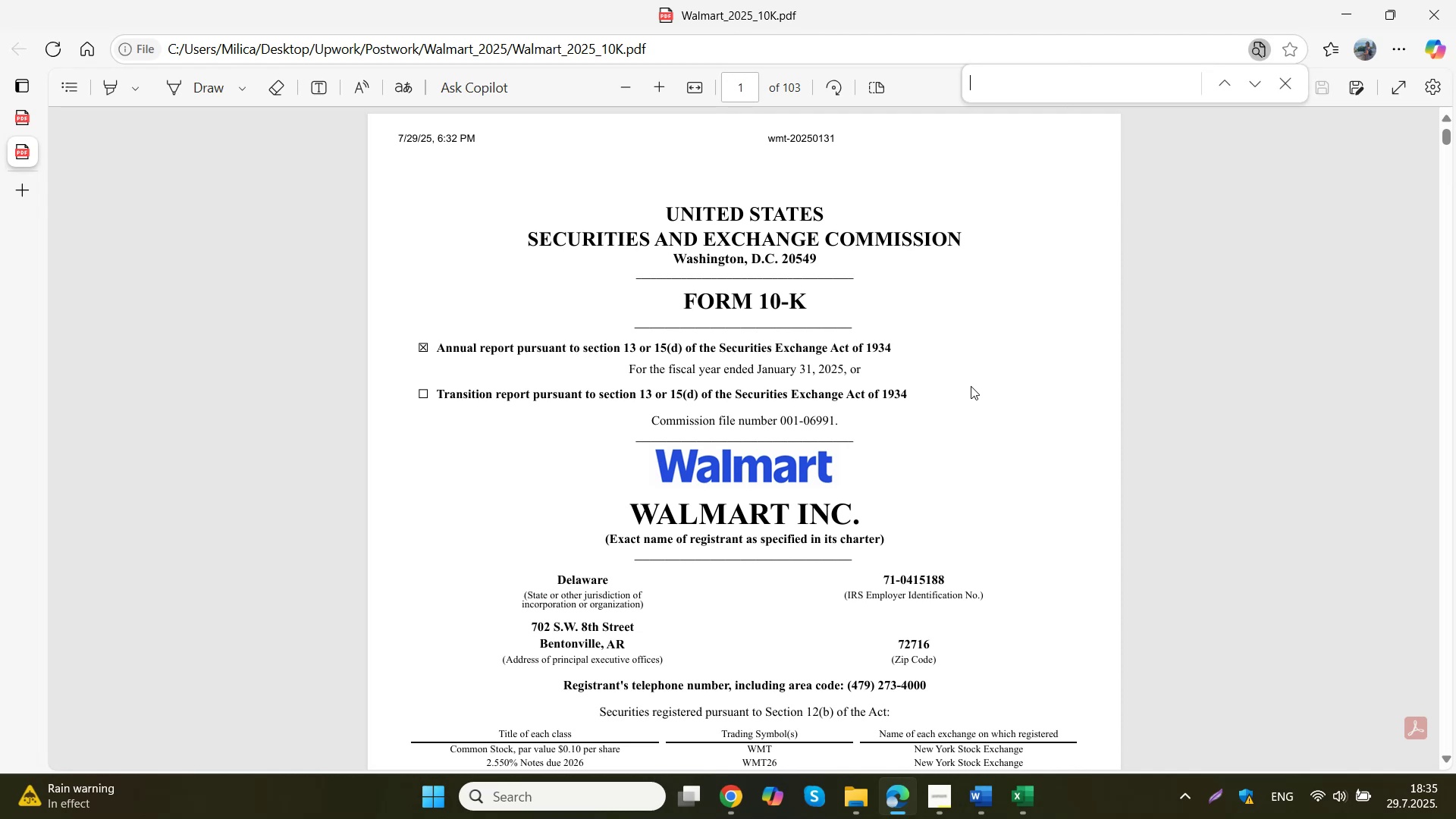 
type(tick)
key(Backspace)
key(Backspace)
key(Backspace)
key(Backspace)
 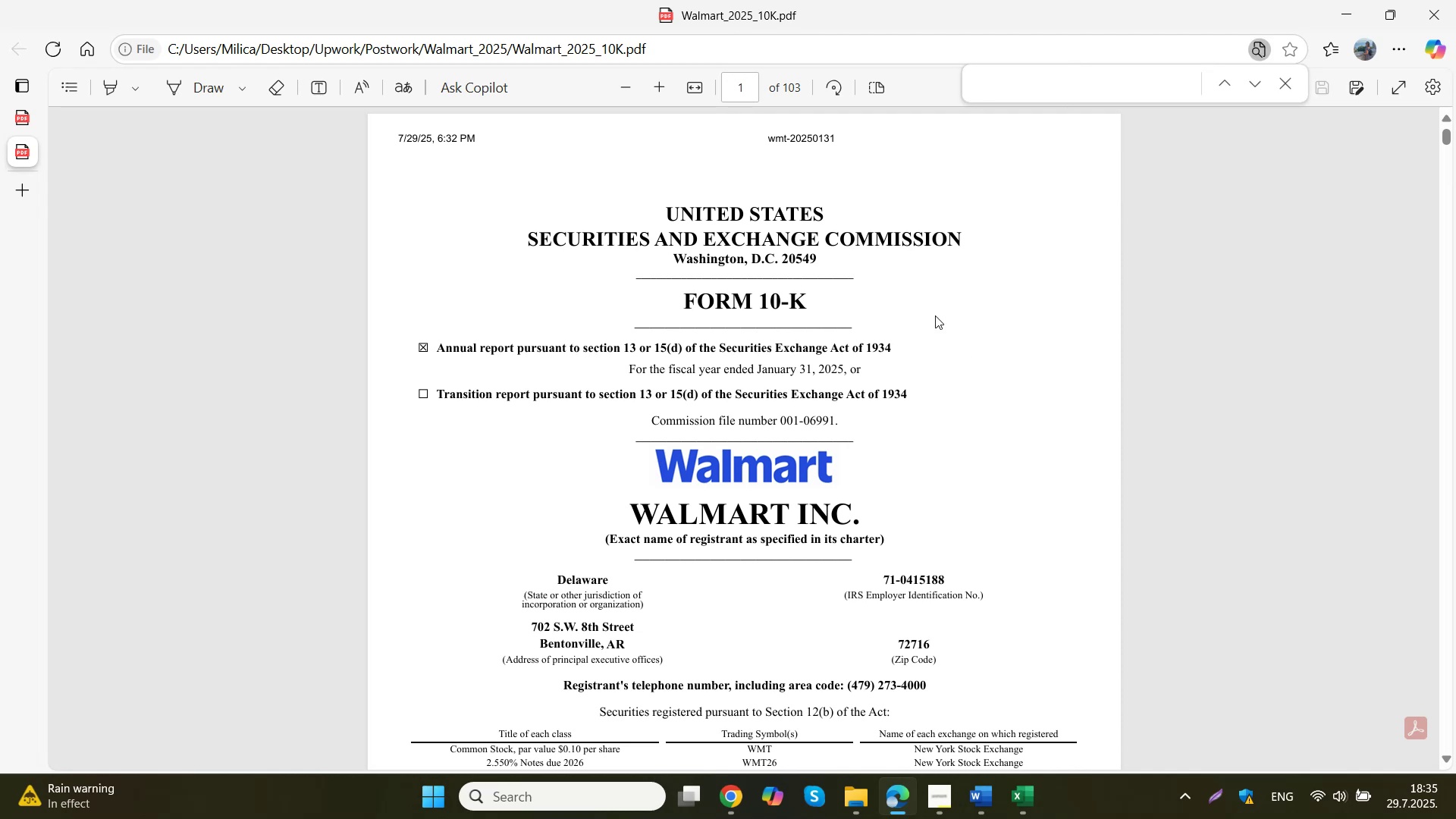 
left_click_drag(start_coordinate=[688, 408], to_coordinate=[689, 413])
 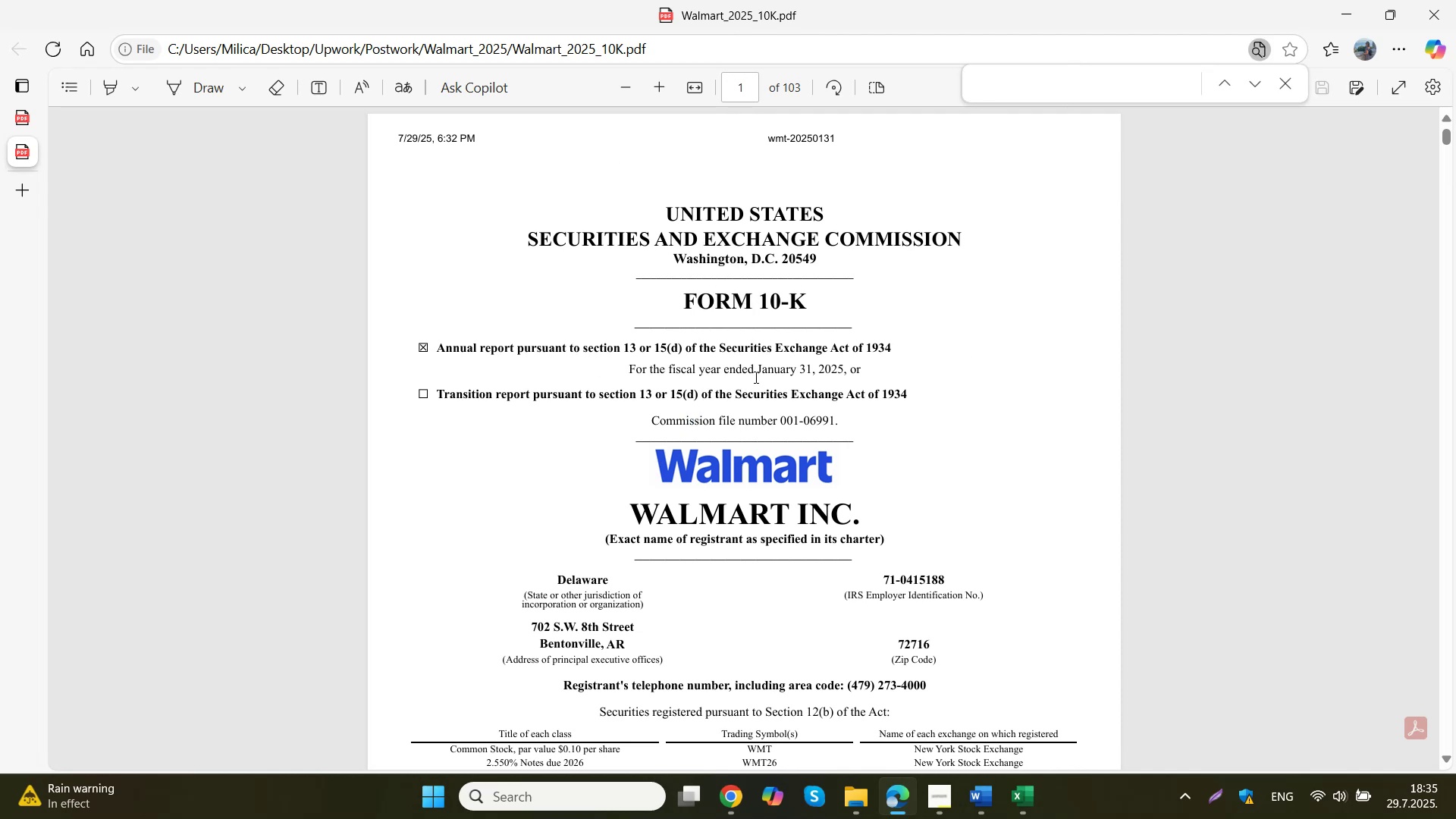 
left_click([736, 805])
 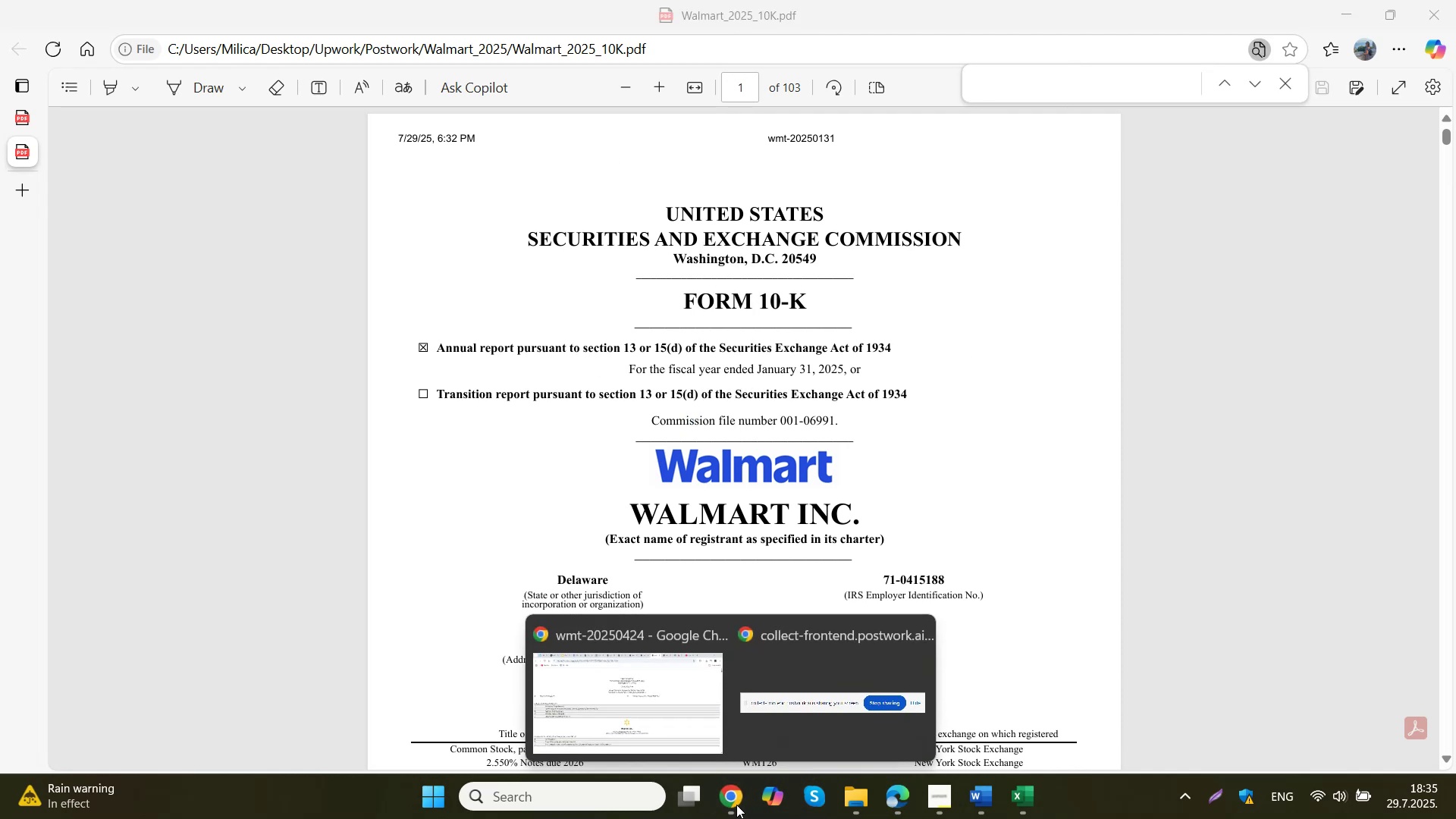 
left_click([654, 706])
 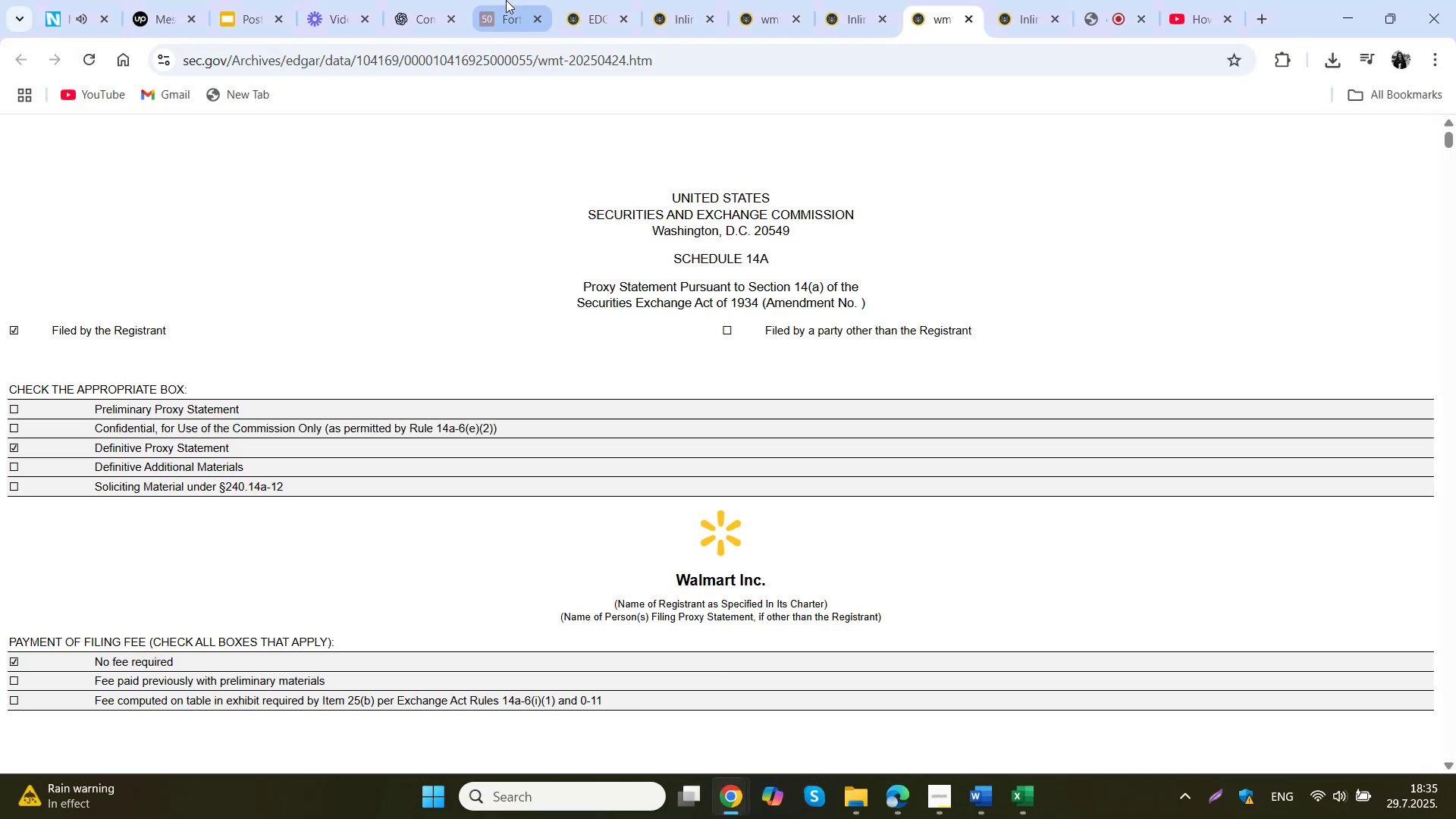 
left_click([499, 0])
 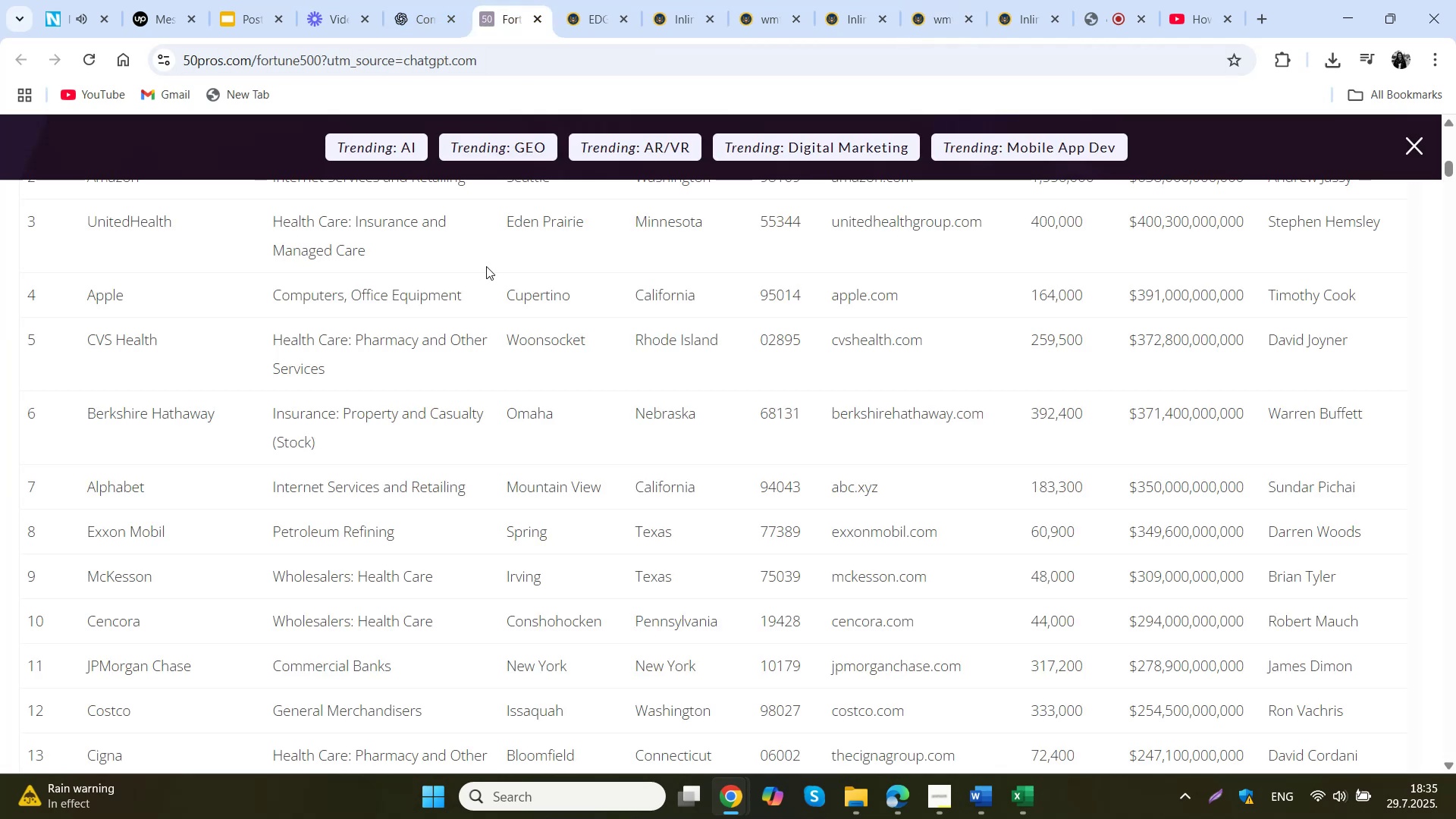 
left_click([972, 802])
 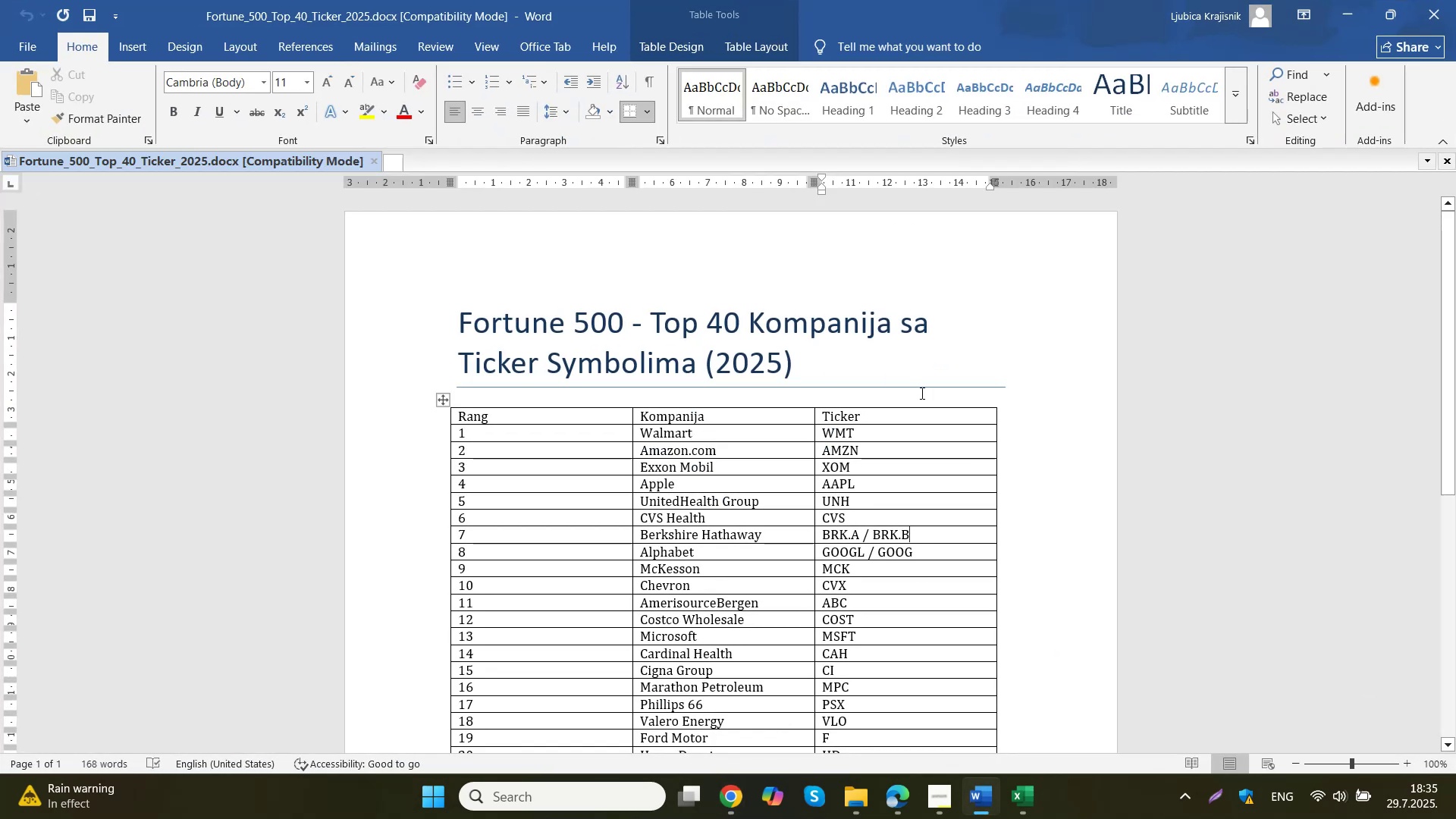 
left_click([1024, 795])
 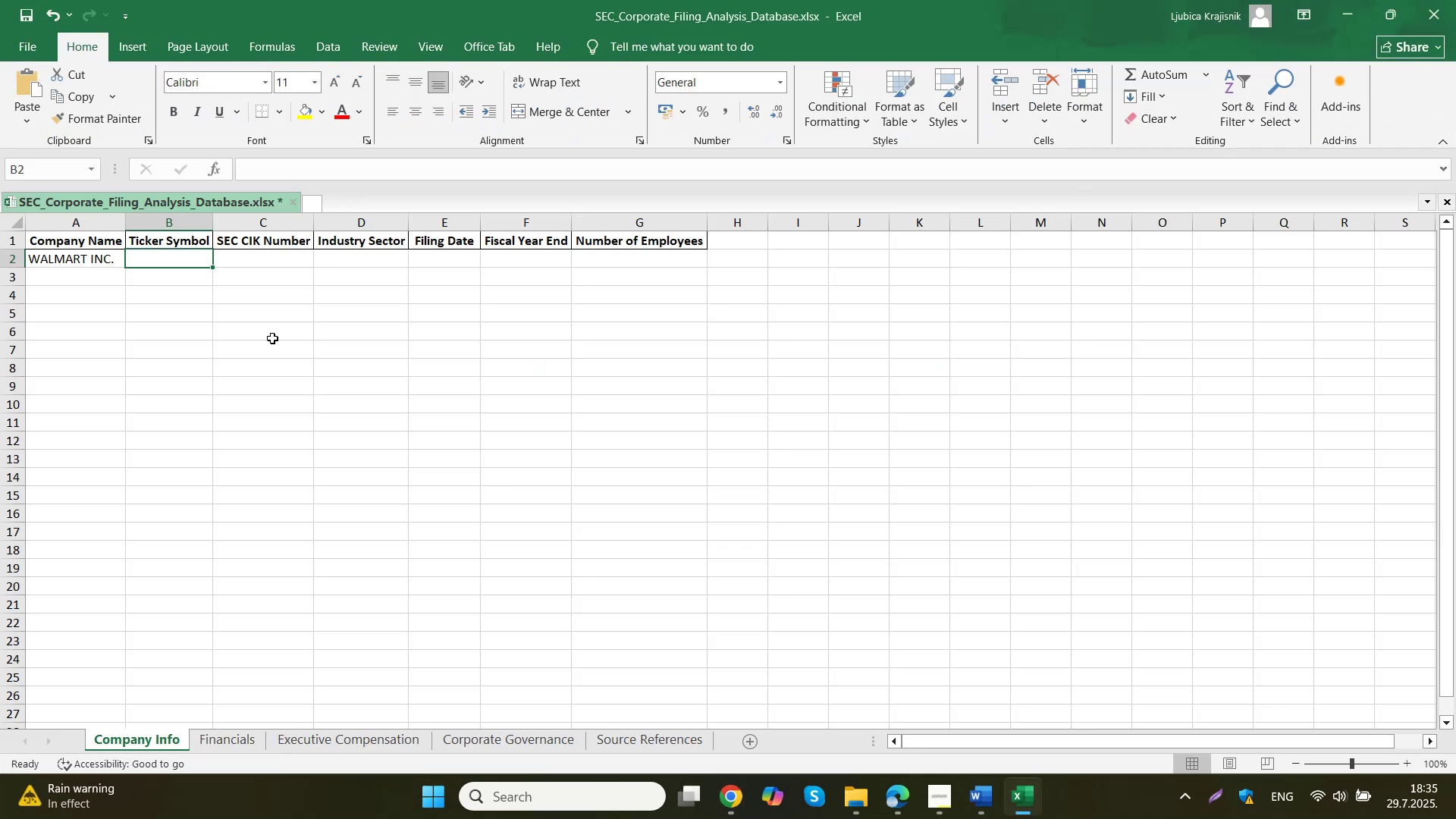 
left_click([193, 251])
 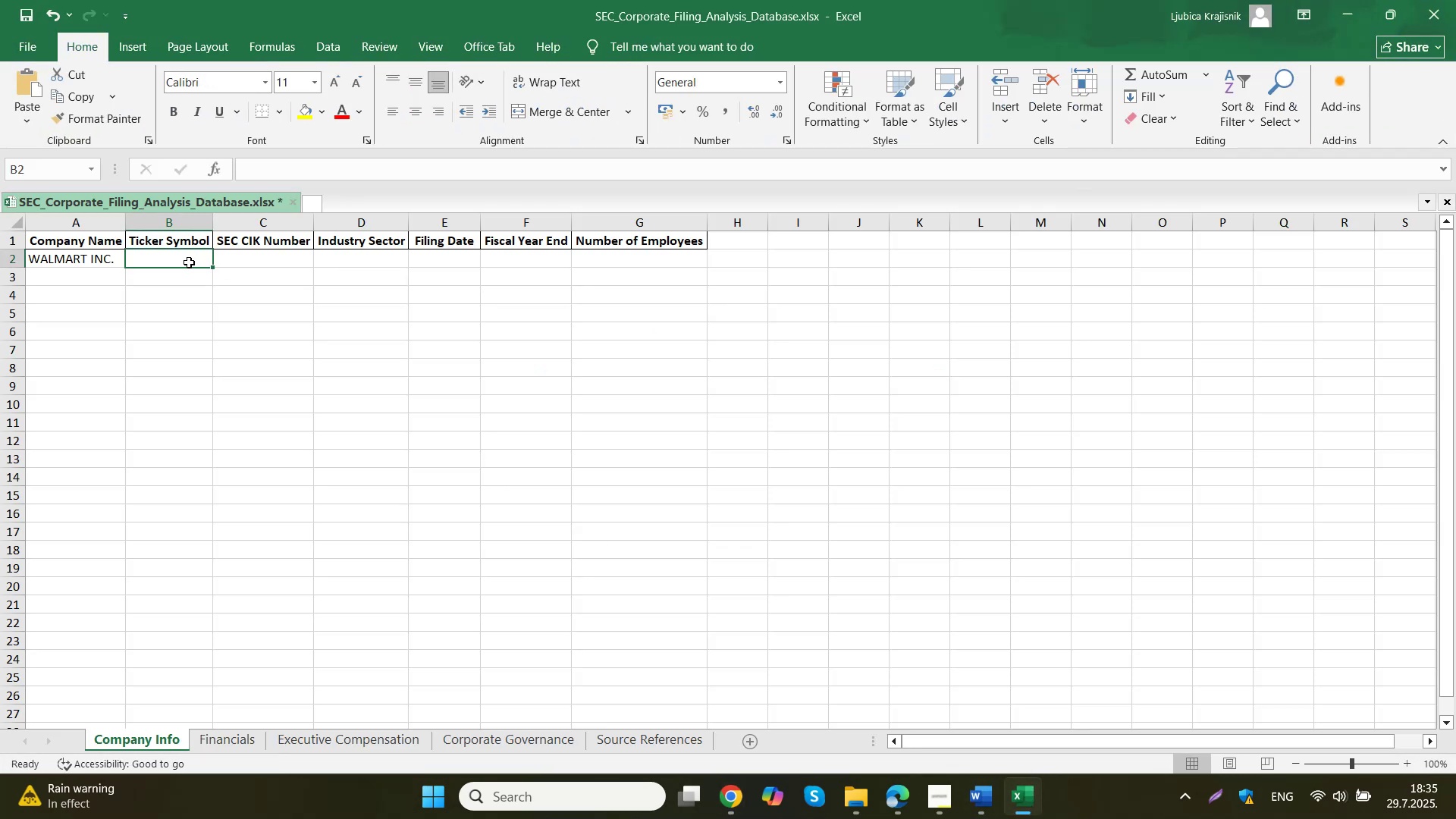 
type(WMT)
key(Tab)
 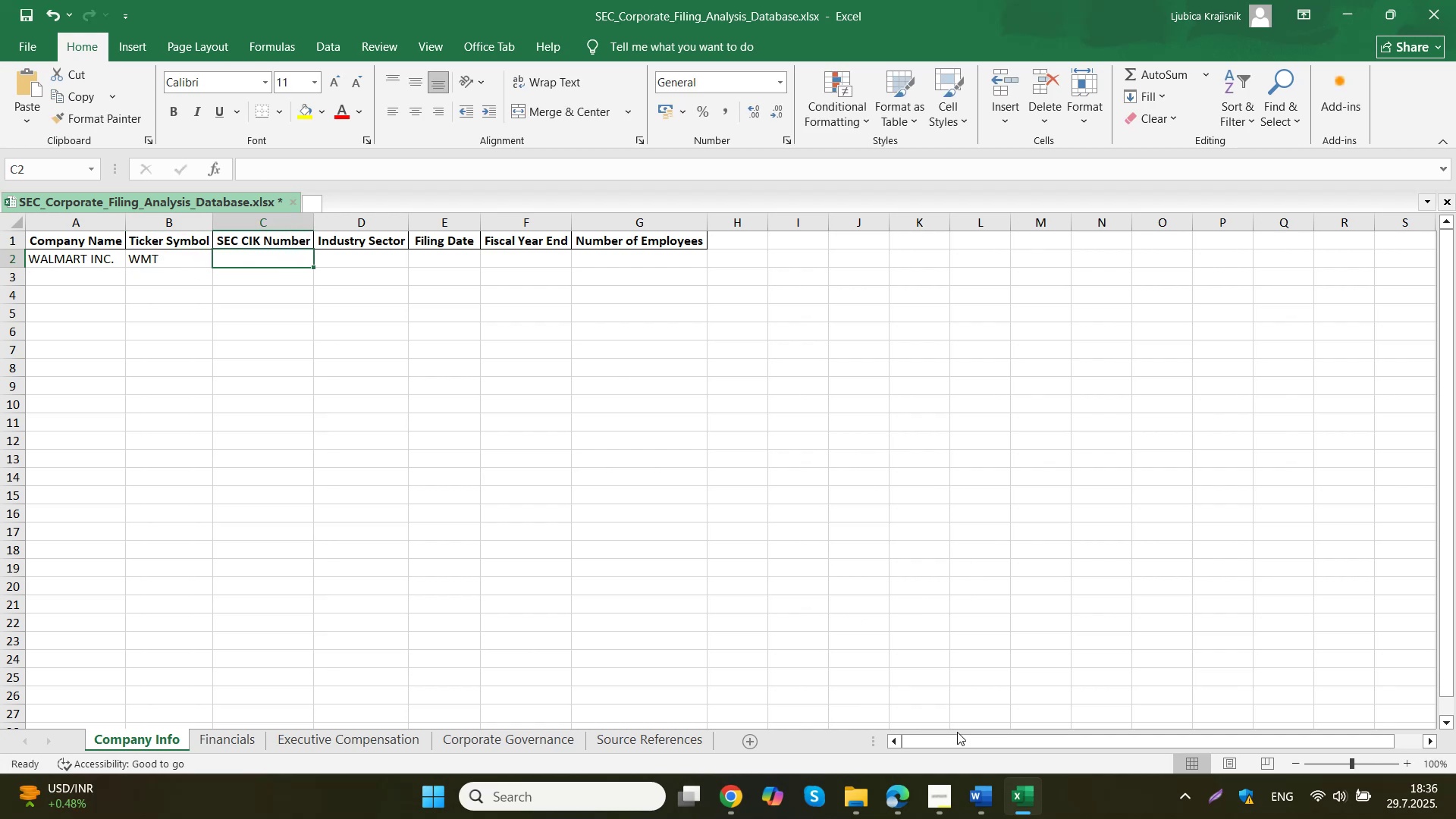 
wait(6.18)
 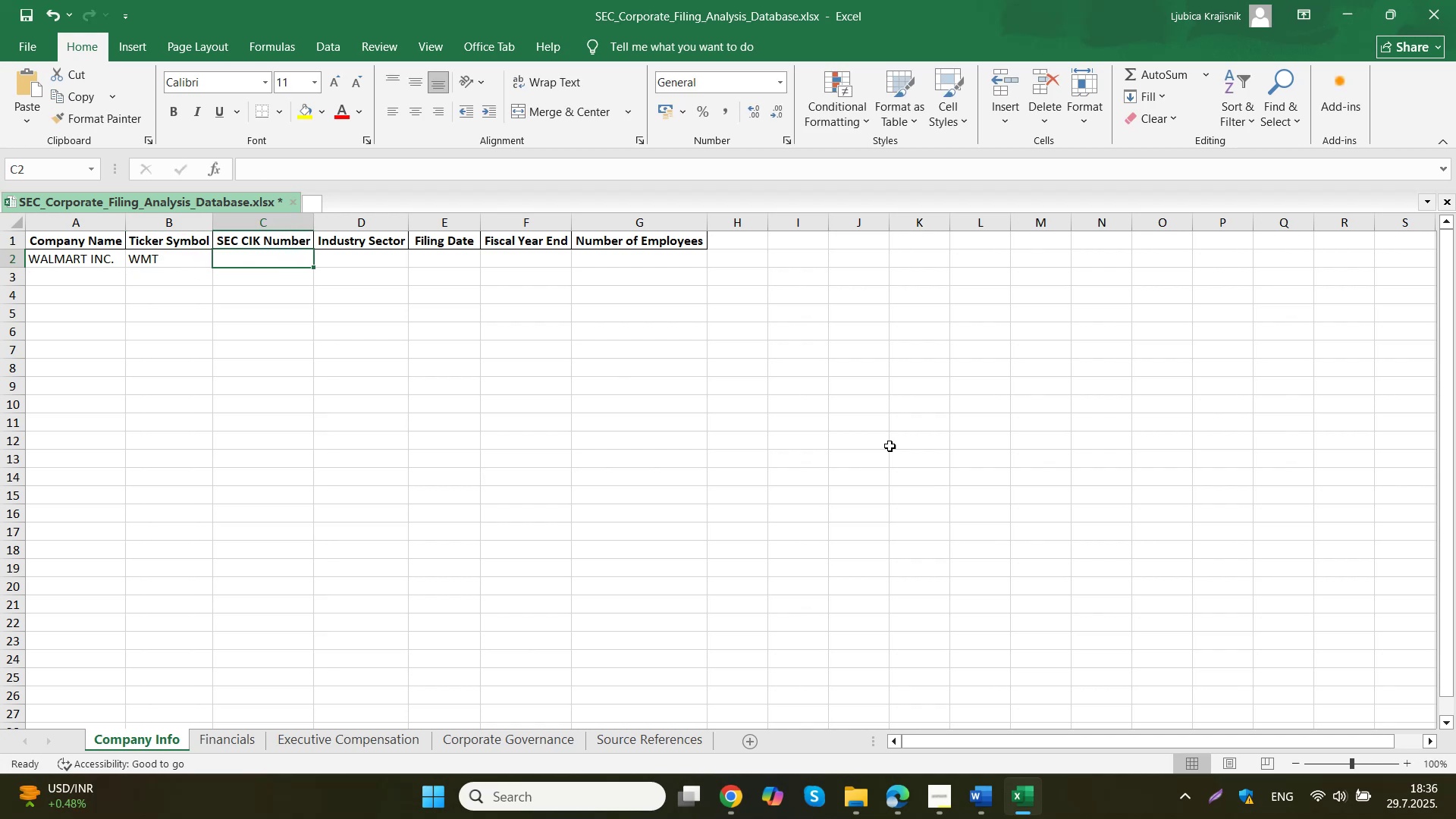 
left_click([895, 792])
 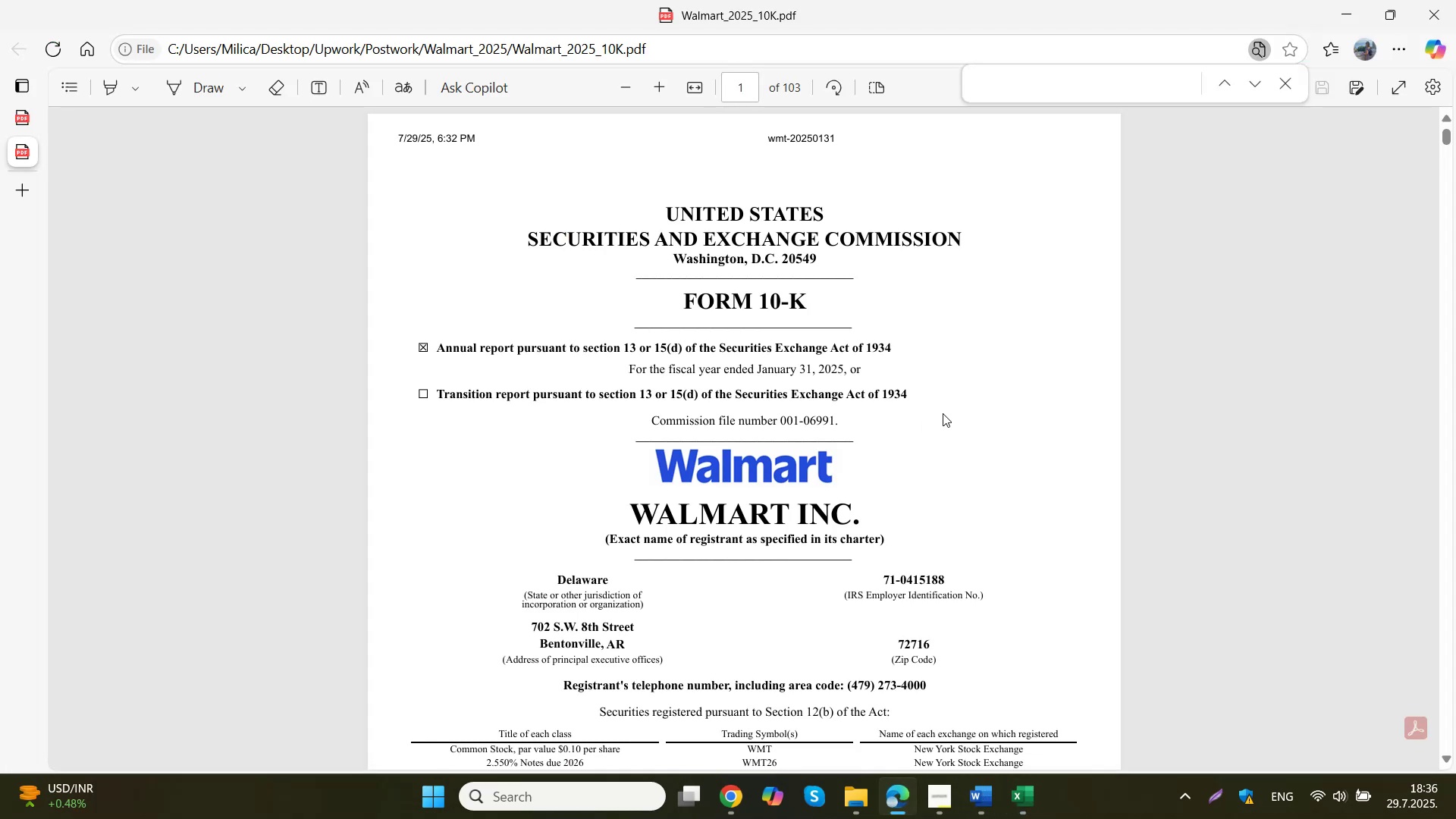 
left_click([1062, 72])
 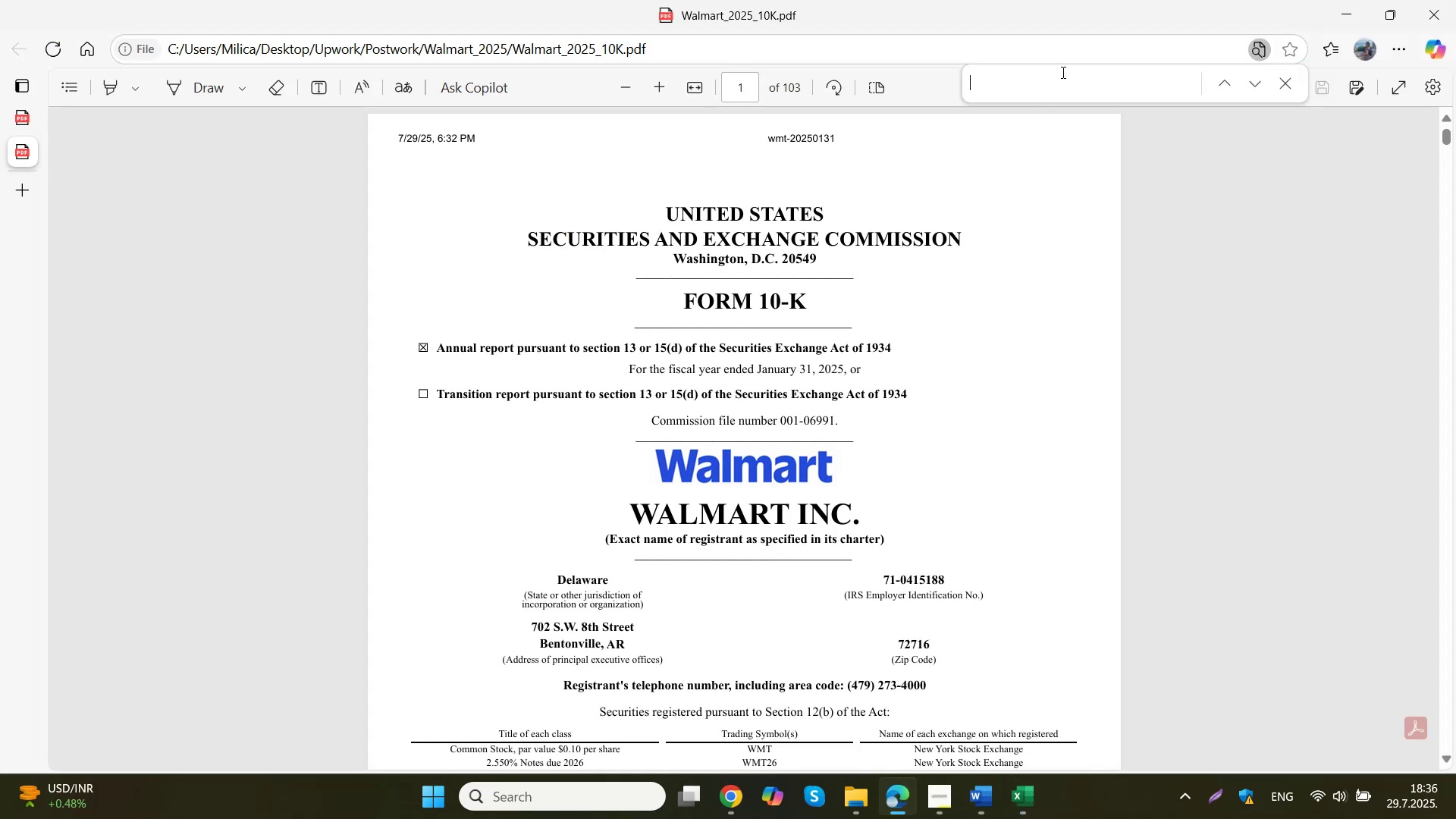 
type(cik)
 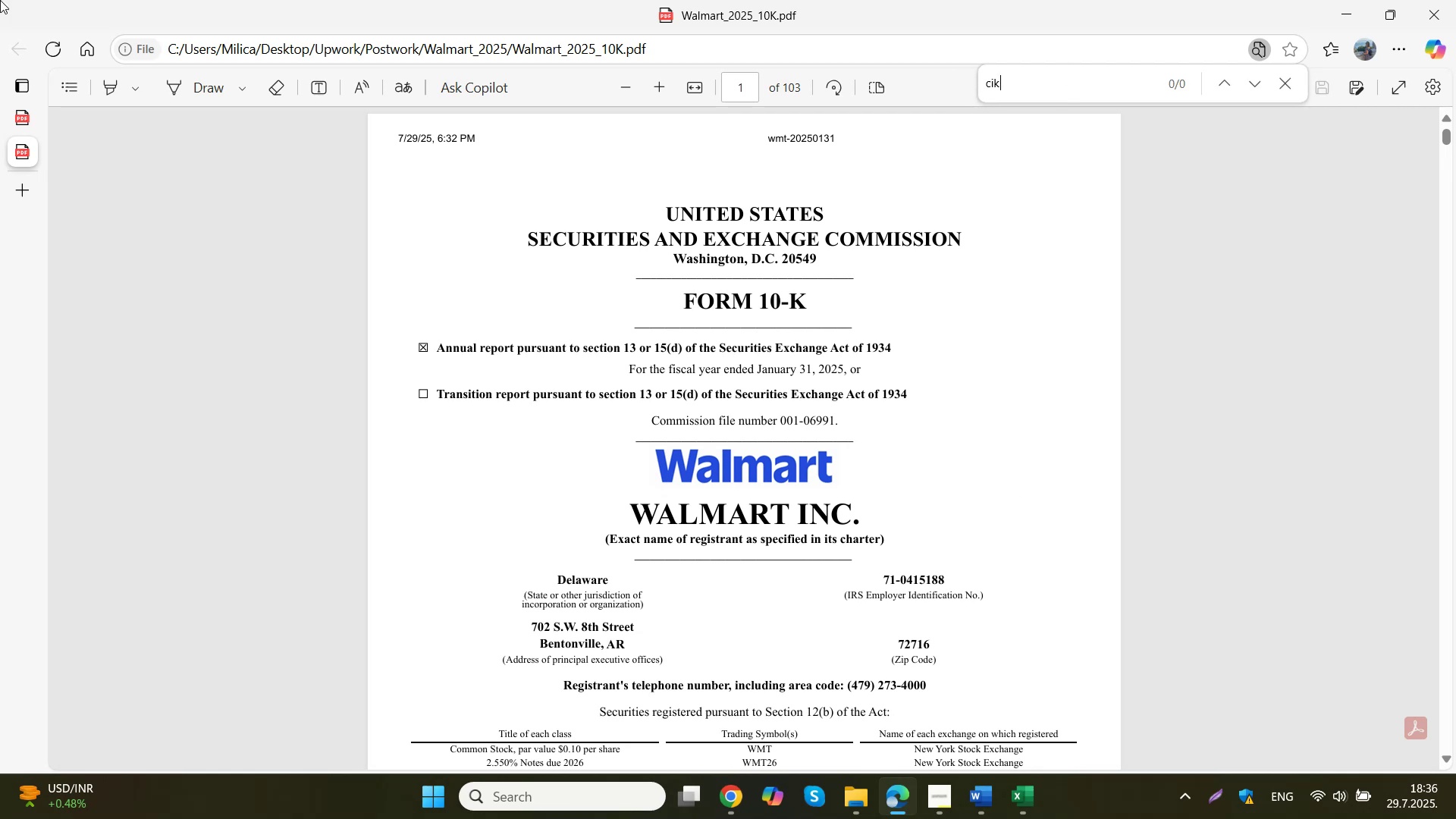 
left_click([27, 119])
 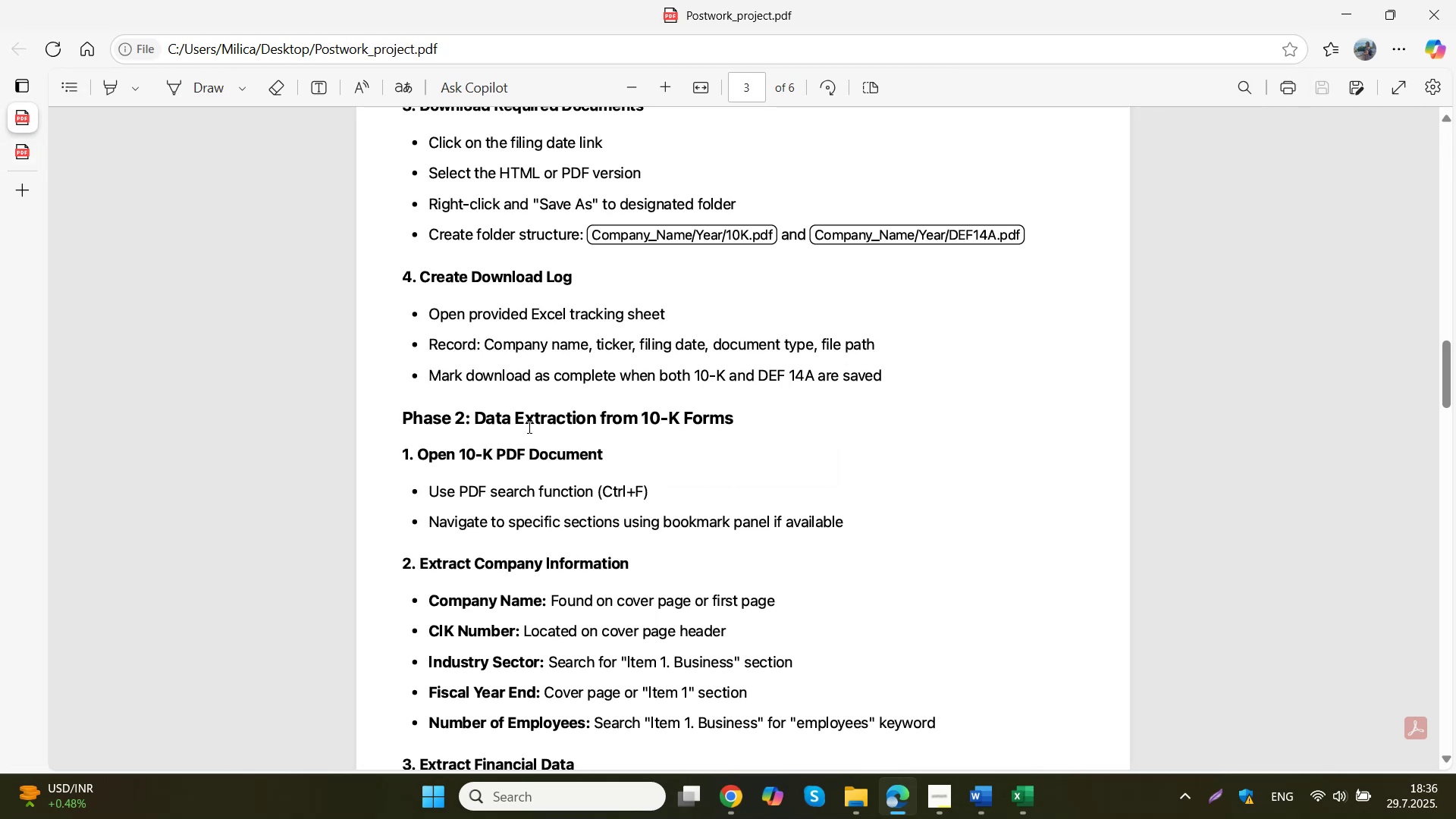 
left_click([697, 479])
 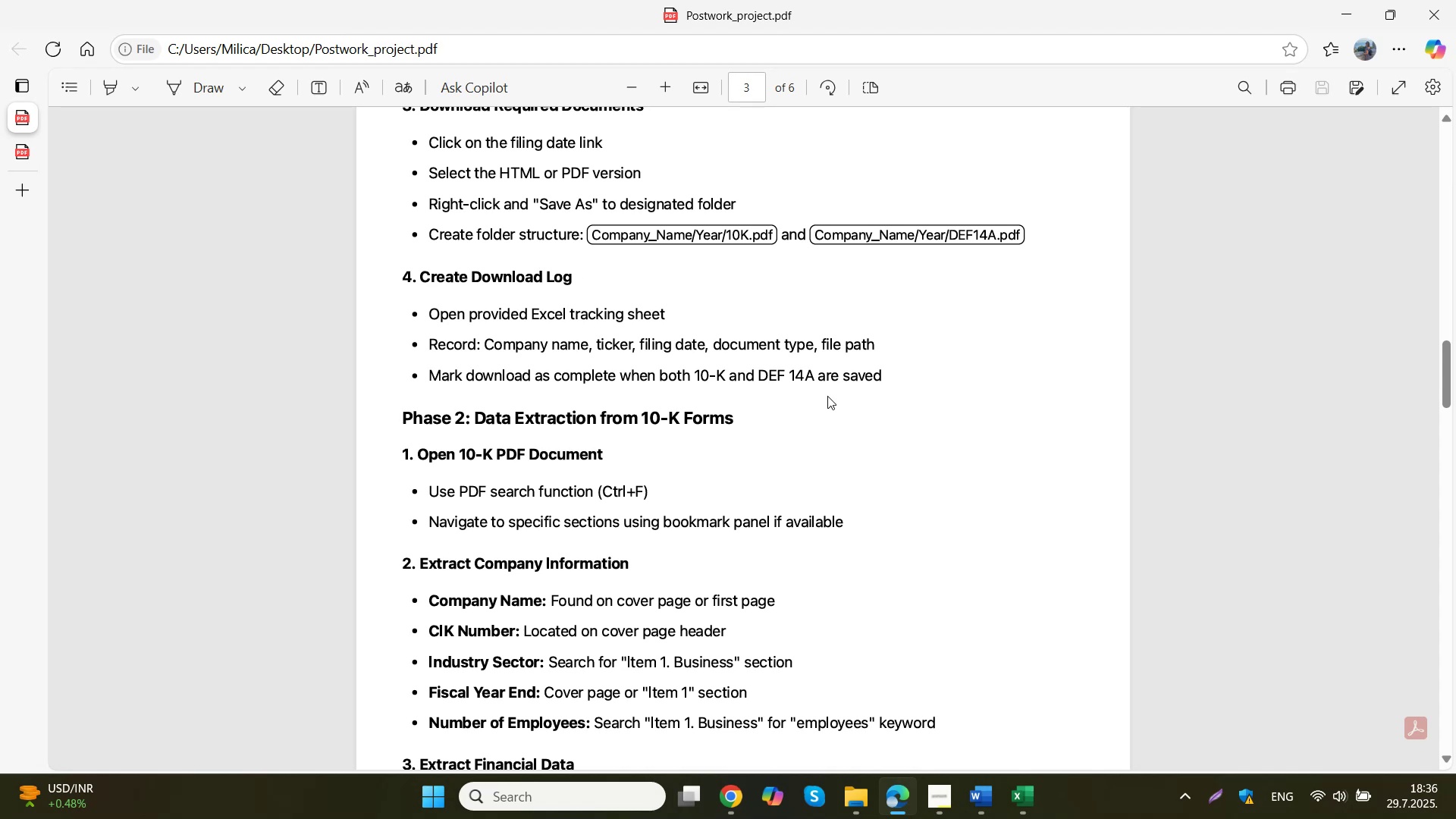 
wait(19.14)
 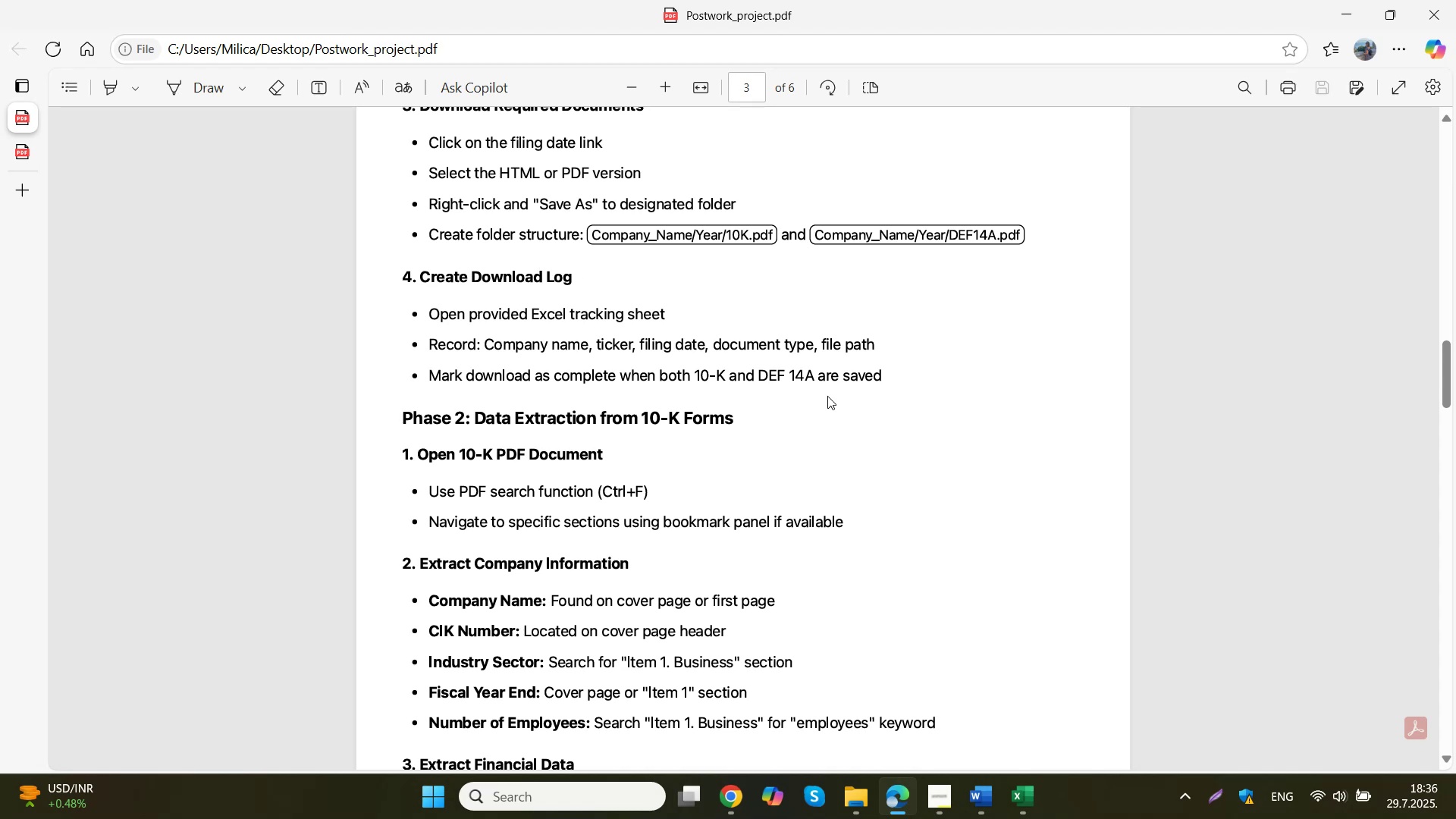 
scroll: coordinate [827, 396], scroll_direction: down, amount: 1.0
 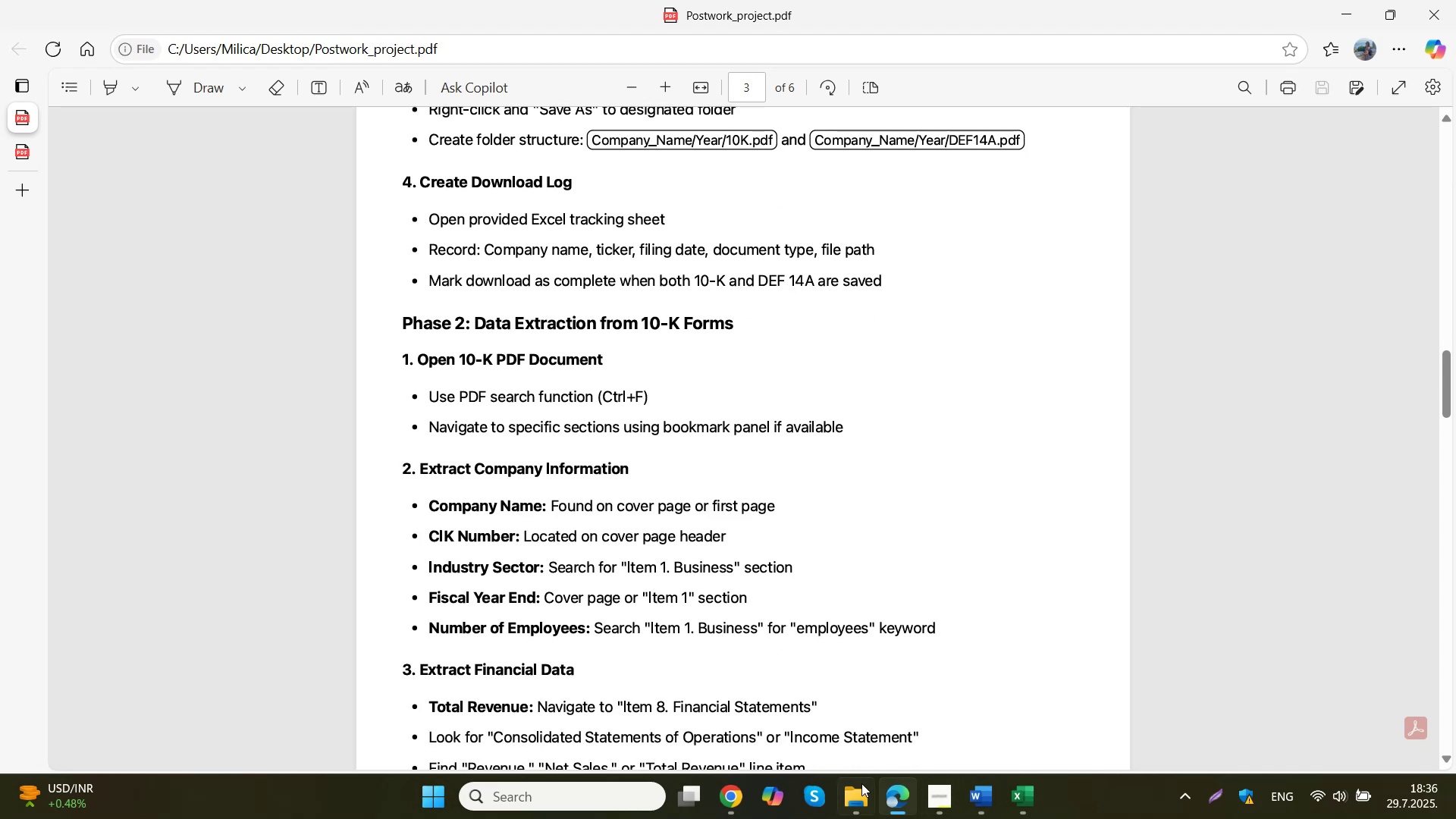 
left_click([28, 145])
 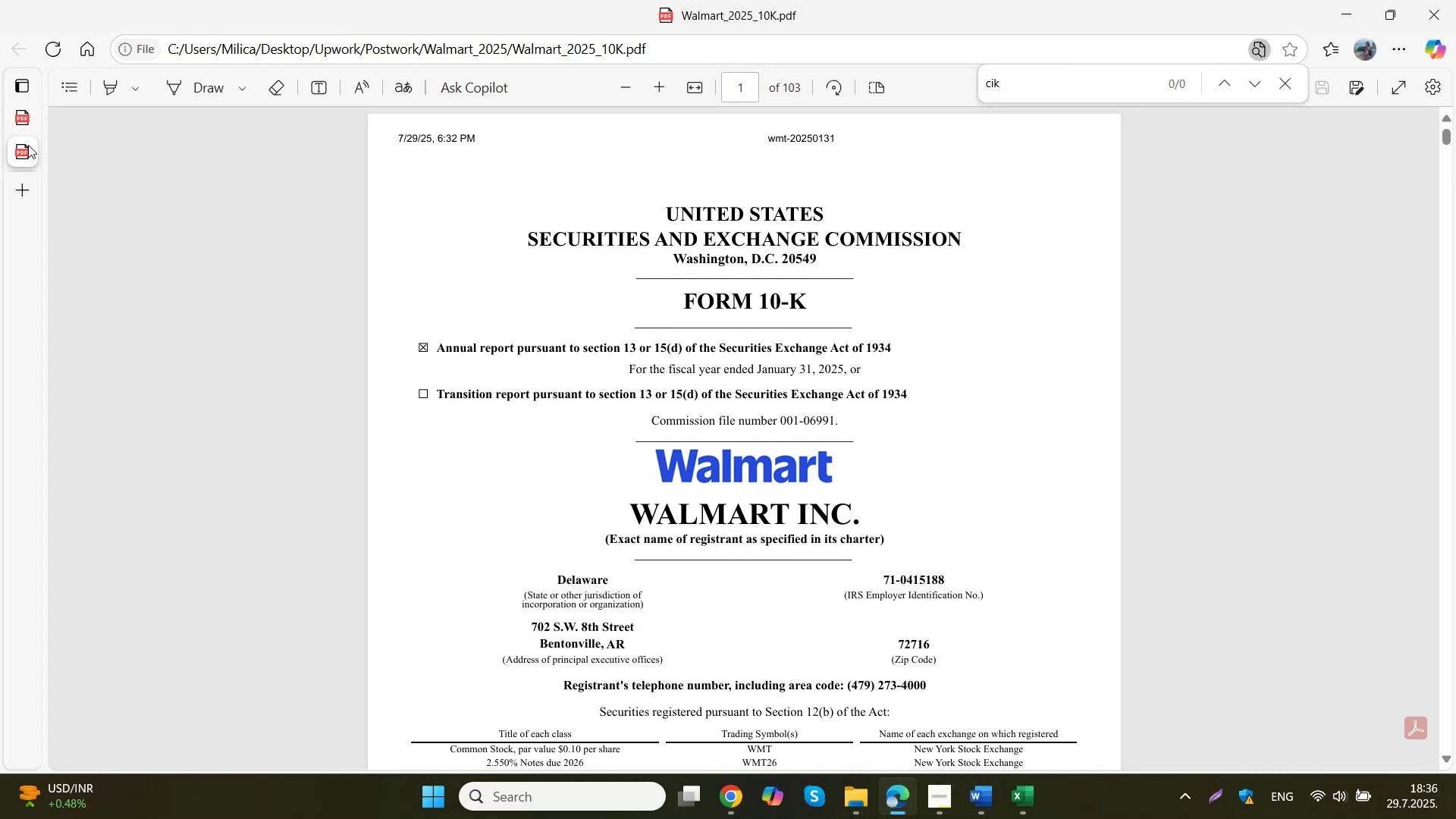 
scroll: coordinate [779, 378], scroll_direction: up, amount: 4.0
 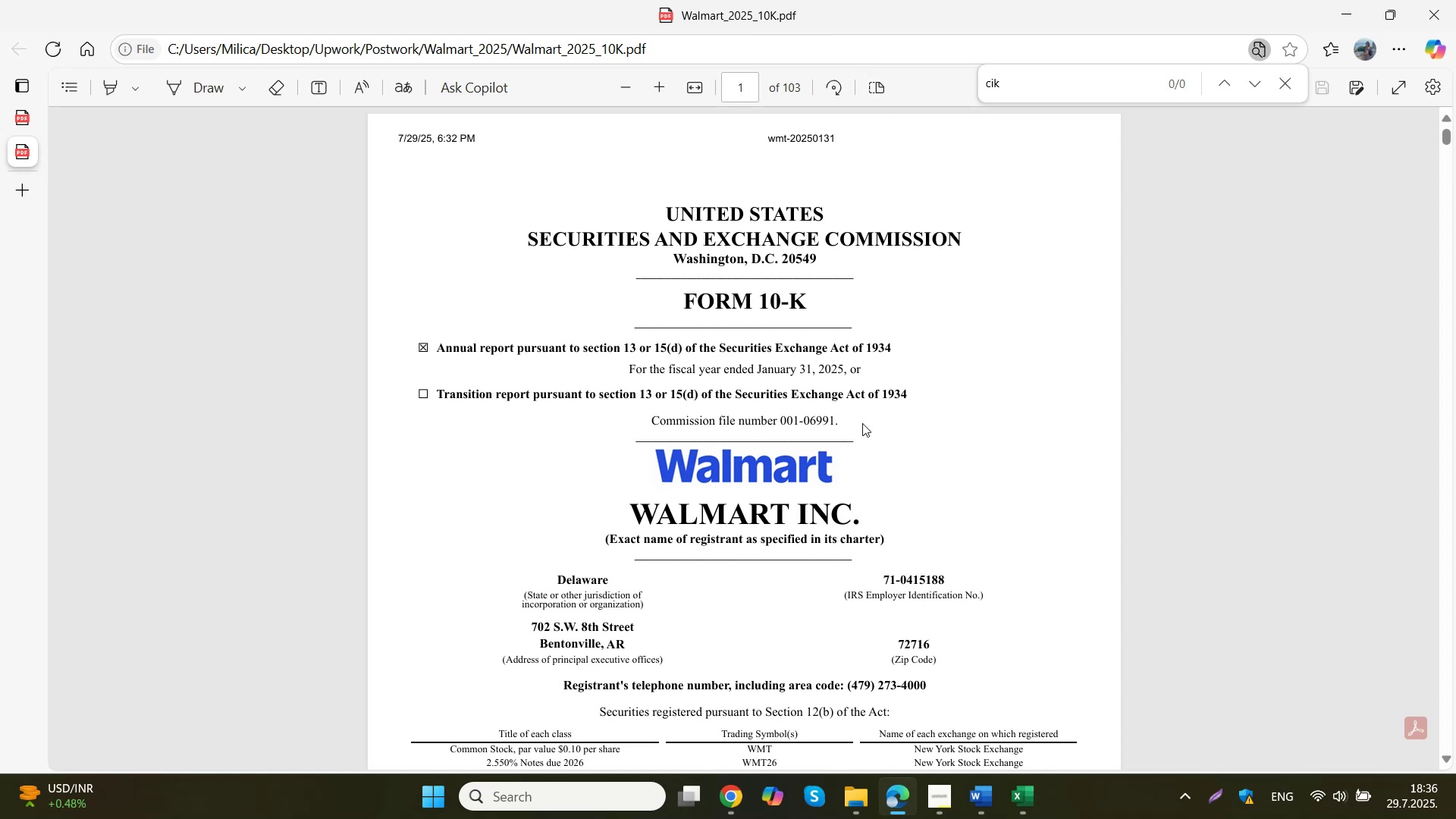 
wait(10.37)
 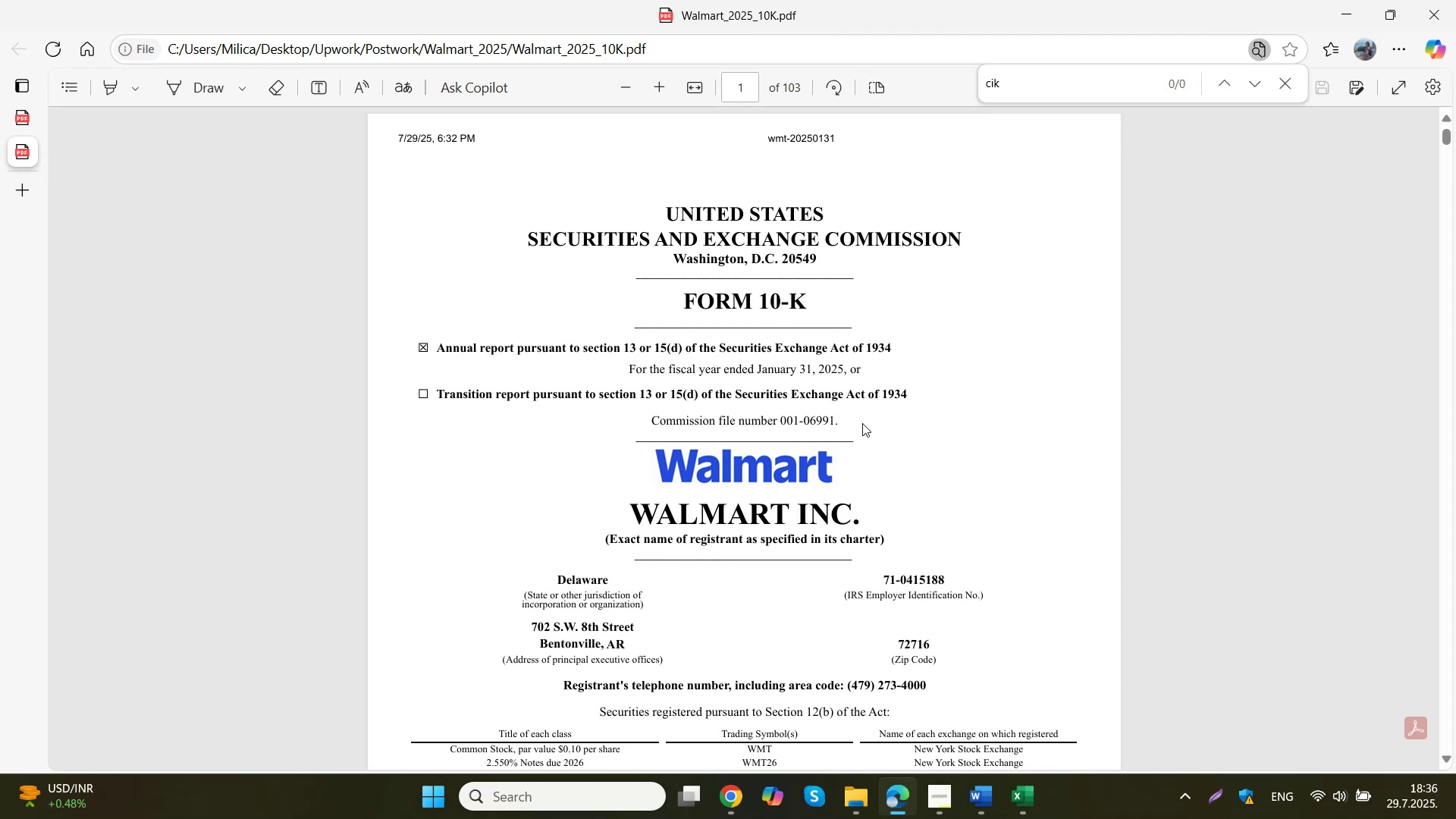 
left_click([742, 798])
 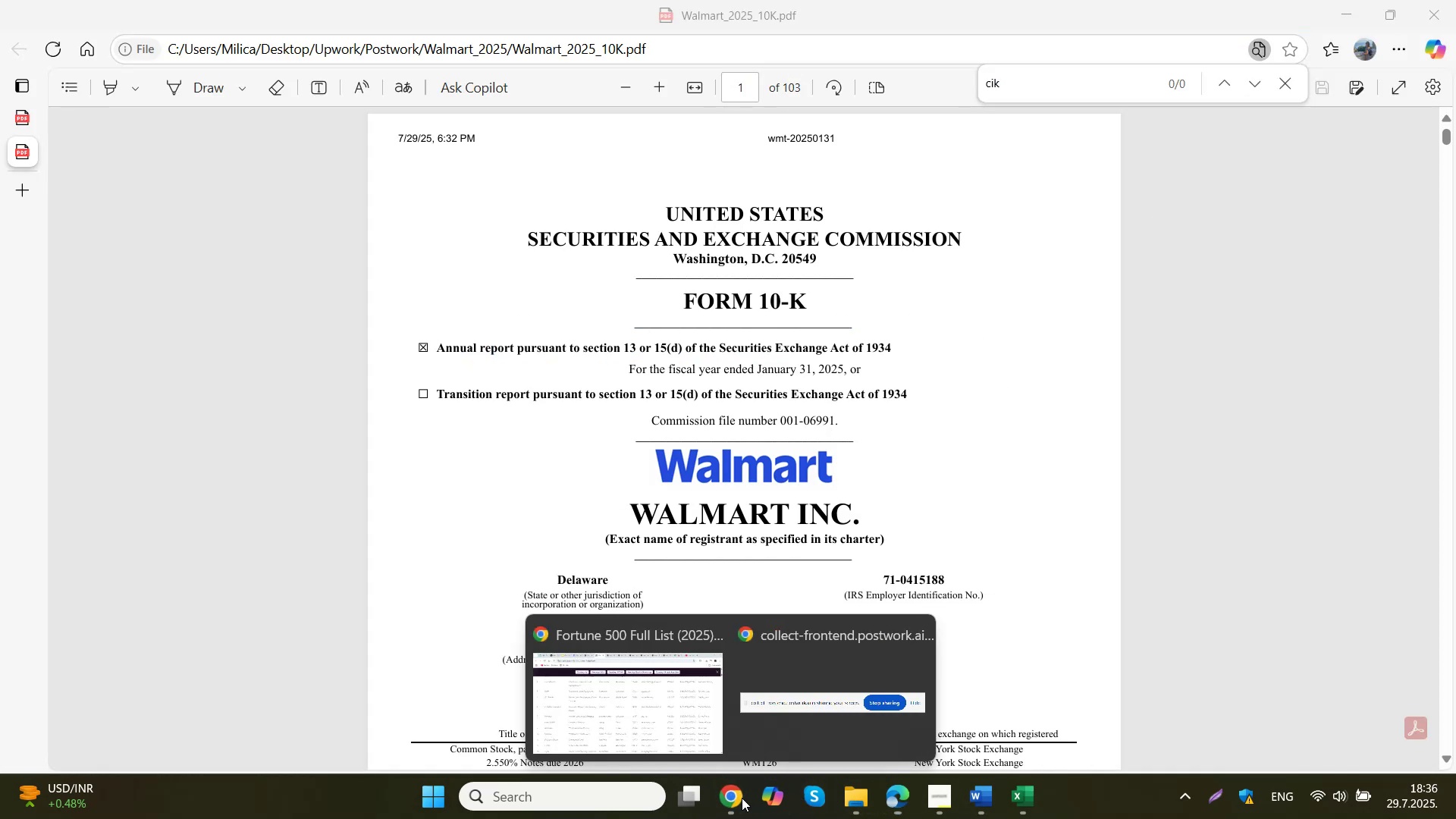 
left_click([647, 686])
 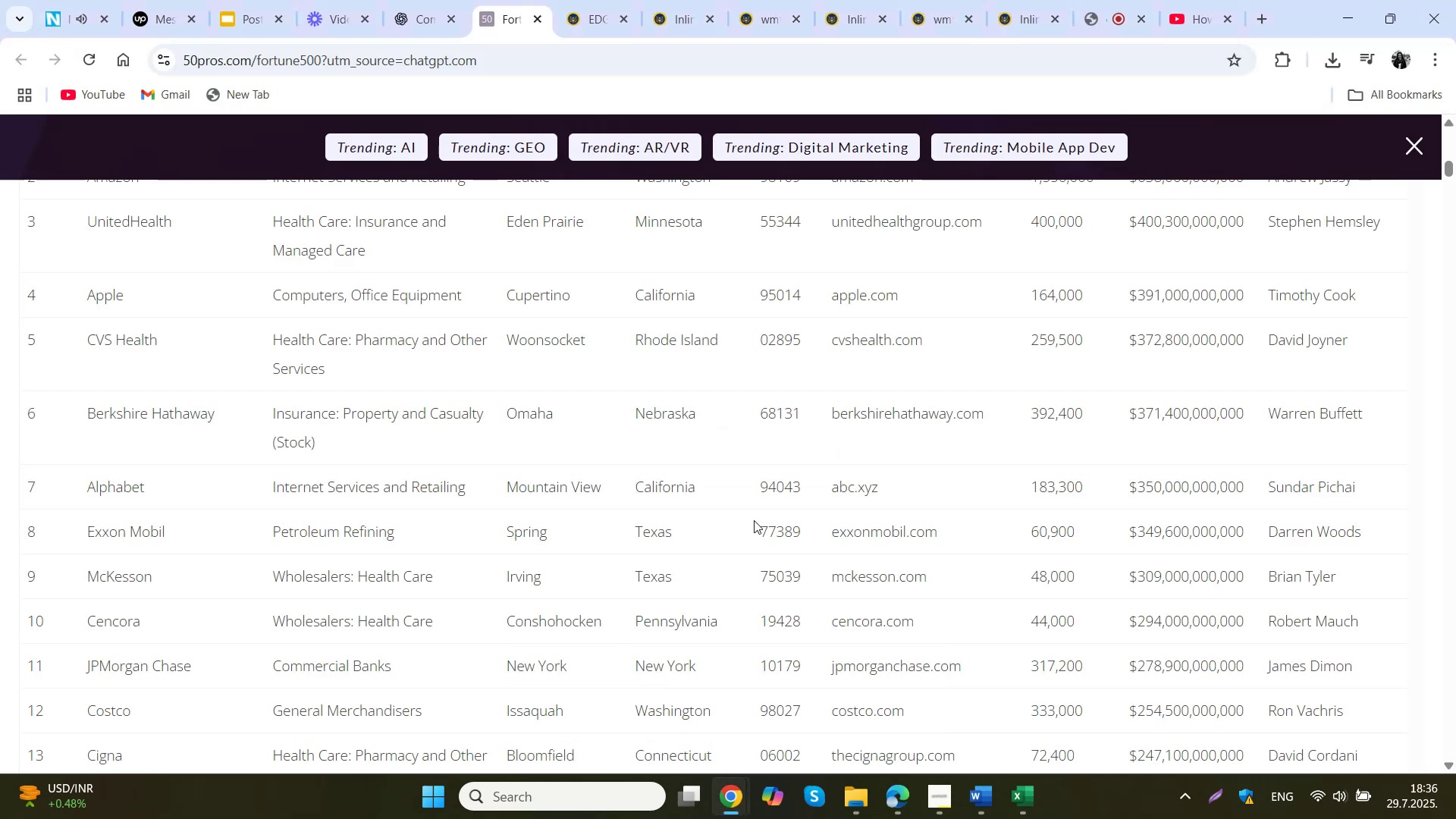 
scroll: coordinate [751, 519], scroll_direction: up, amount: 4.0
 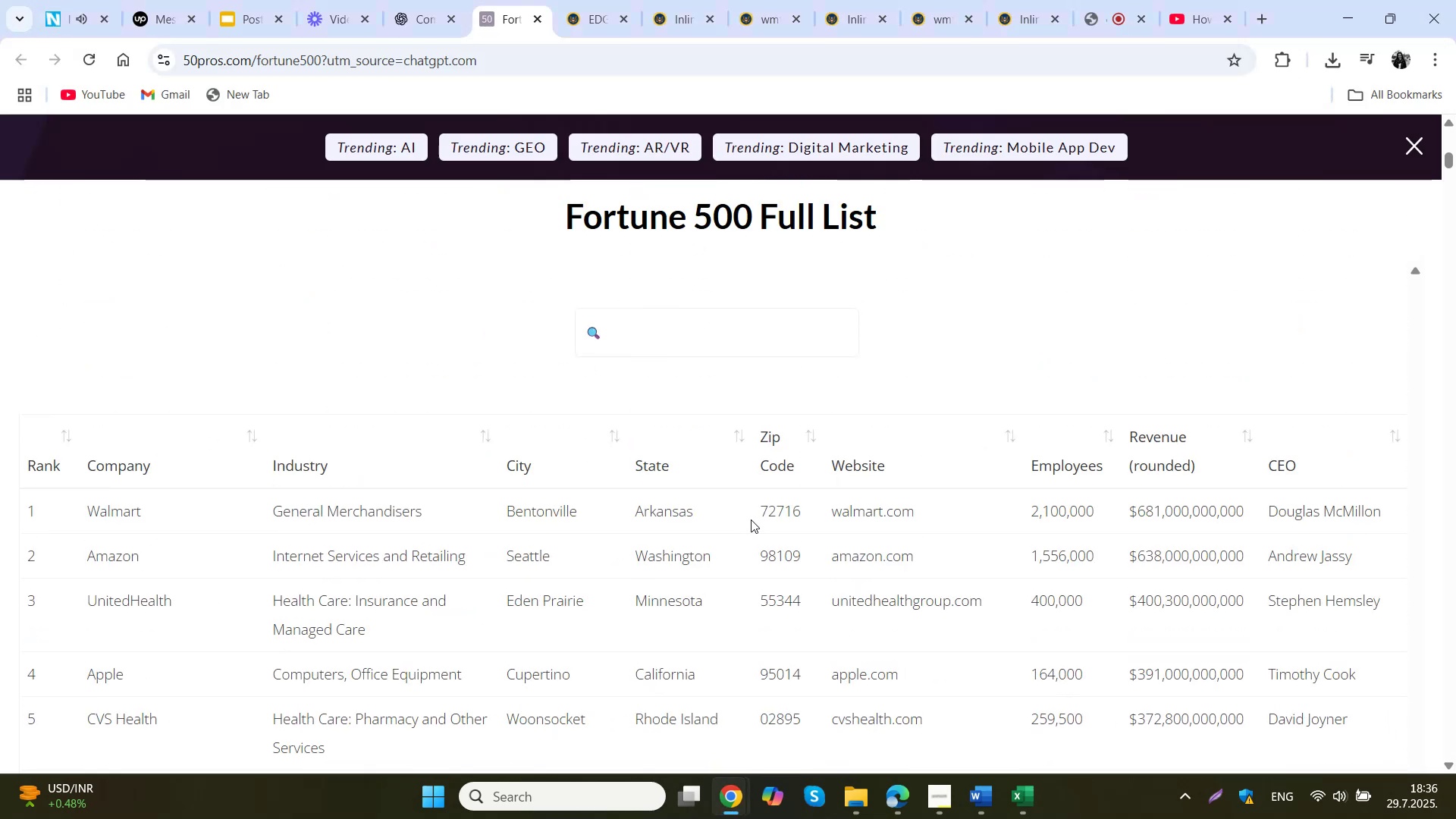 
scroll: coordinate [751, 519], scroll_direction: down, amount: 1.0
 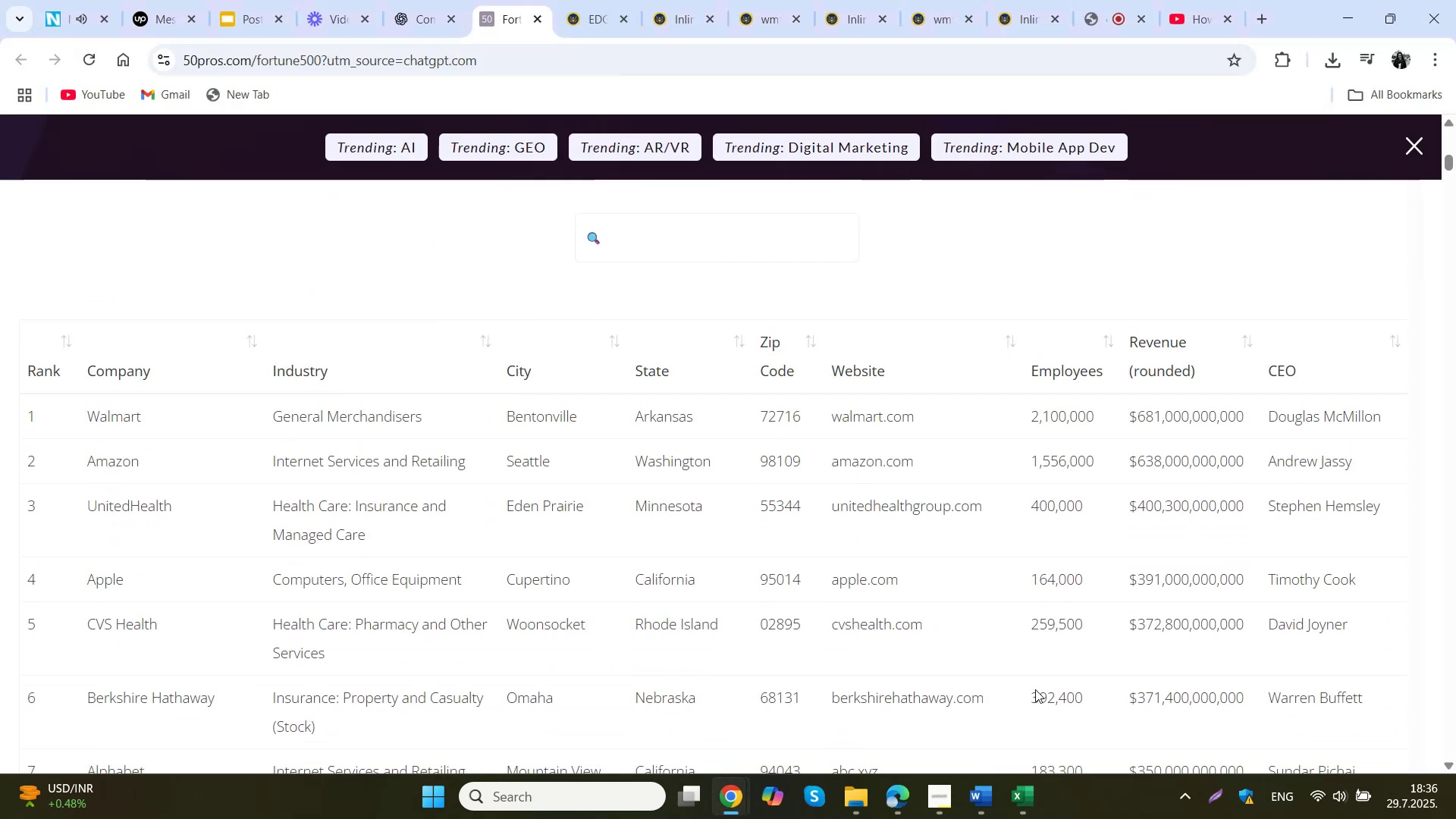 
wait(7.29)
 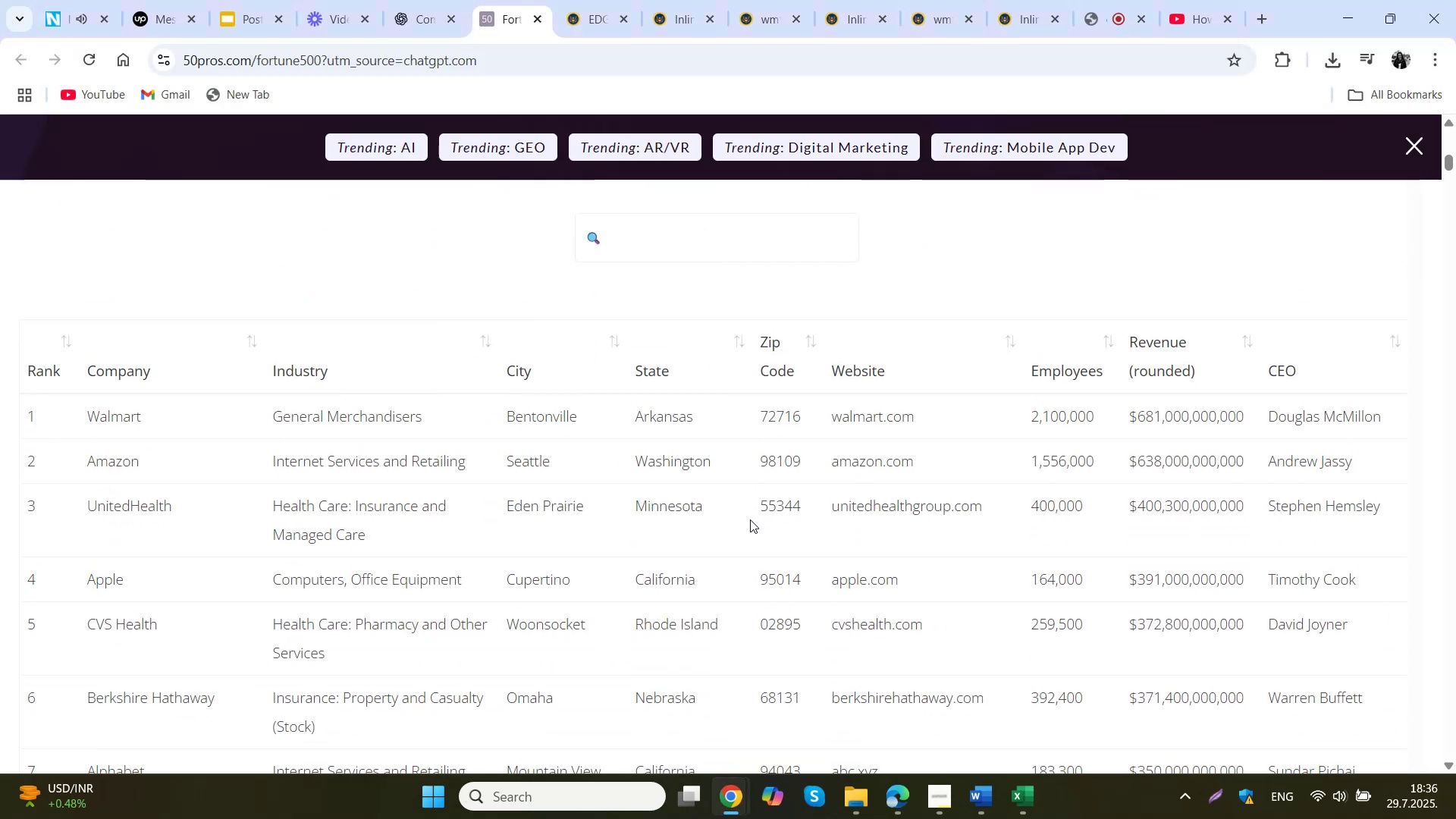 
left_click([902, 805])
 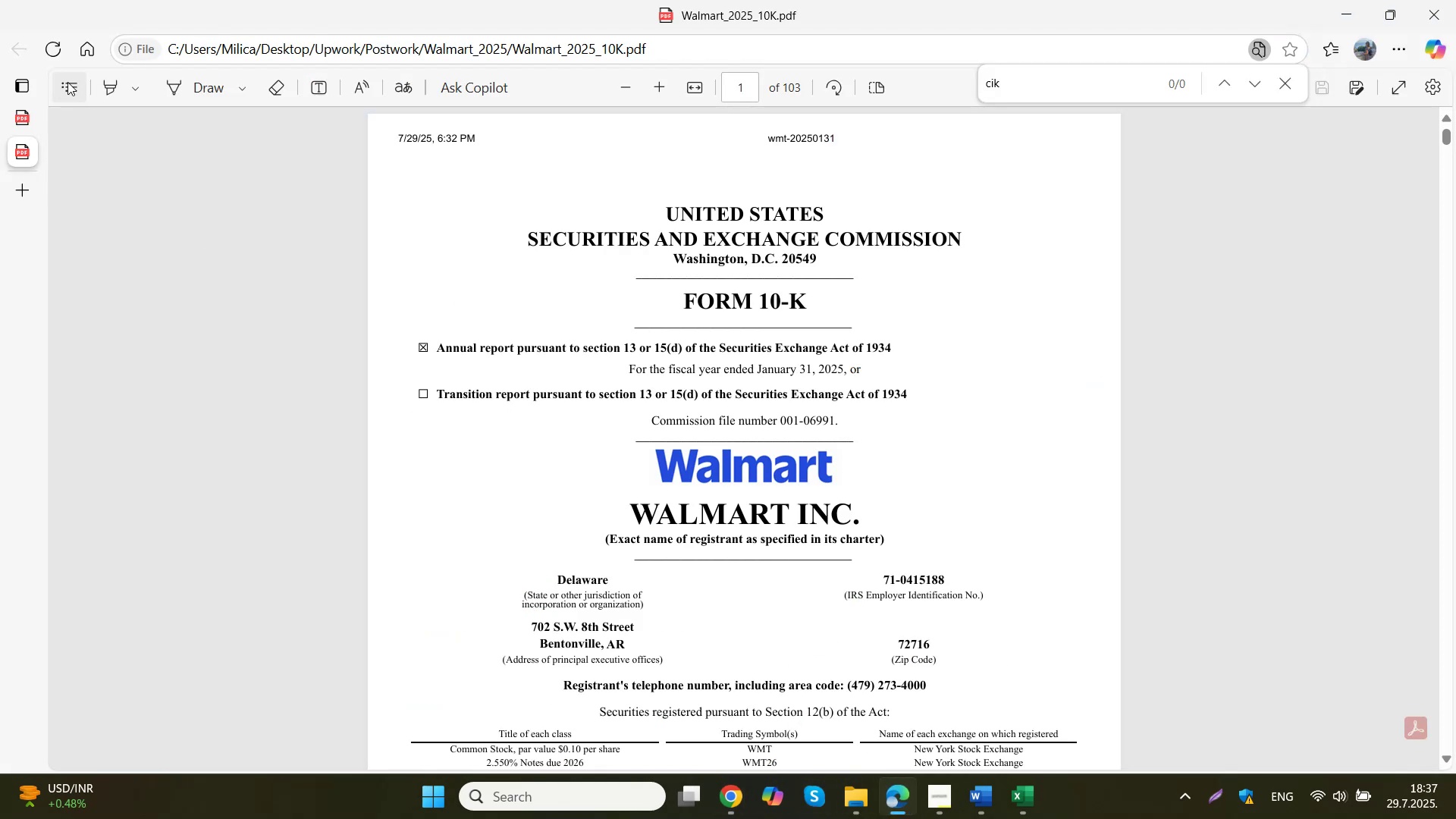 
left_click([29, 117])
 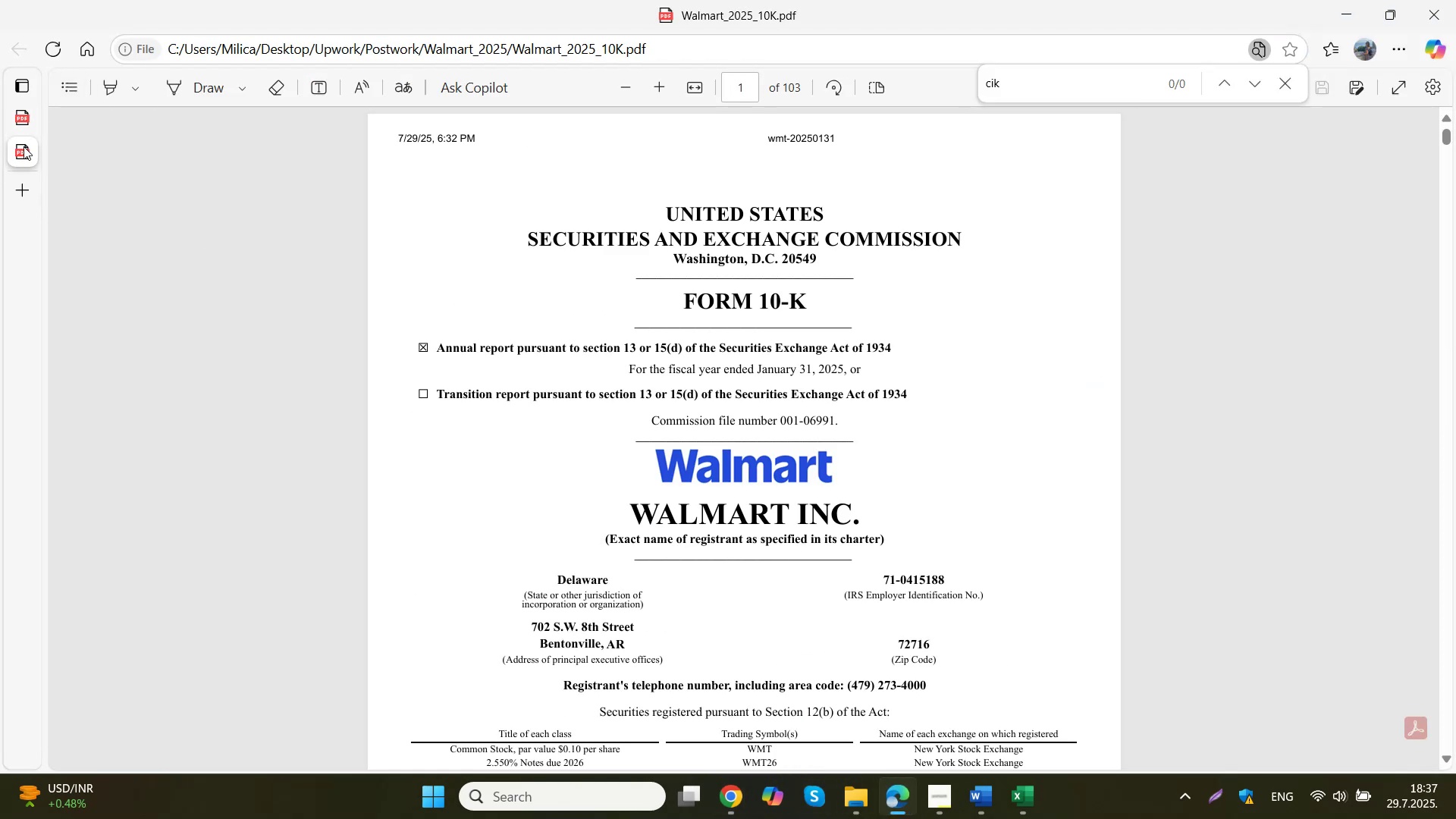 
left_click([24, 122])
 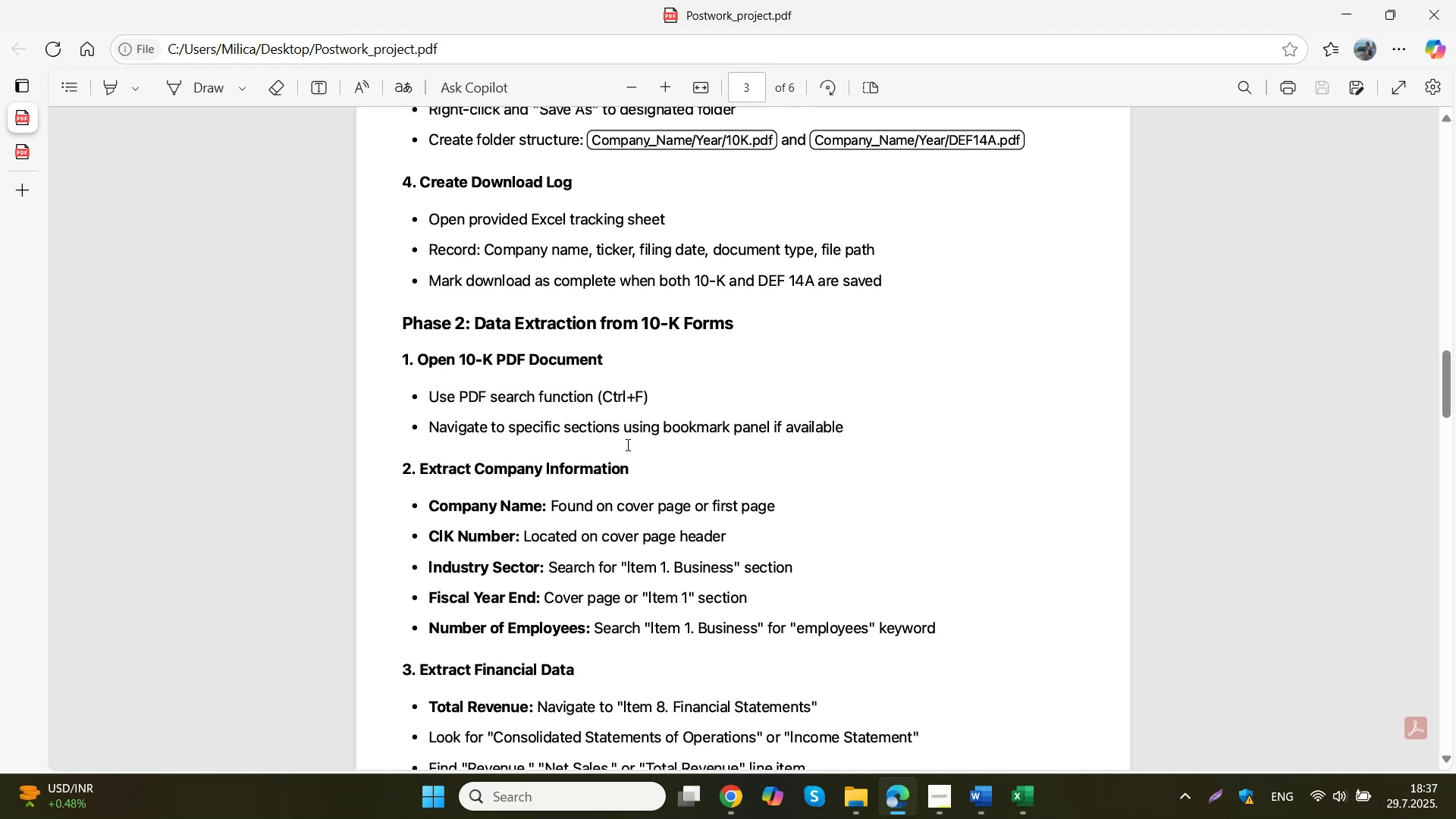 
wait(18.0)
 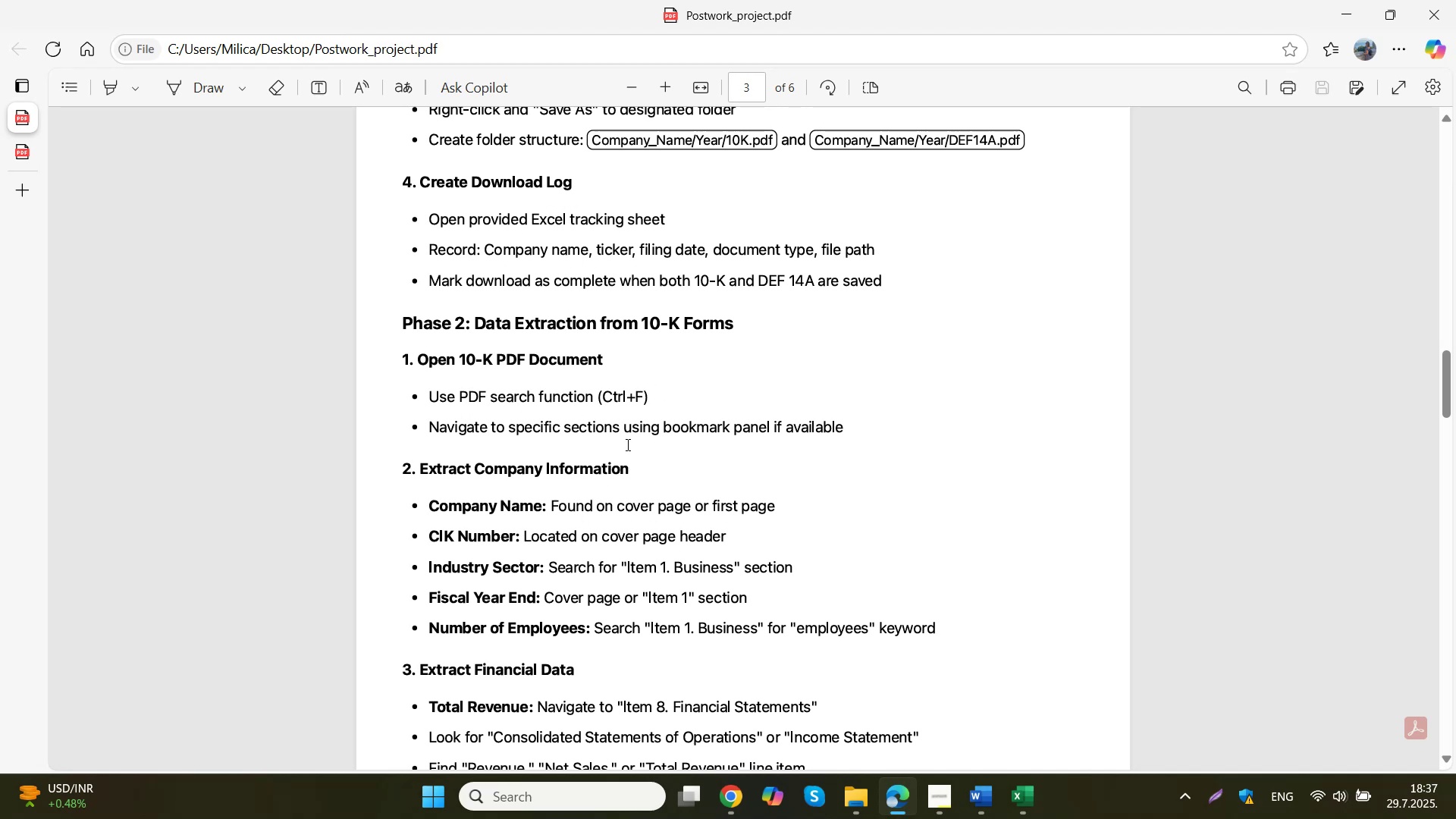 
left_click([21, 157])
 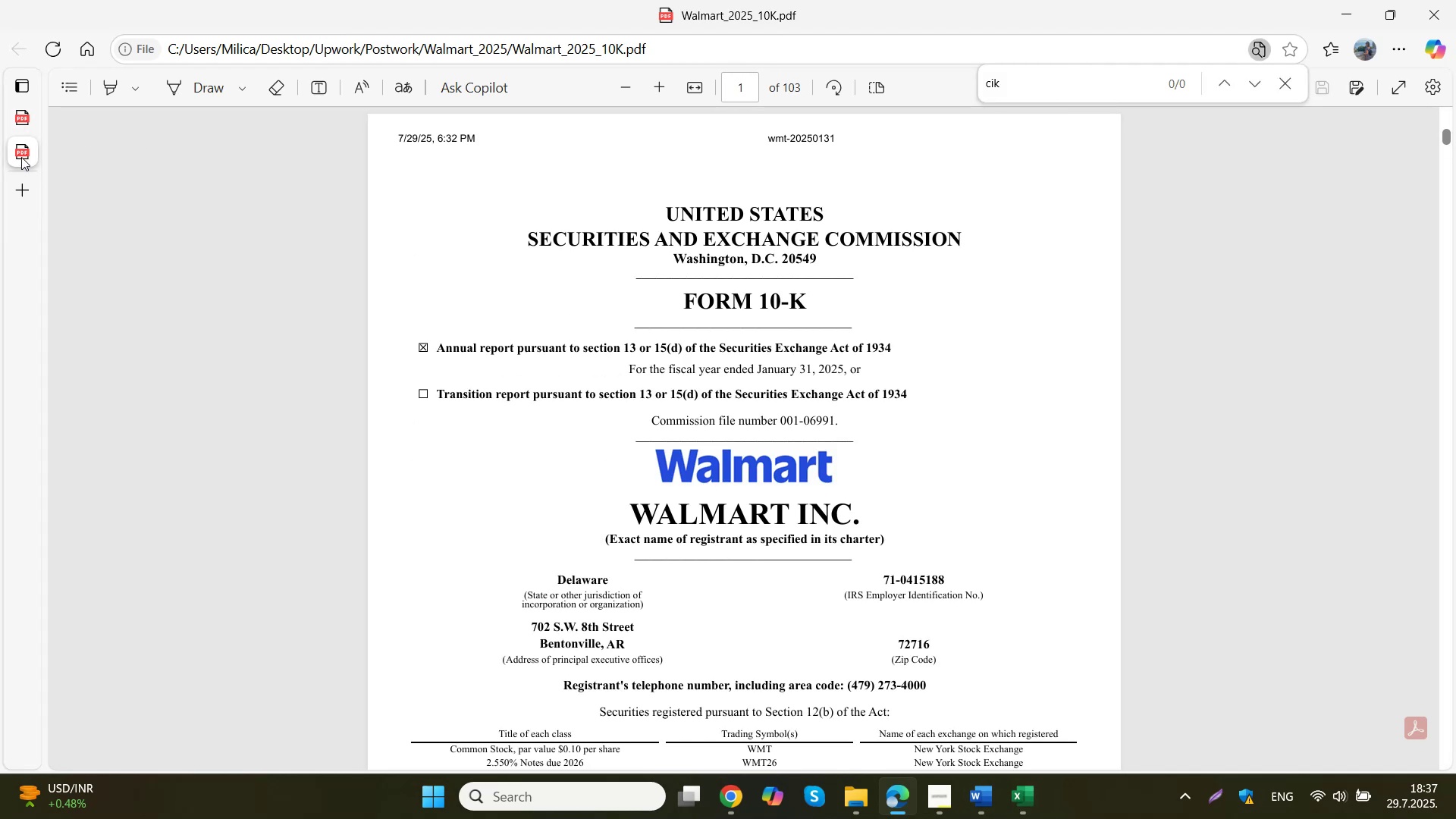 
scroll: coordinate [627, 235], scroll_direction: up, amount: 5.0
 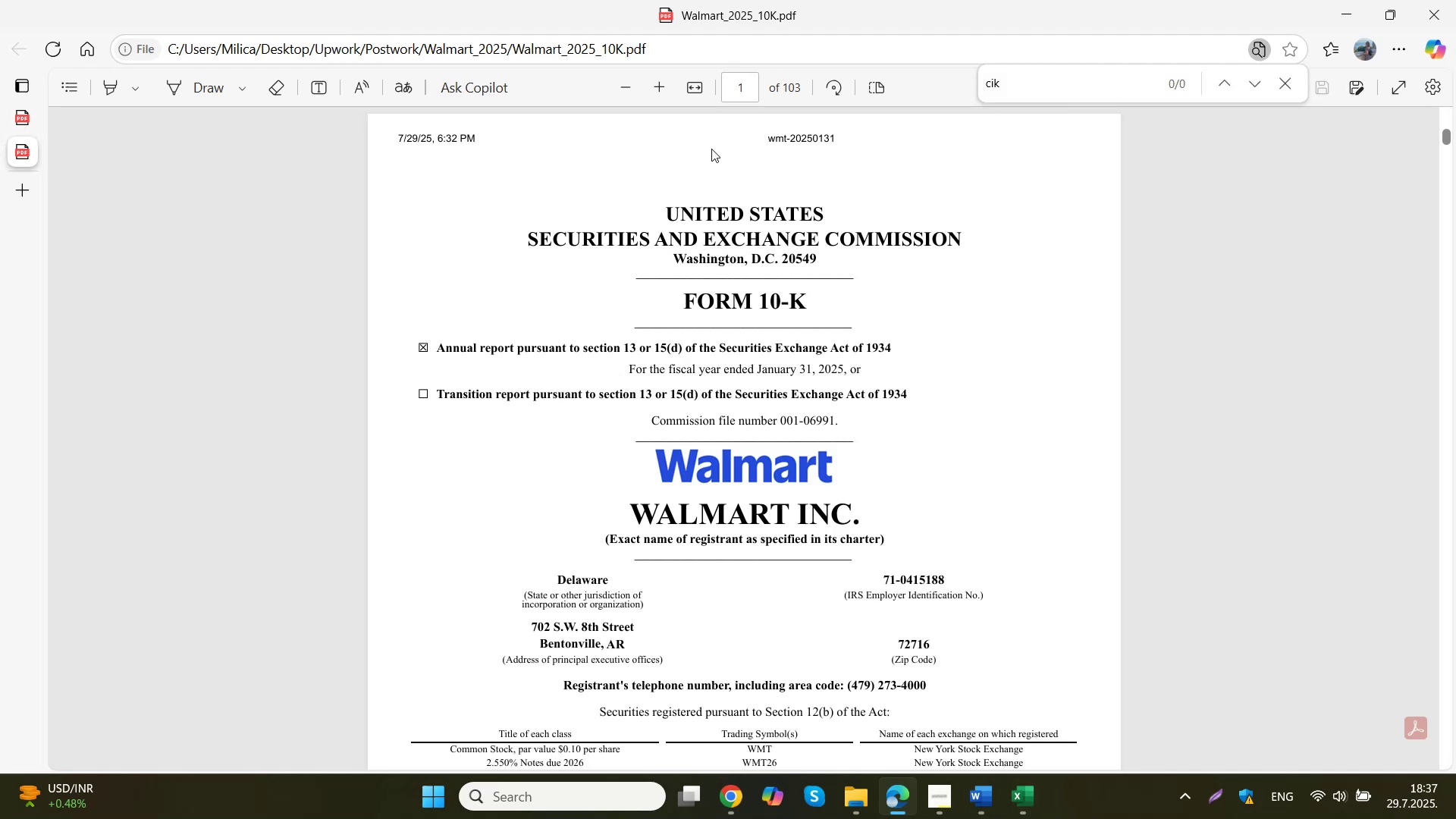 
left_click([819, 147])
 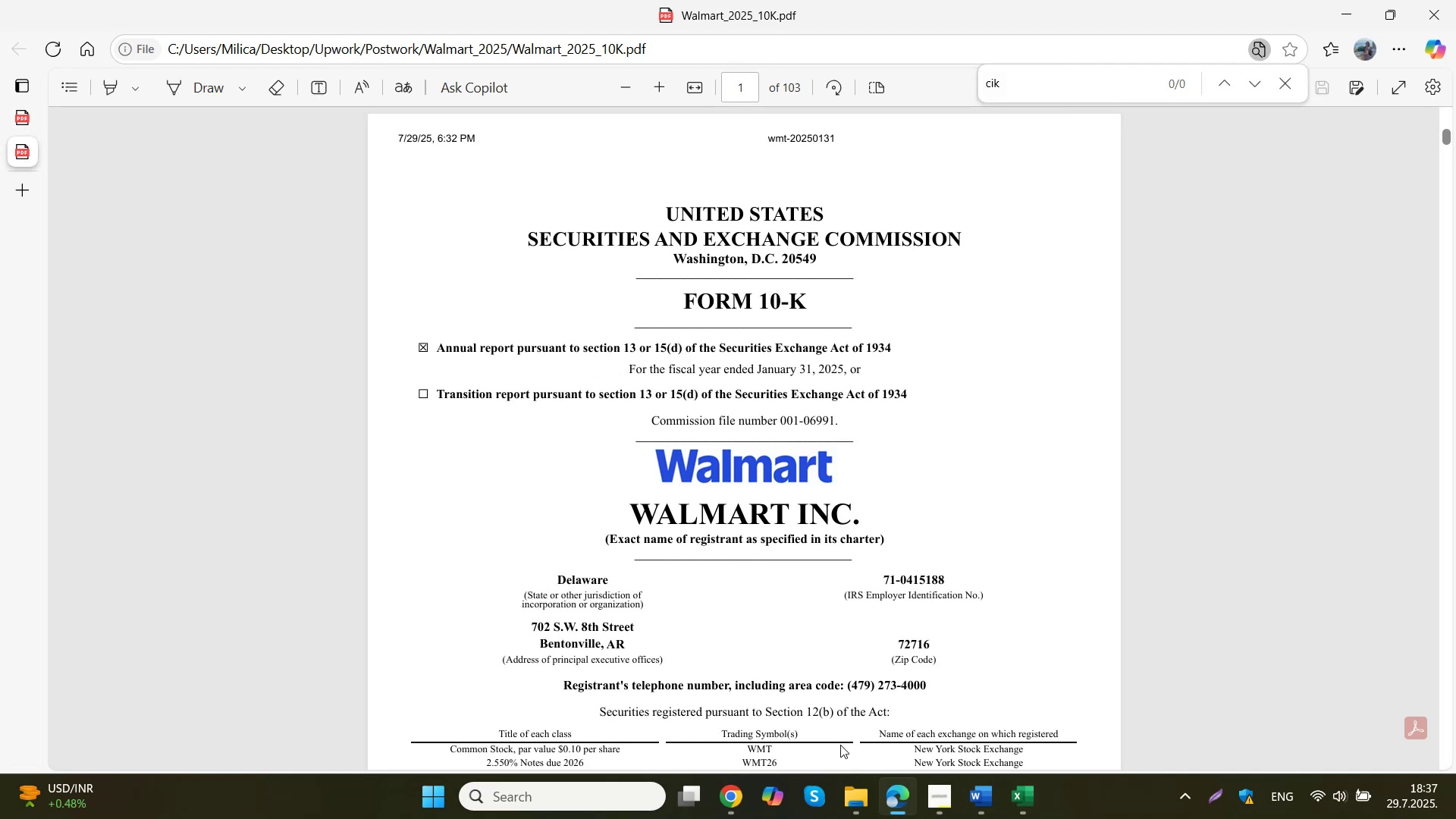 
left_click([741, 795])
 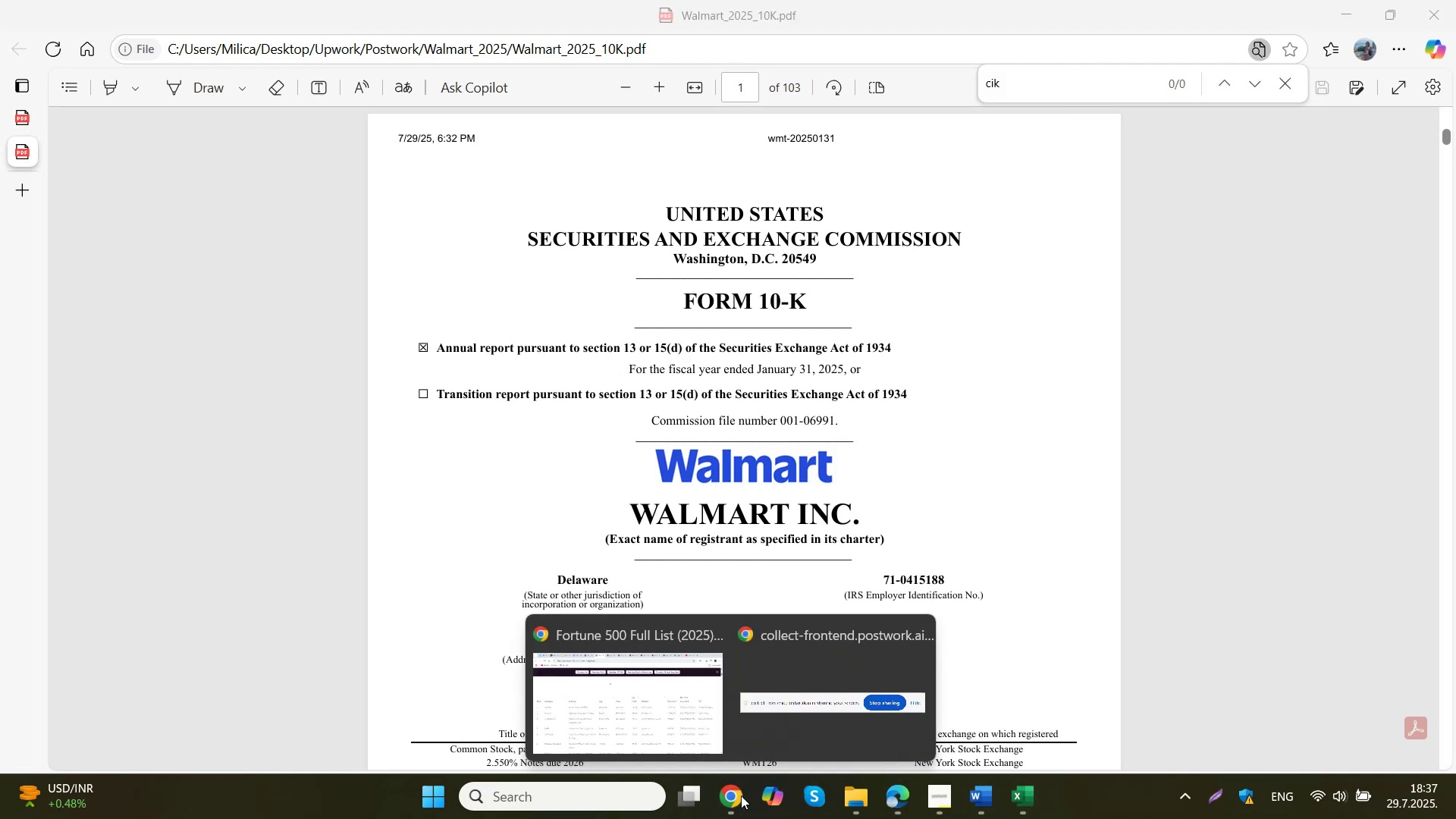 
left_click([657, 727])
 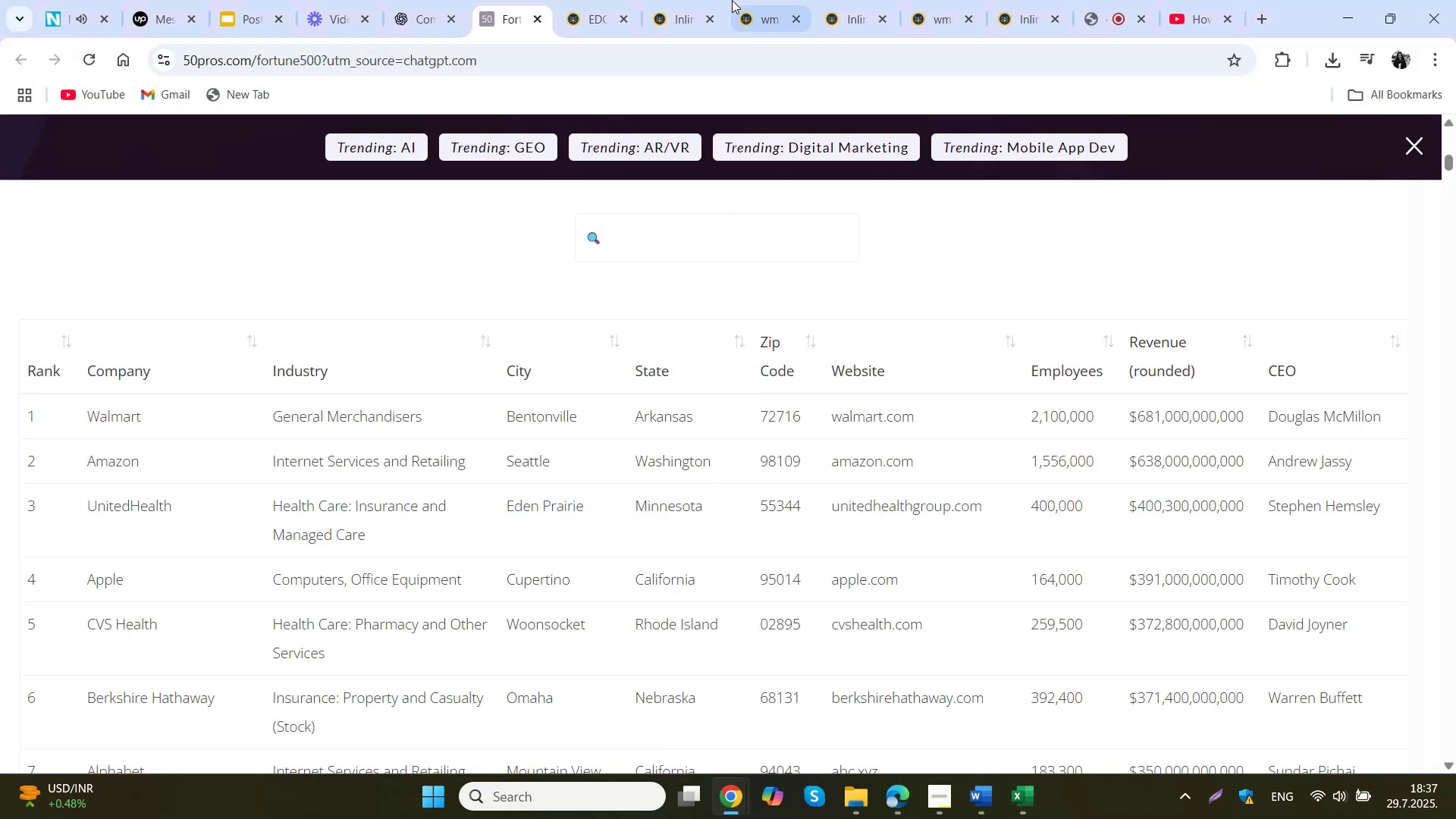 
left_click([586, 0])
 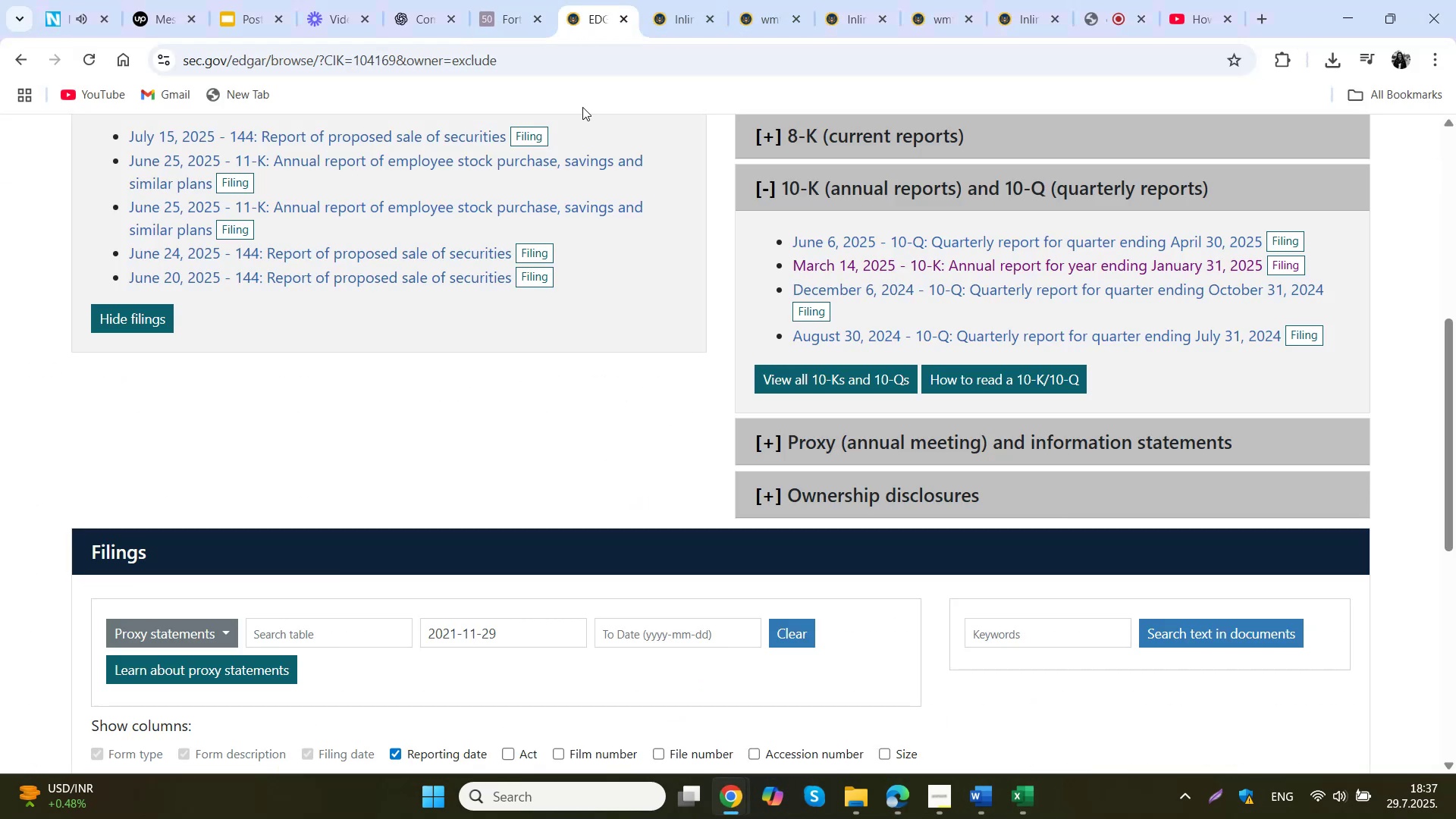 
scroll: coordinate [204, 158], scroll_direction: up, amount: 8.0
 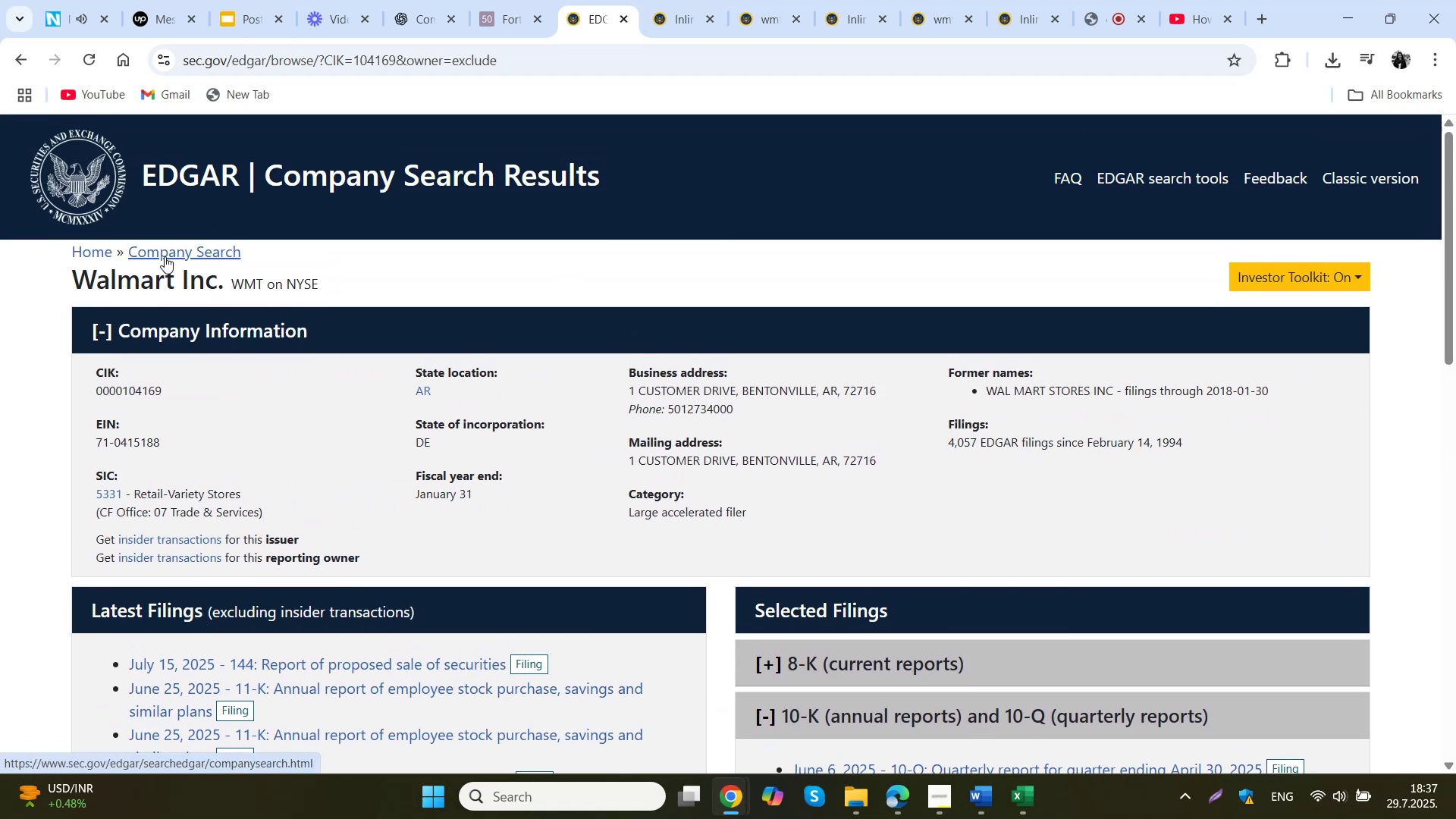 
middle_click([163, 256])
 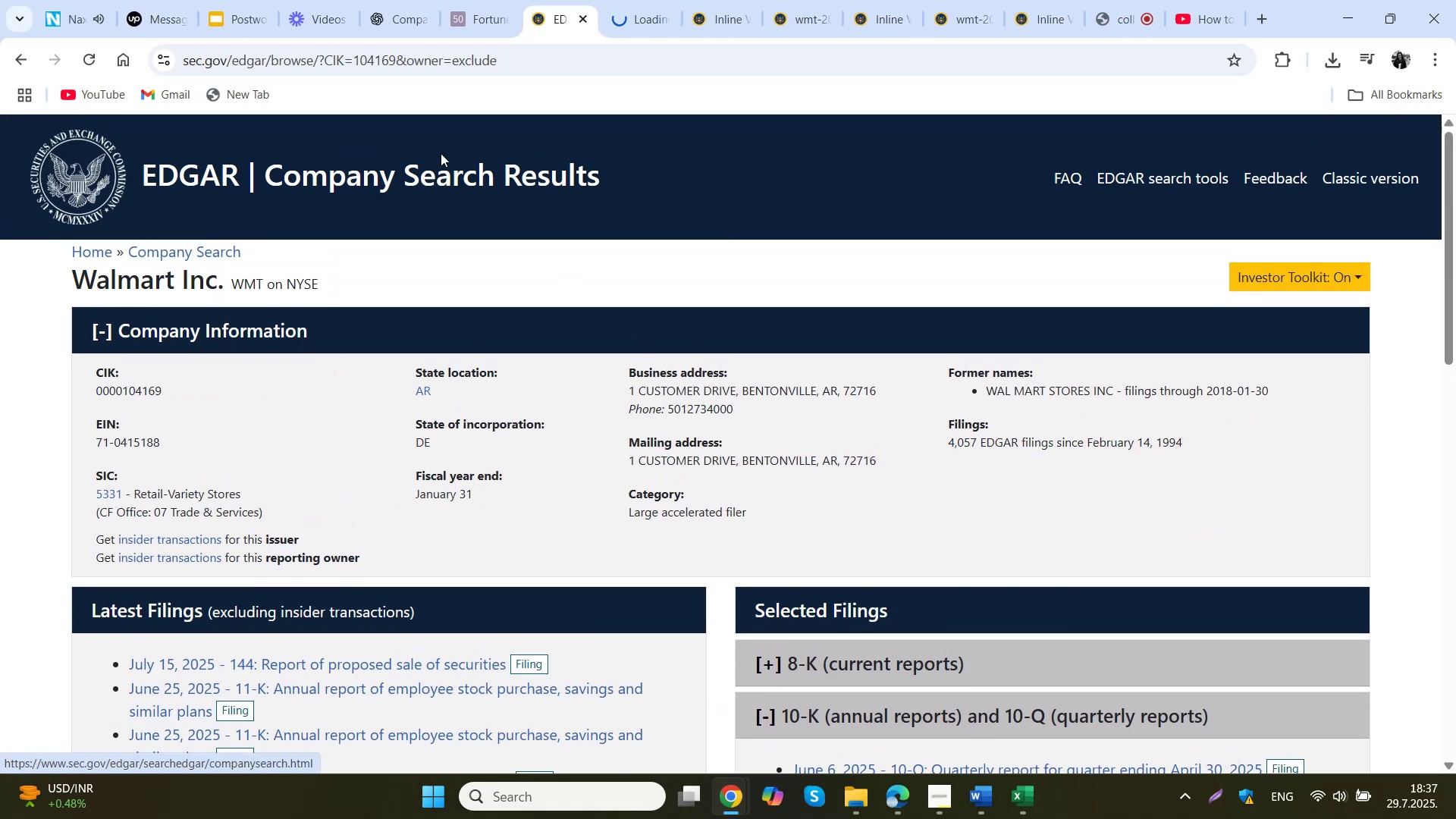 
left_click_drag(start_coordinate=[614, 0], to_coordinate=[620, 0])
 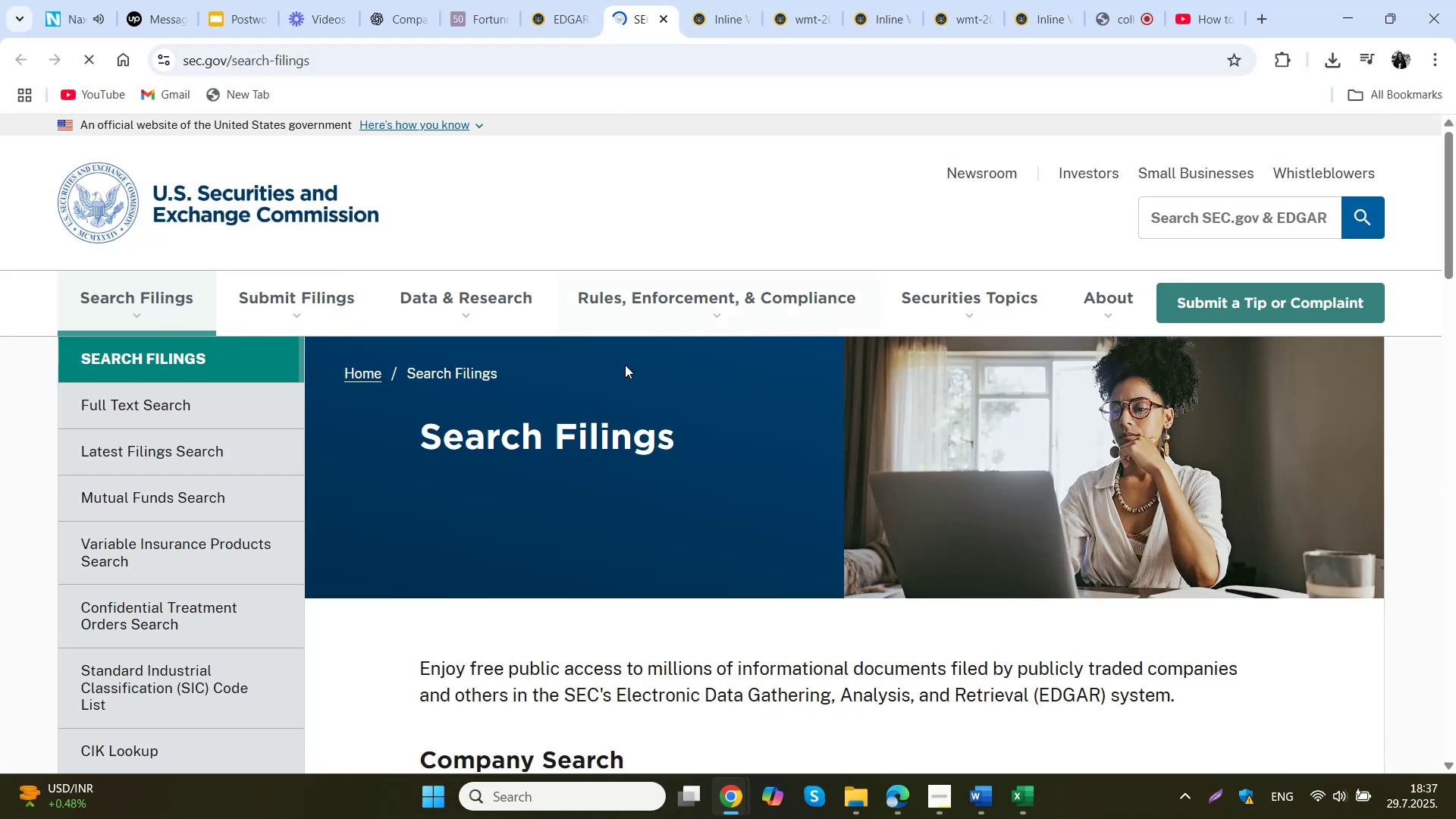 
scroll: coordinate [712, 543], scroll_direction: down, amount: 4.0
 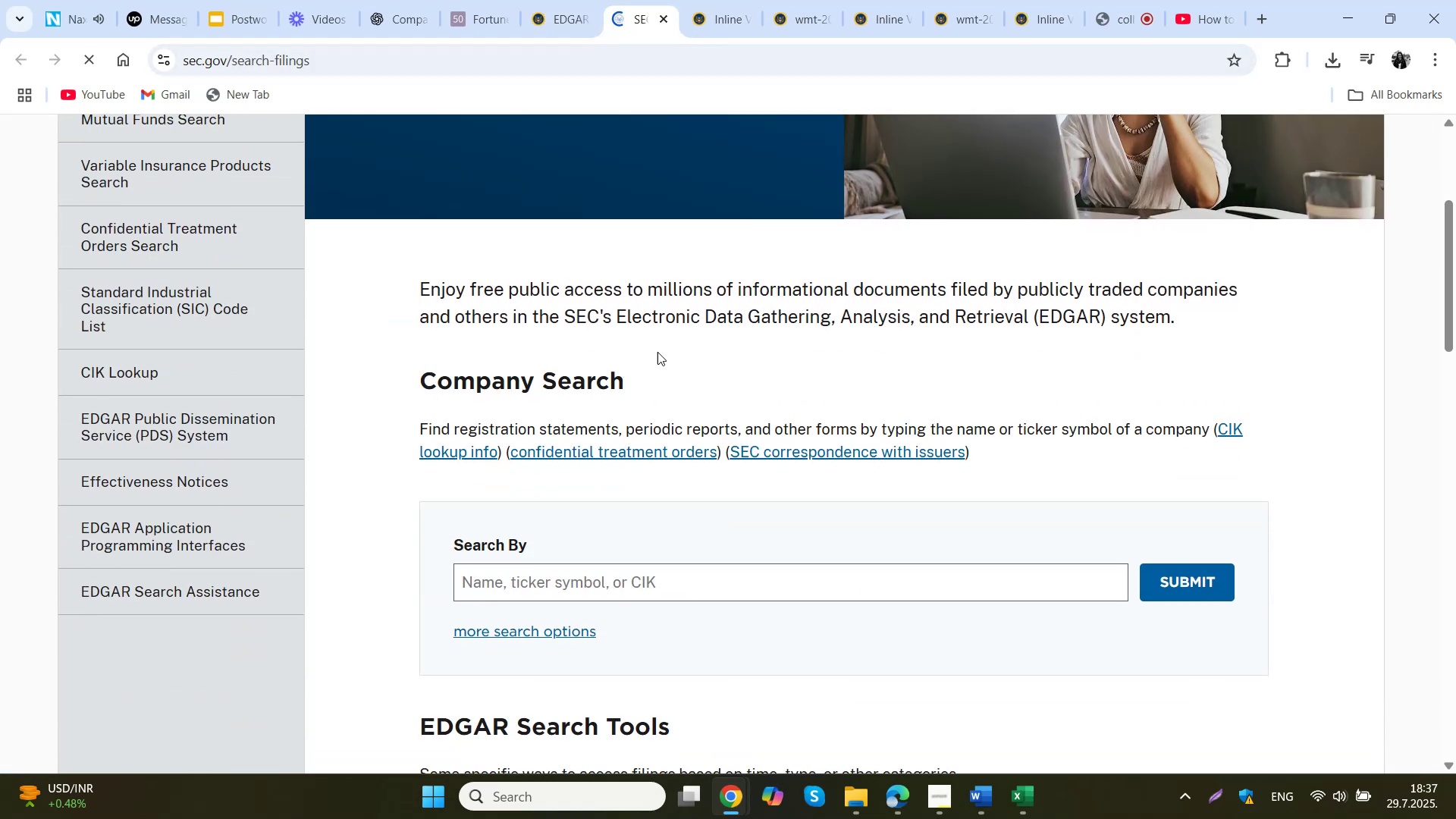 
left_click([550, 0])
 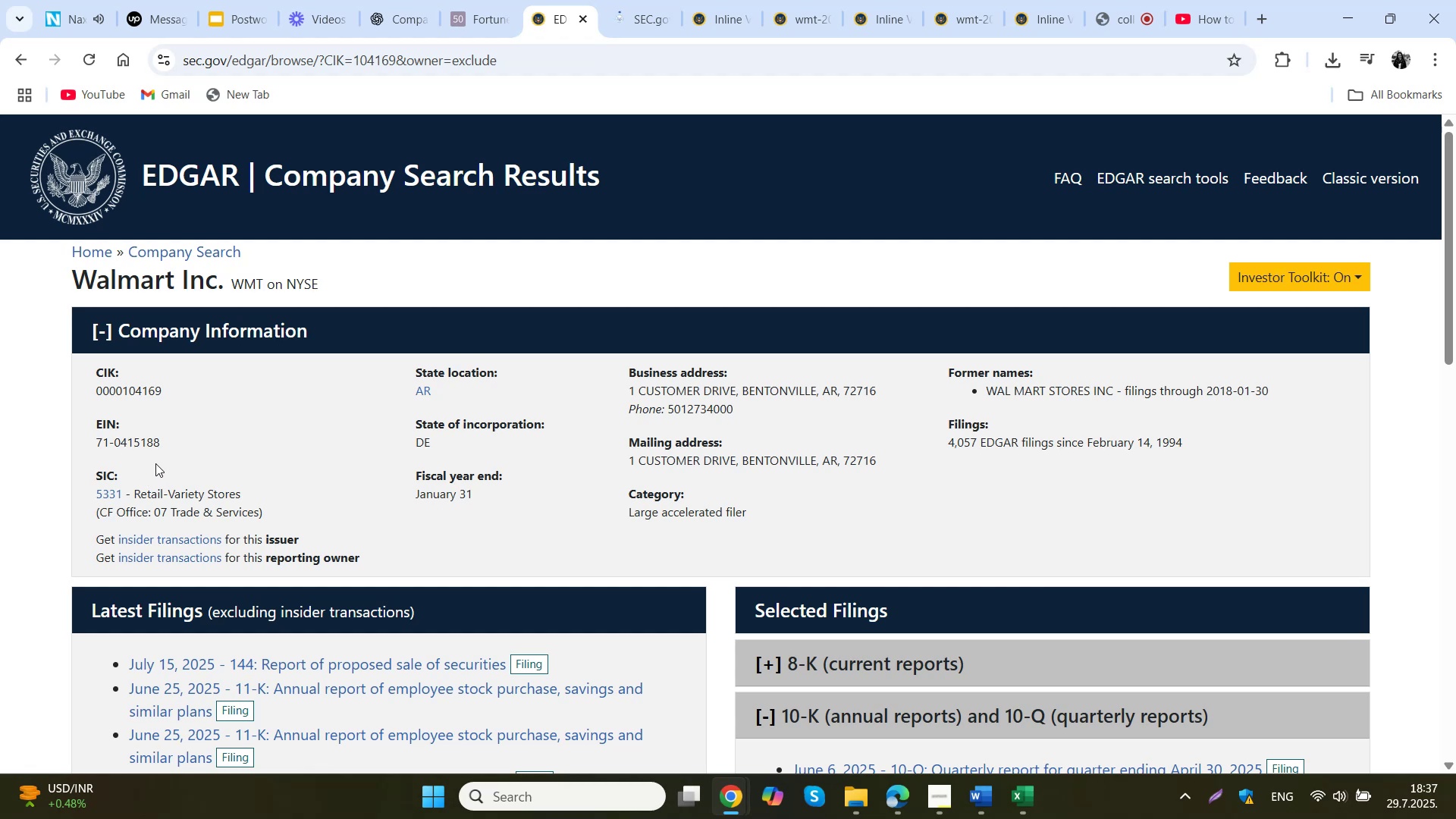 
left_click_drag(start_coordinate=[173, 394], to_coordinate=[96, 389])
 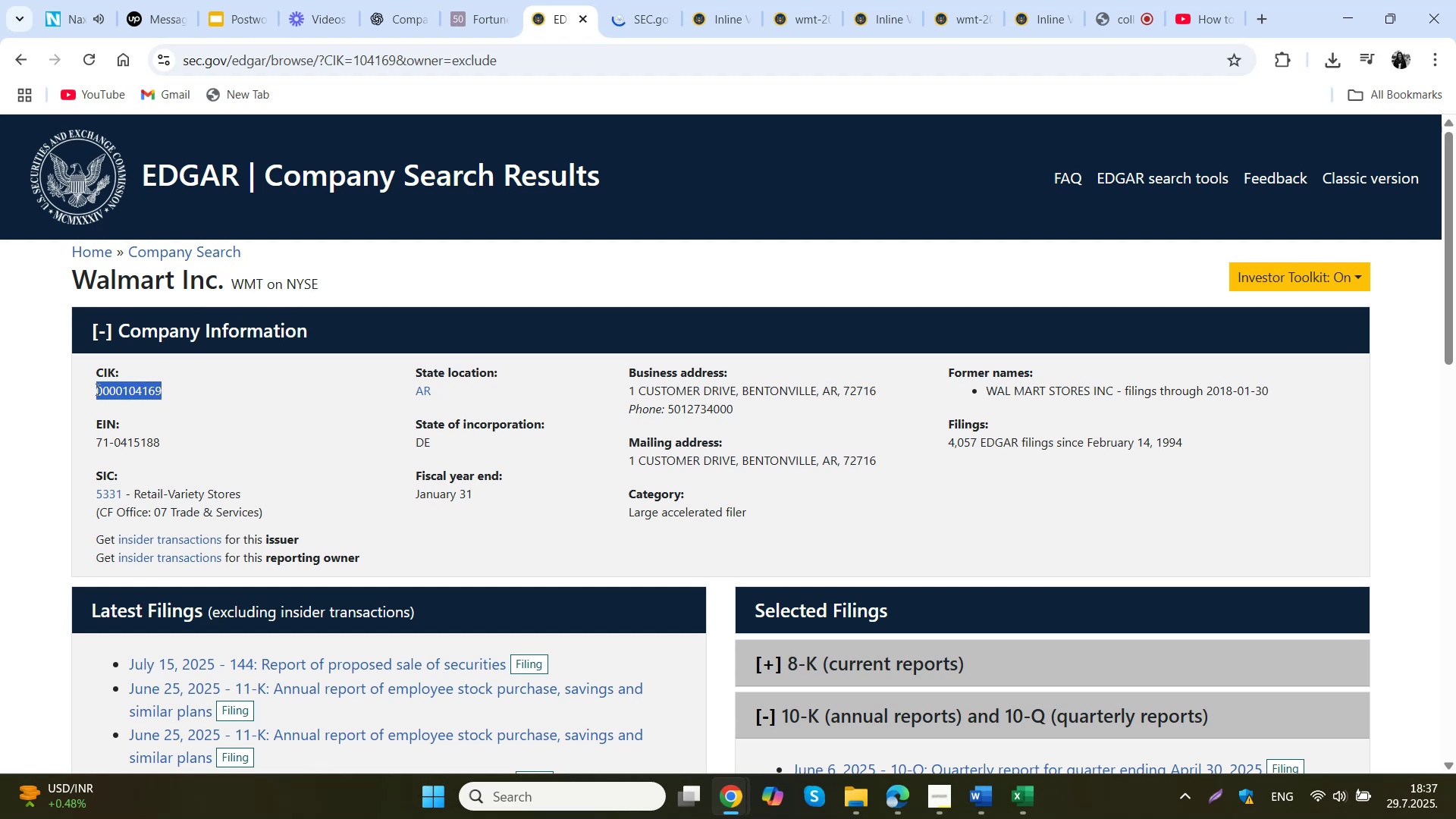 
key(Control+C)
 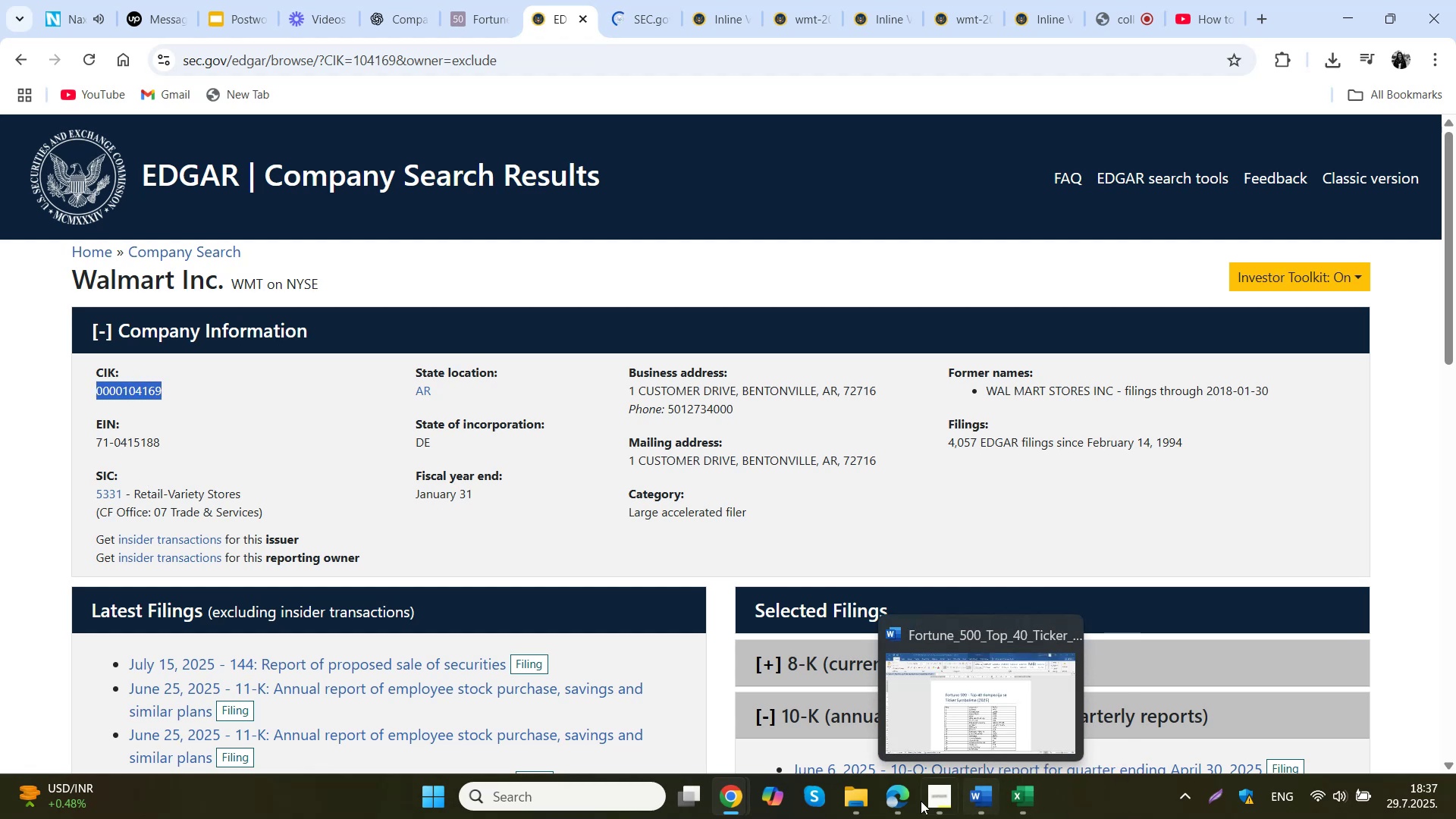 
left_click([897, 799])
 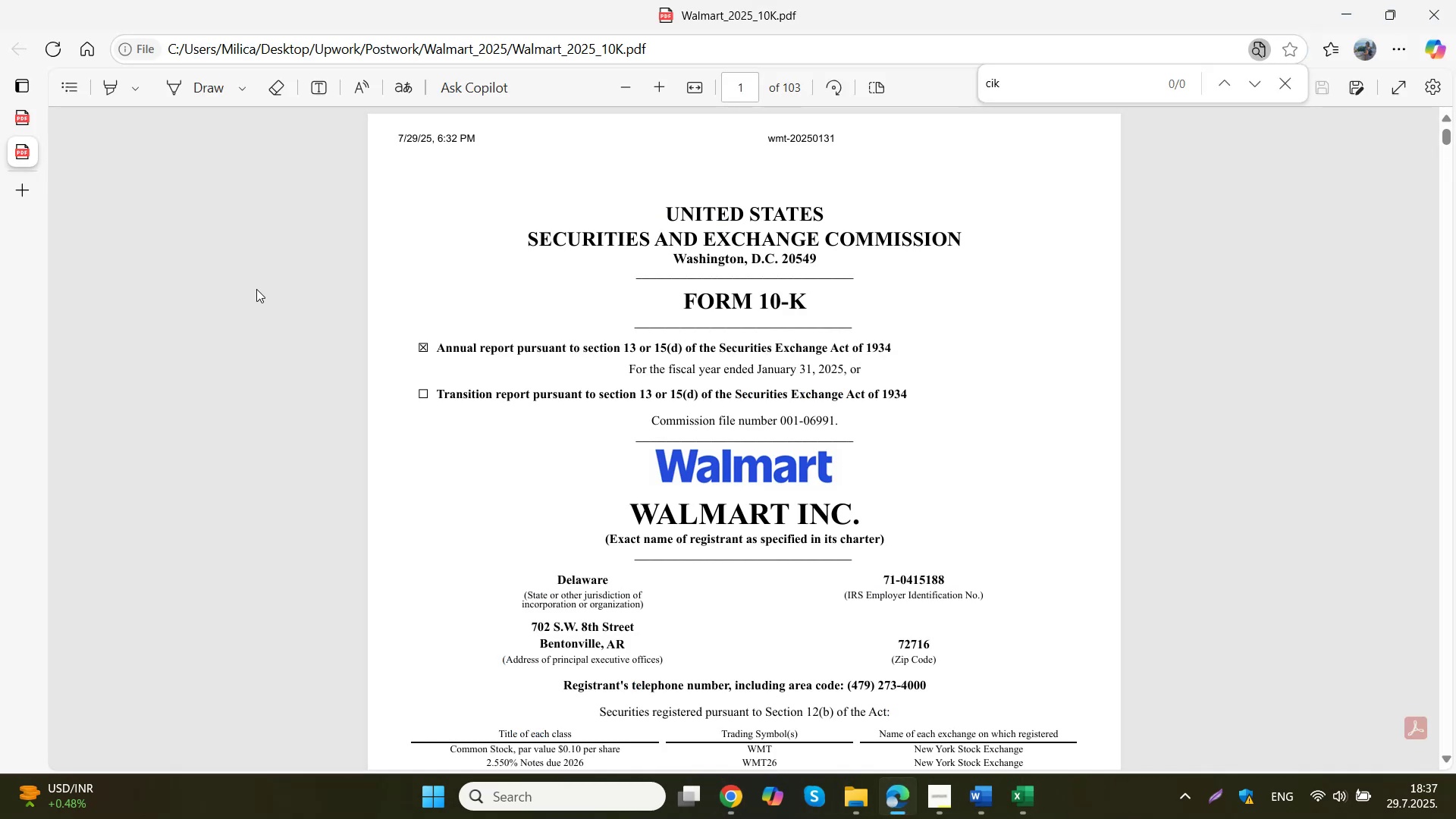 
scroll: coordinate [733, 336], scroll_direction: up, amount: 3.0
 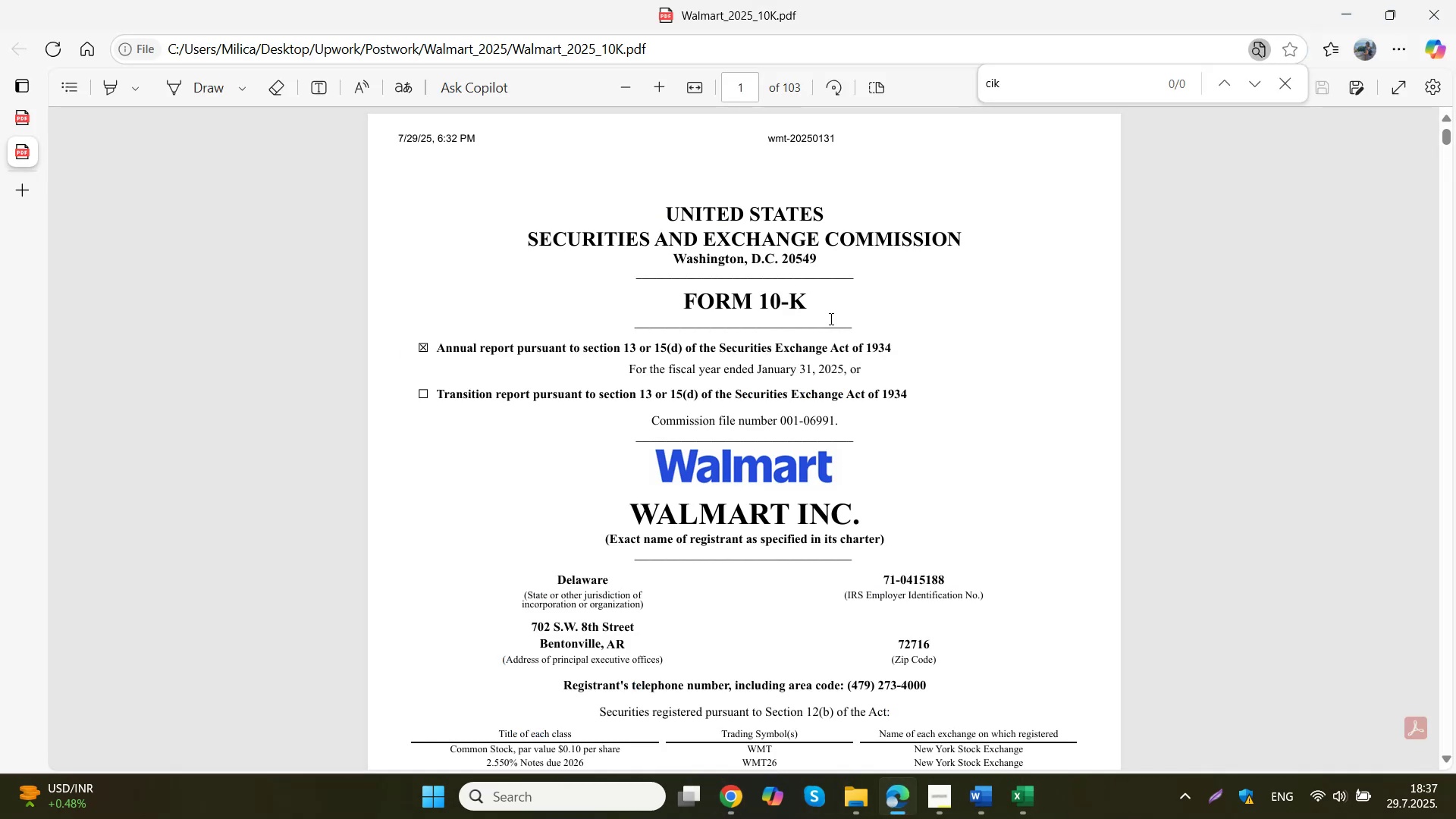 
left_click([831, 319])
 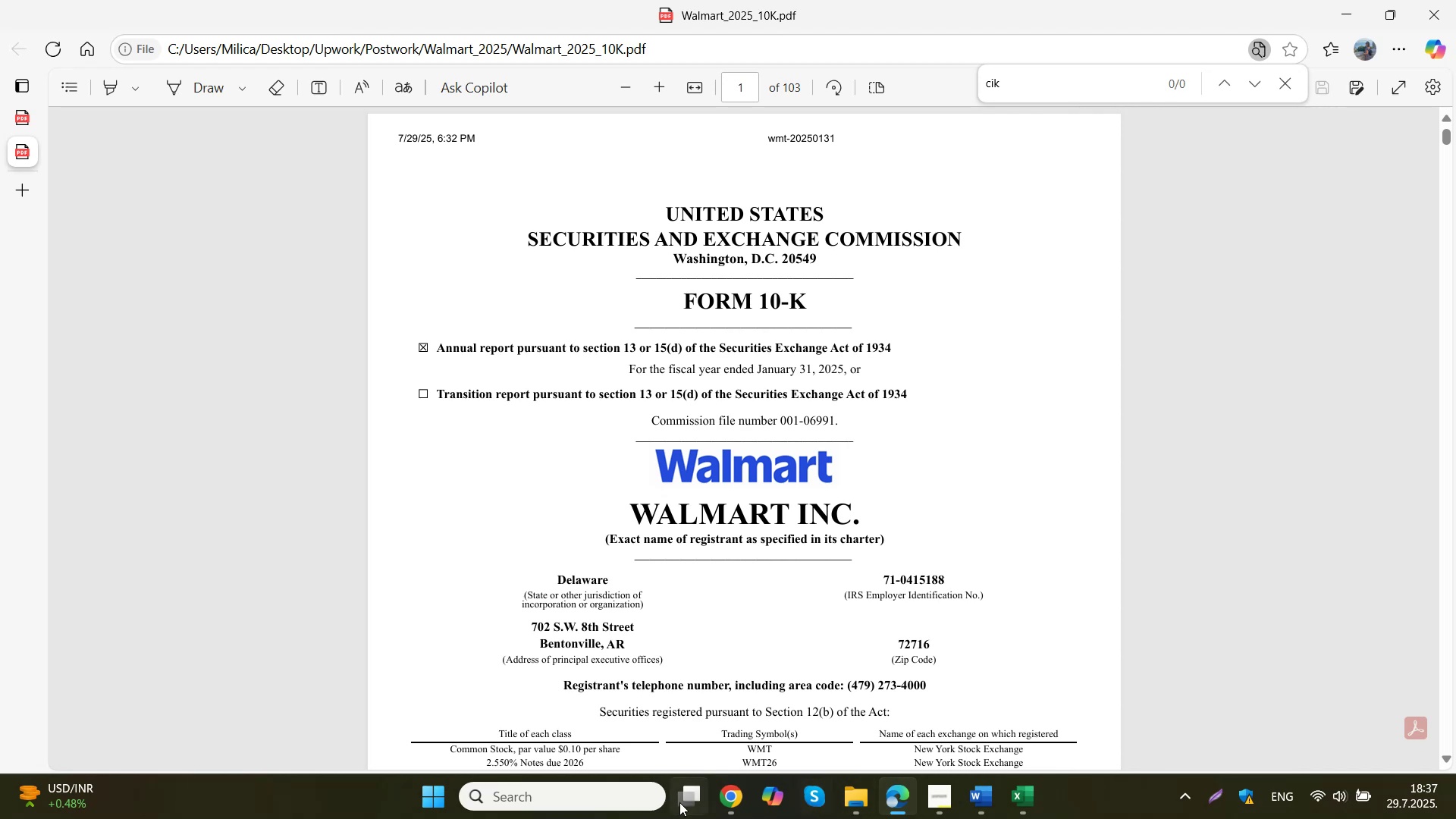 
mouse_move([692, 698])
 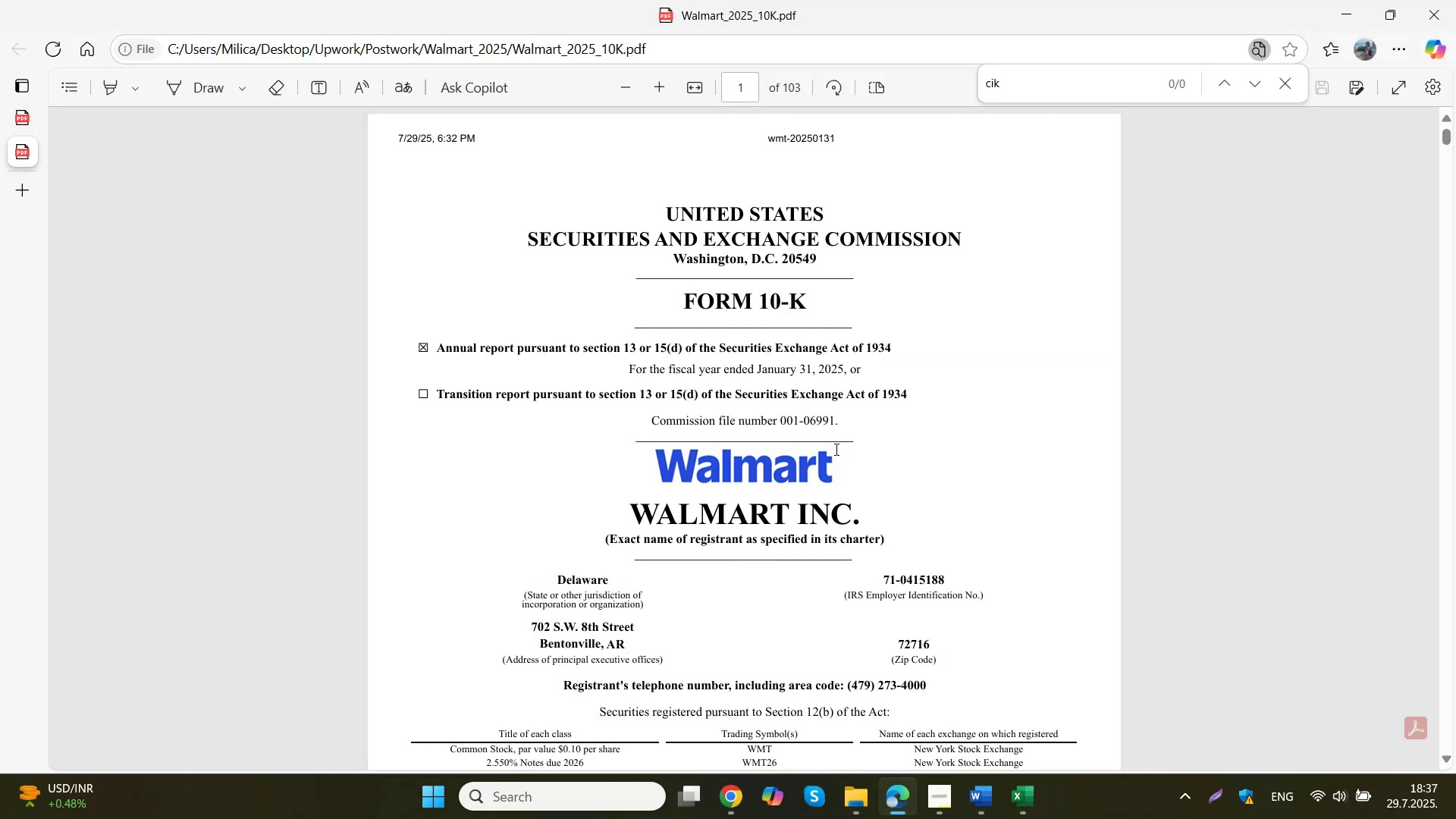 
wait(5.89)
 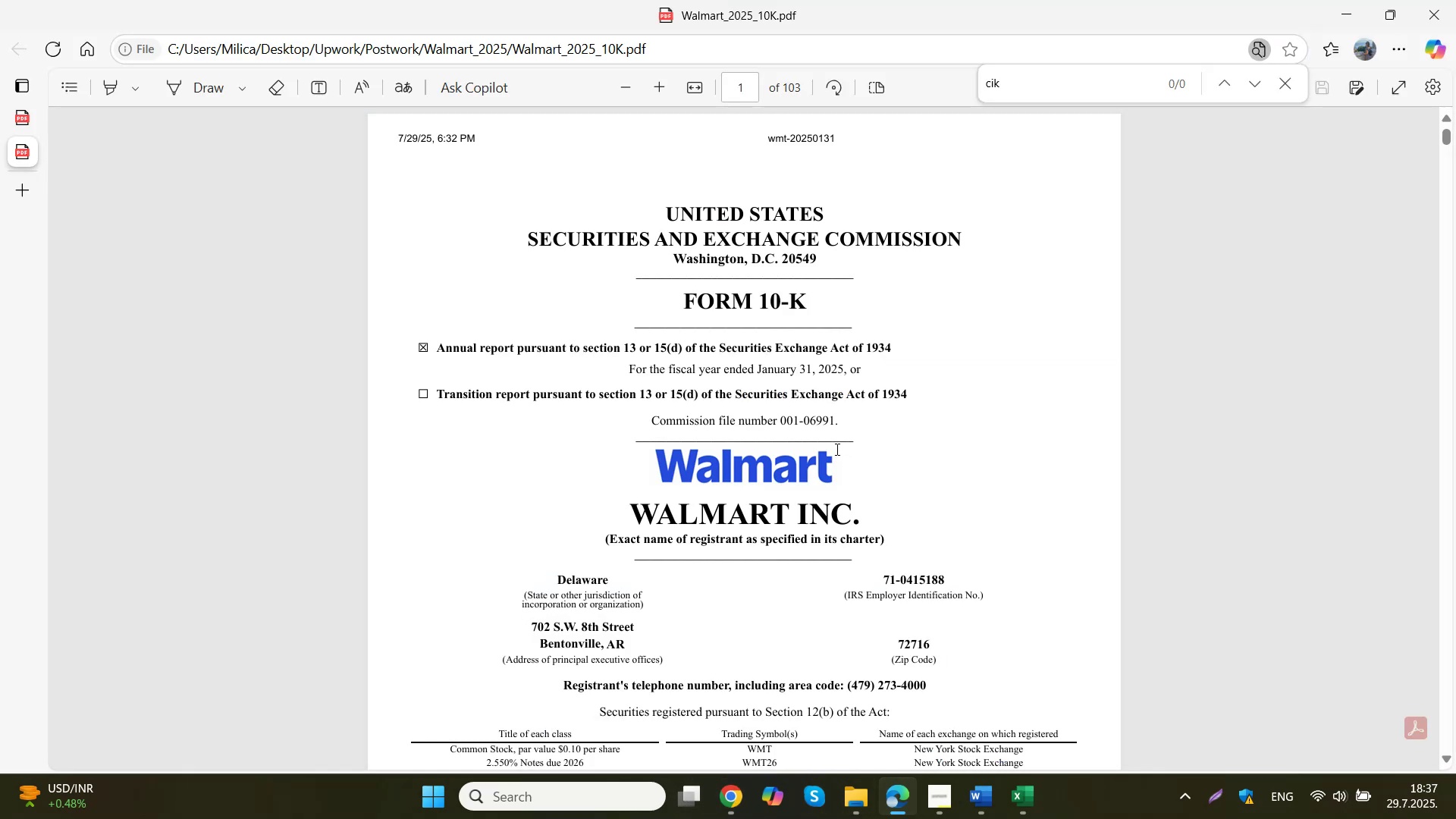 
scroll: coordinate [835, 449], scroll_direction: down, amount: 3.0
 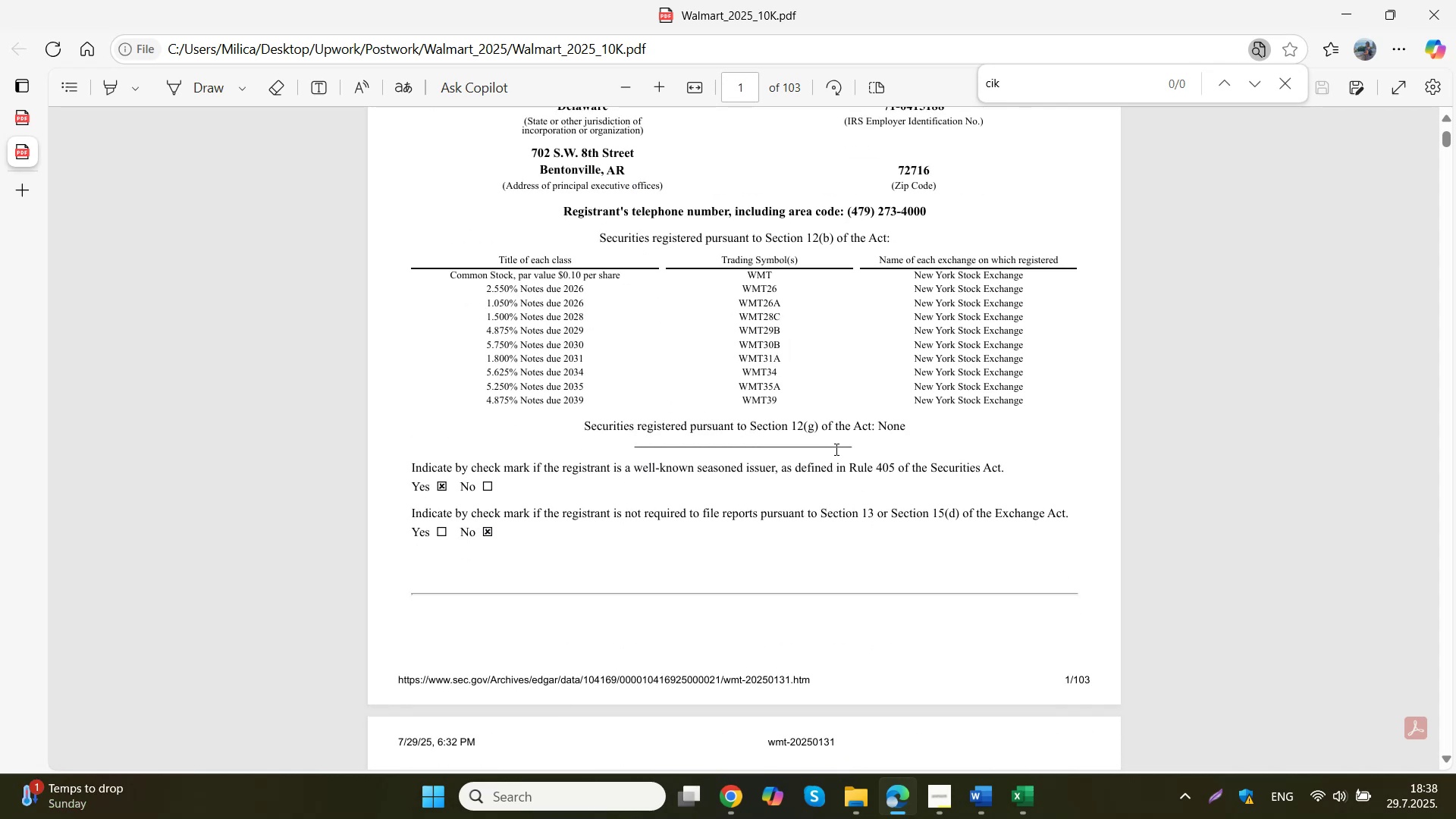 
scroll: coordinate [835, 449], scroll_direction: up, amount: 11.0
 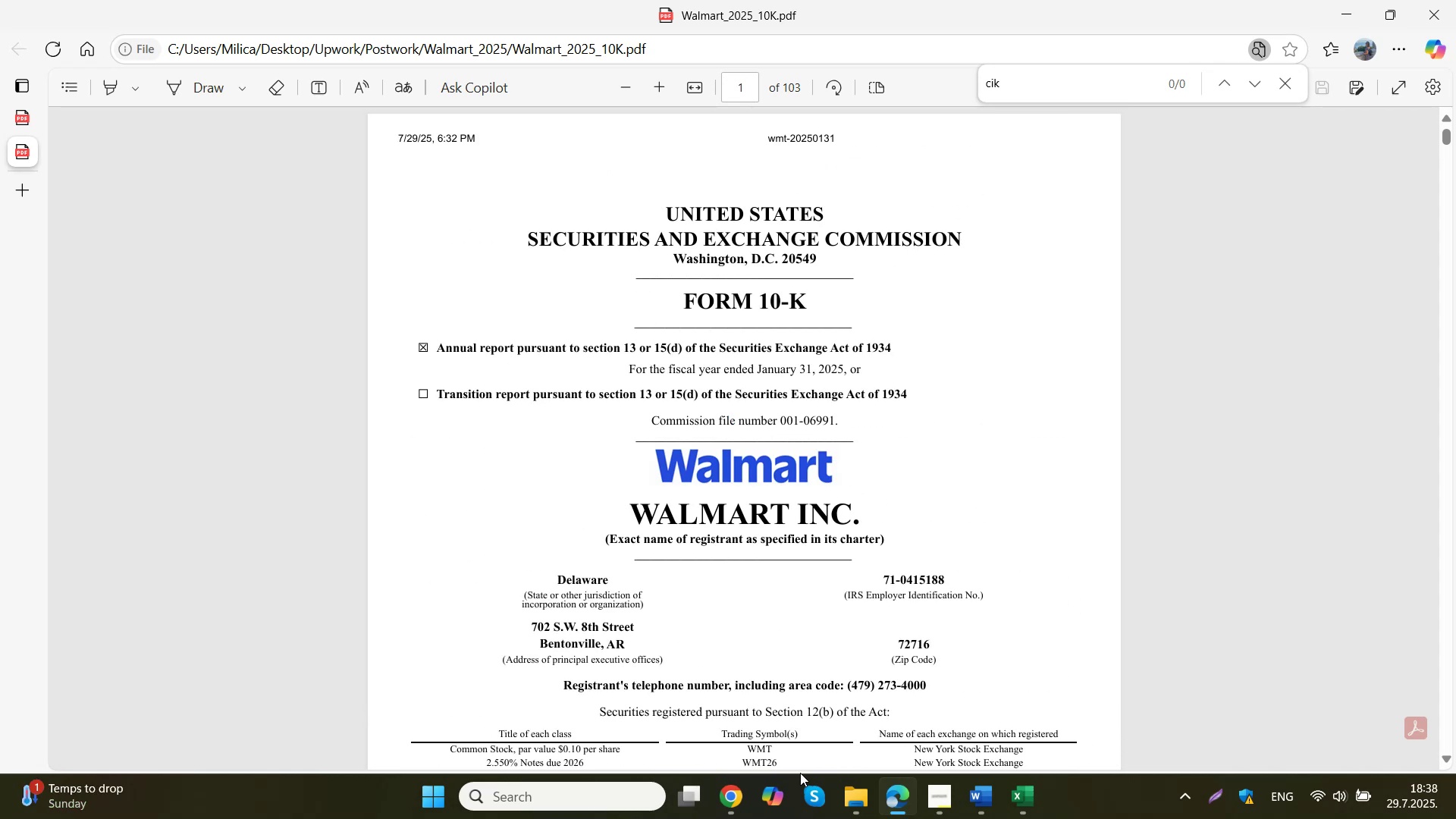 
left_click([852, 794])
 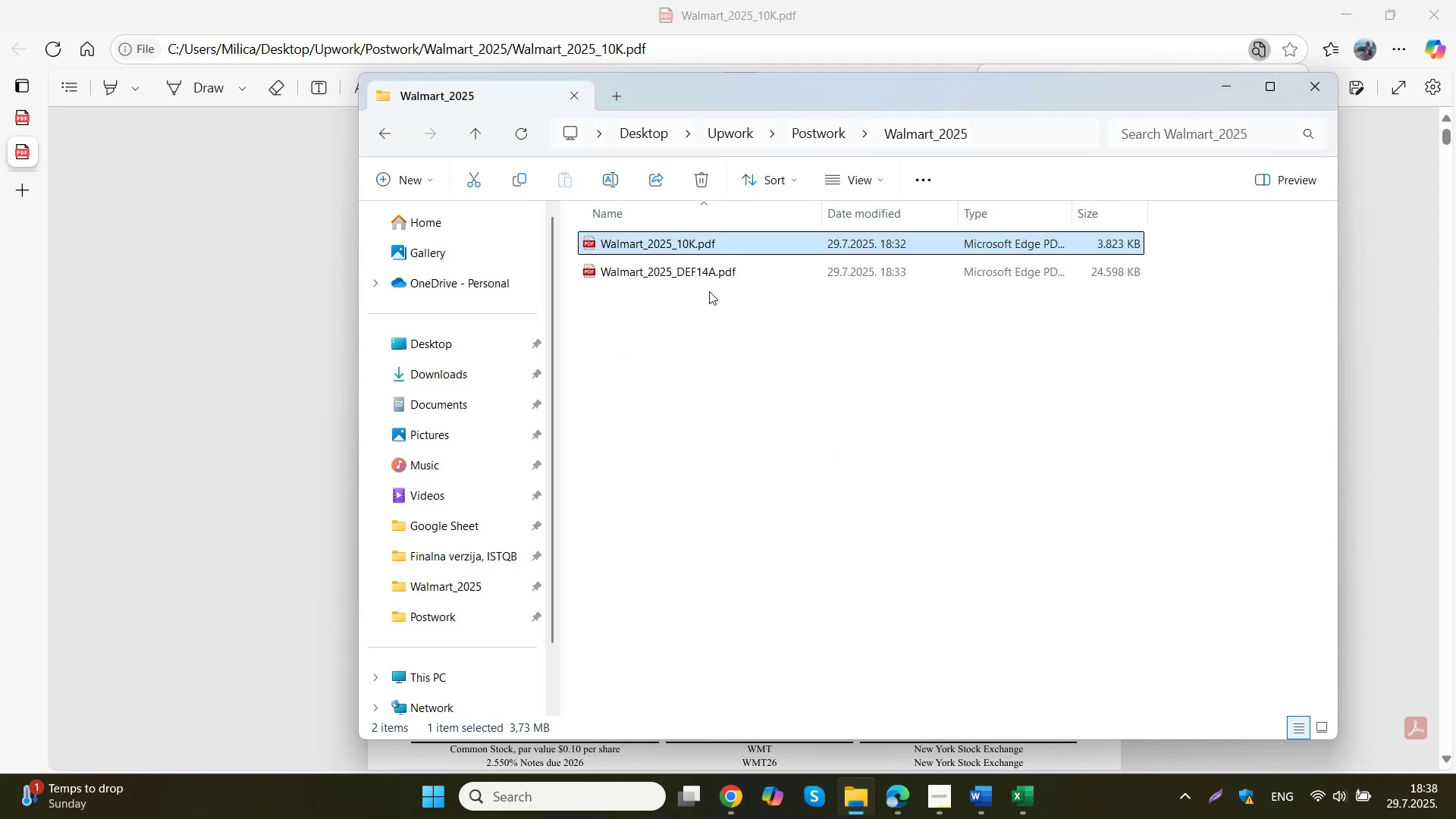 
double_click([704, 275])
 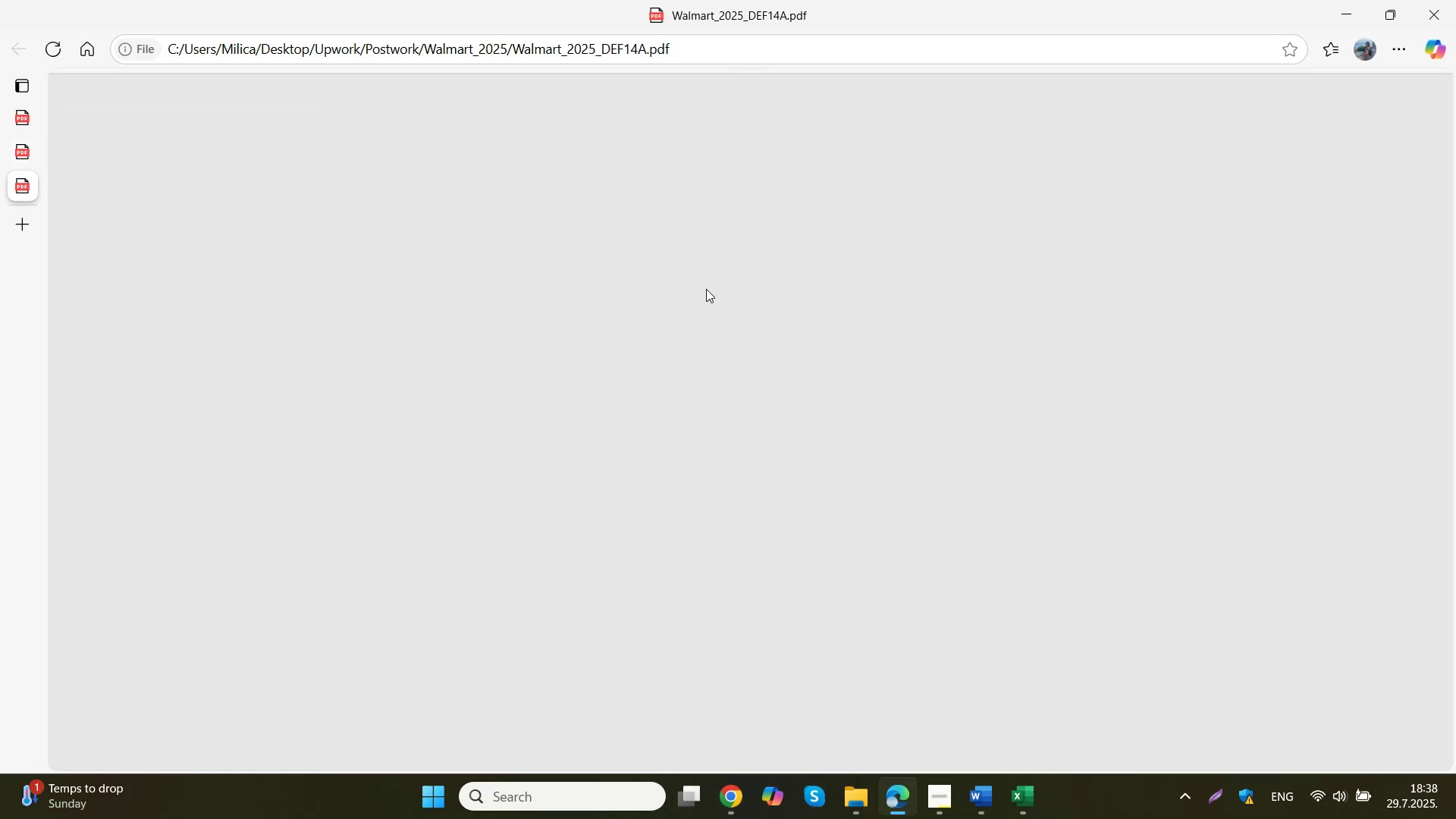 
scroll: coordinate [725, 340], scroll_direction: up, amount: 7.0
 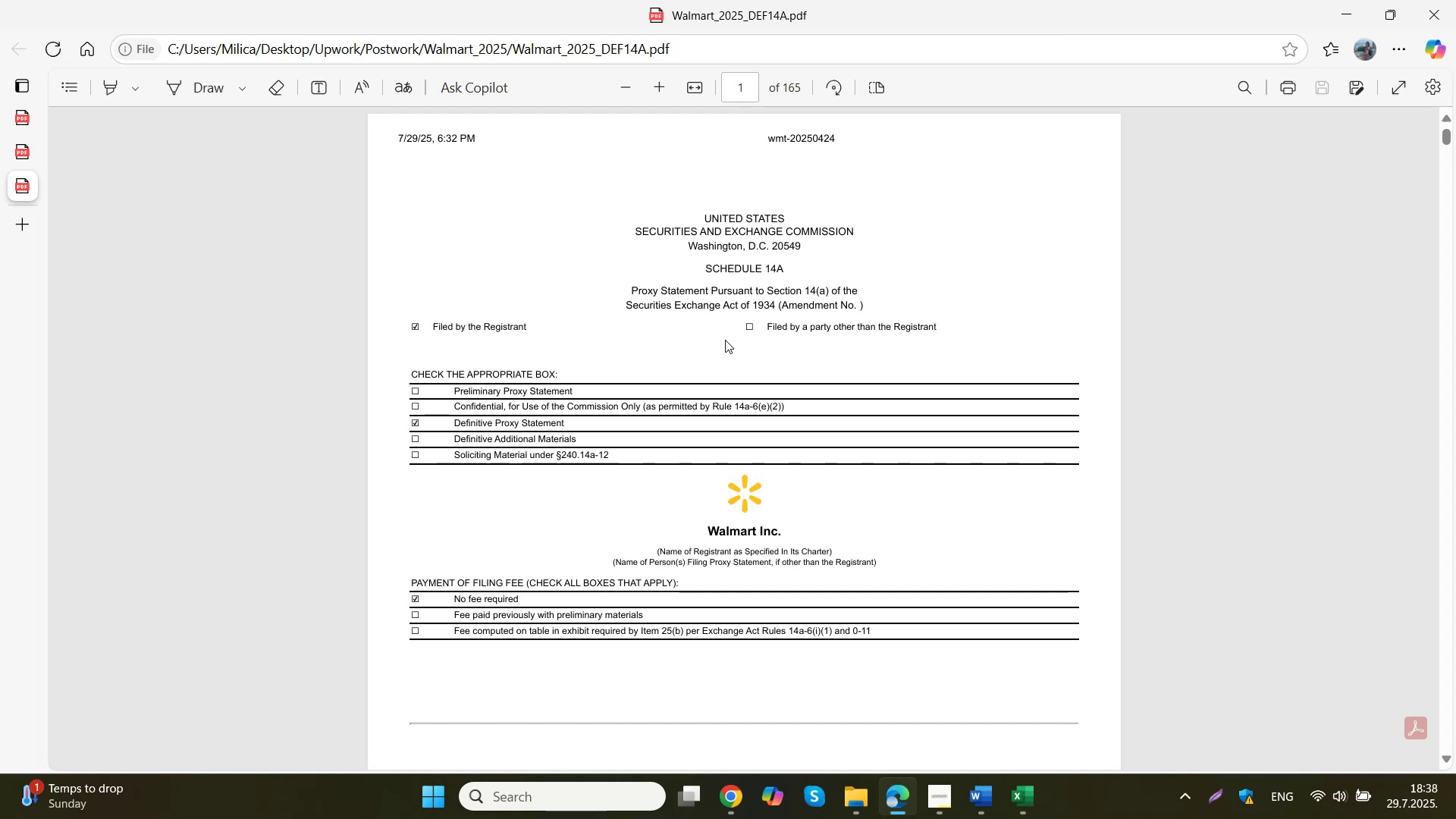 
wait(5.95)
 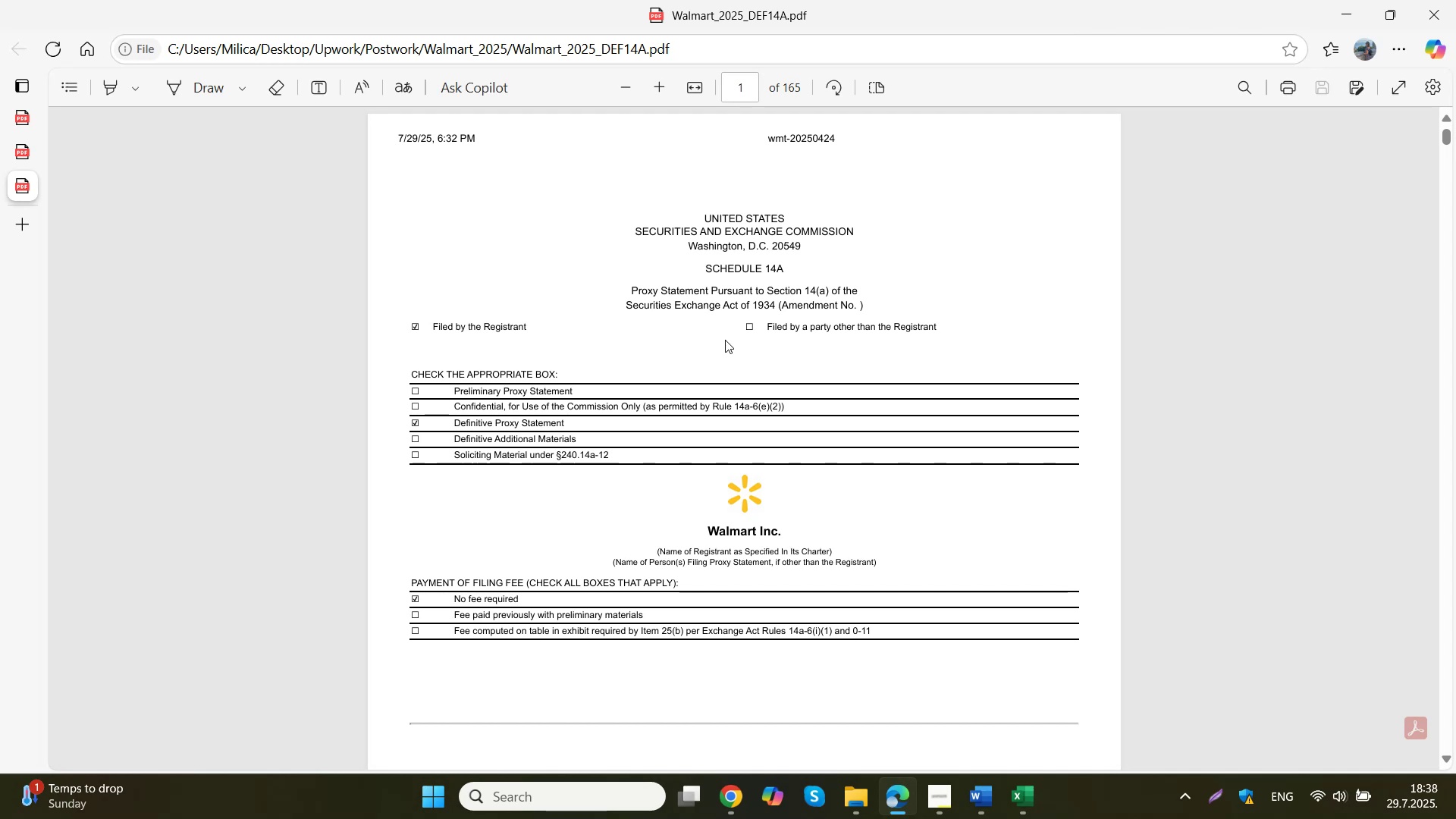 
scroll: coordinate [749, 331], scroll_direction: down, amount: 6.0
 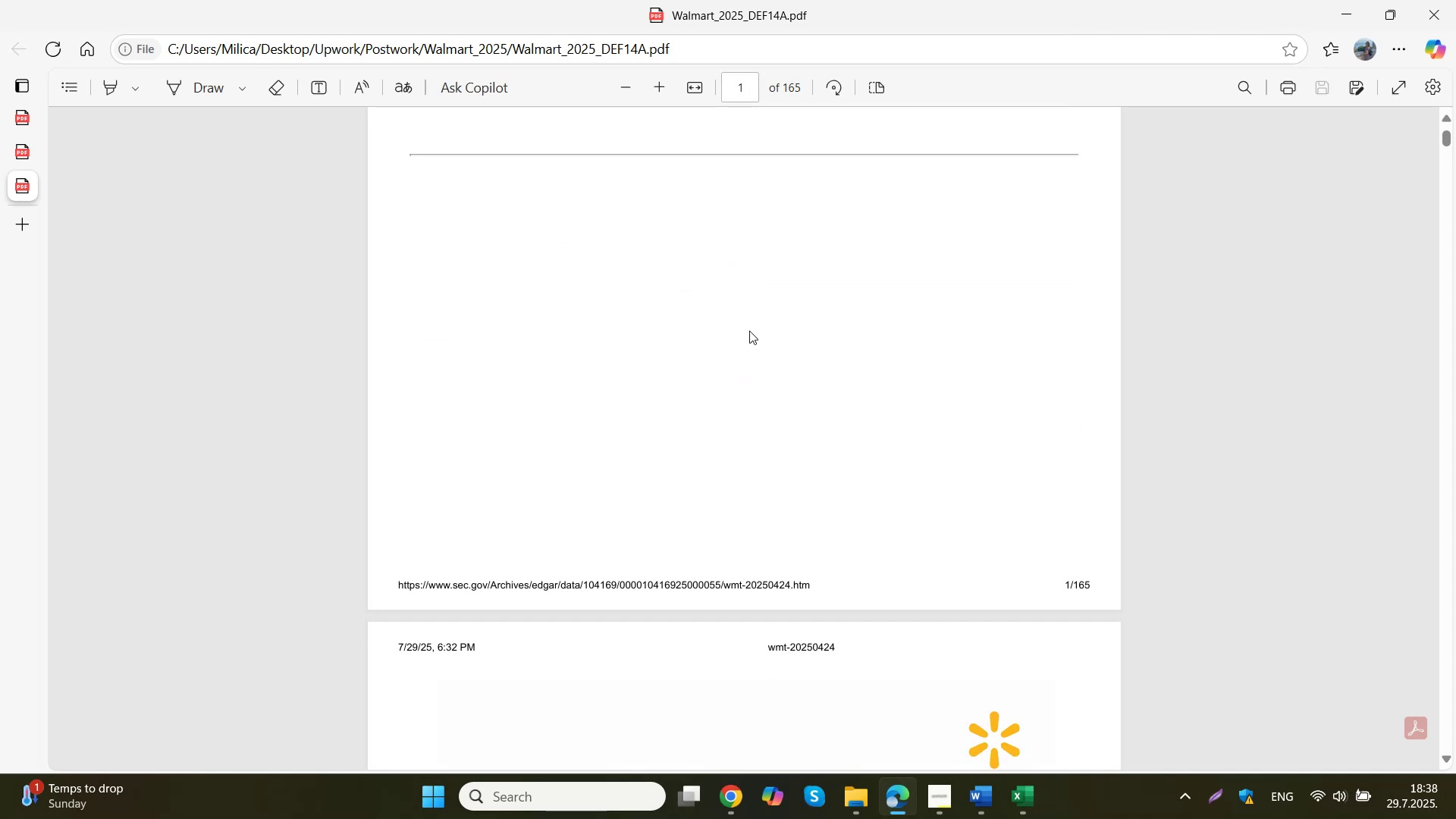 
scroll: coordinate [801, 422], scroll_direction: up, amount: 19.0
 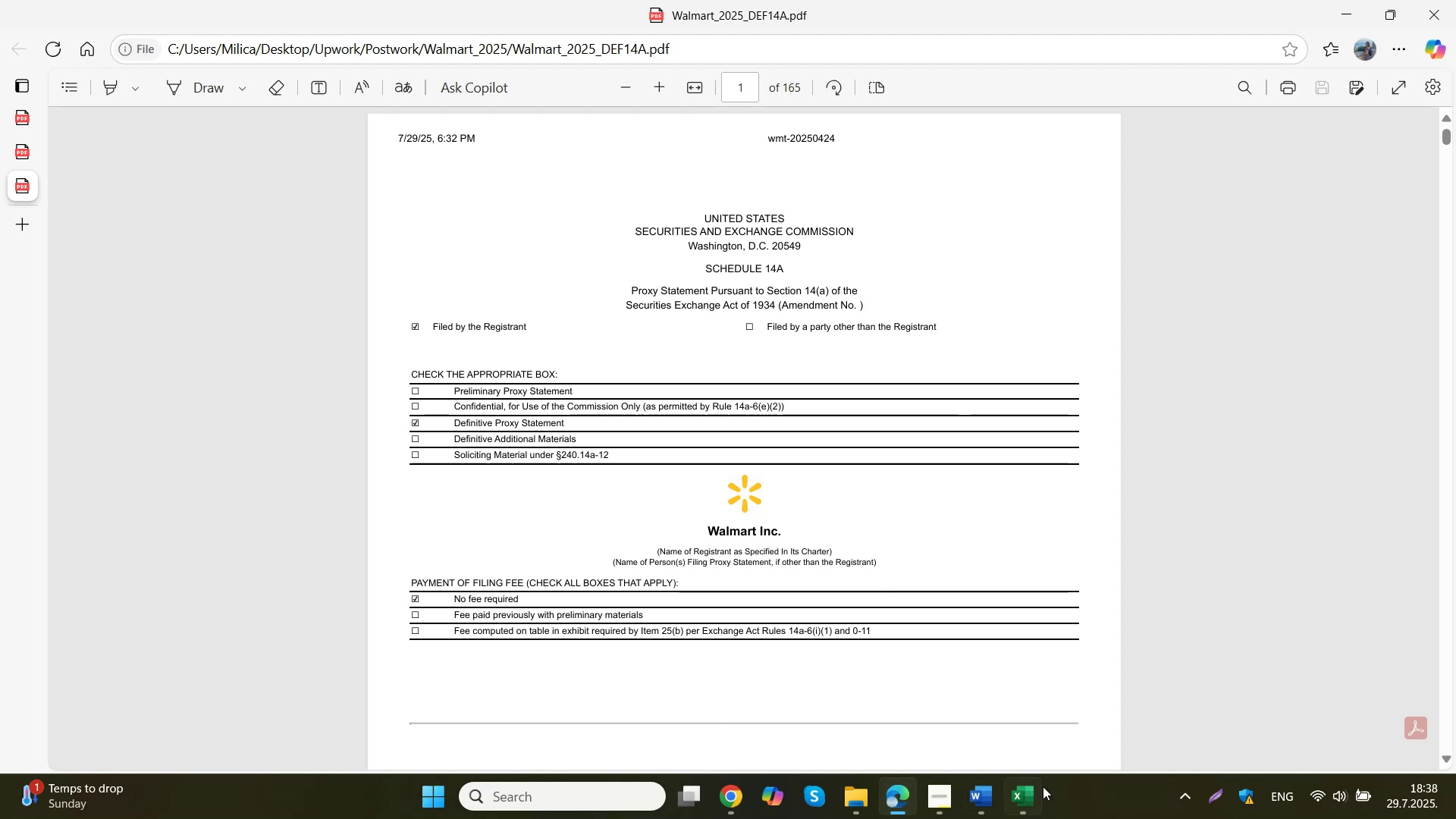 
left_click([1035, 791])
 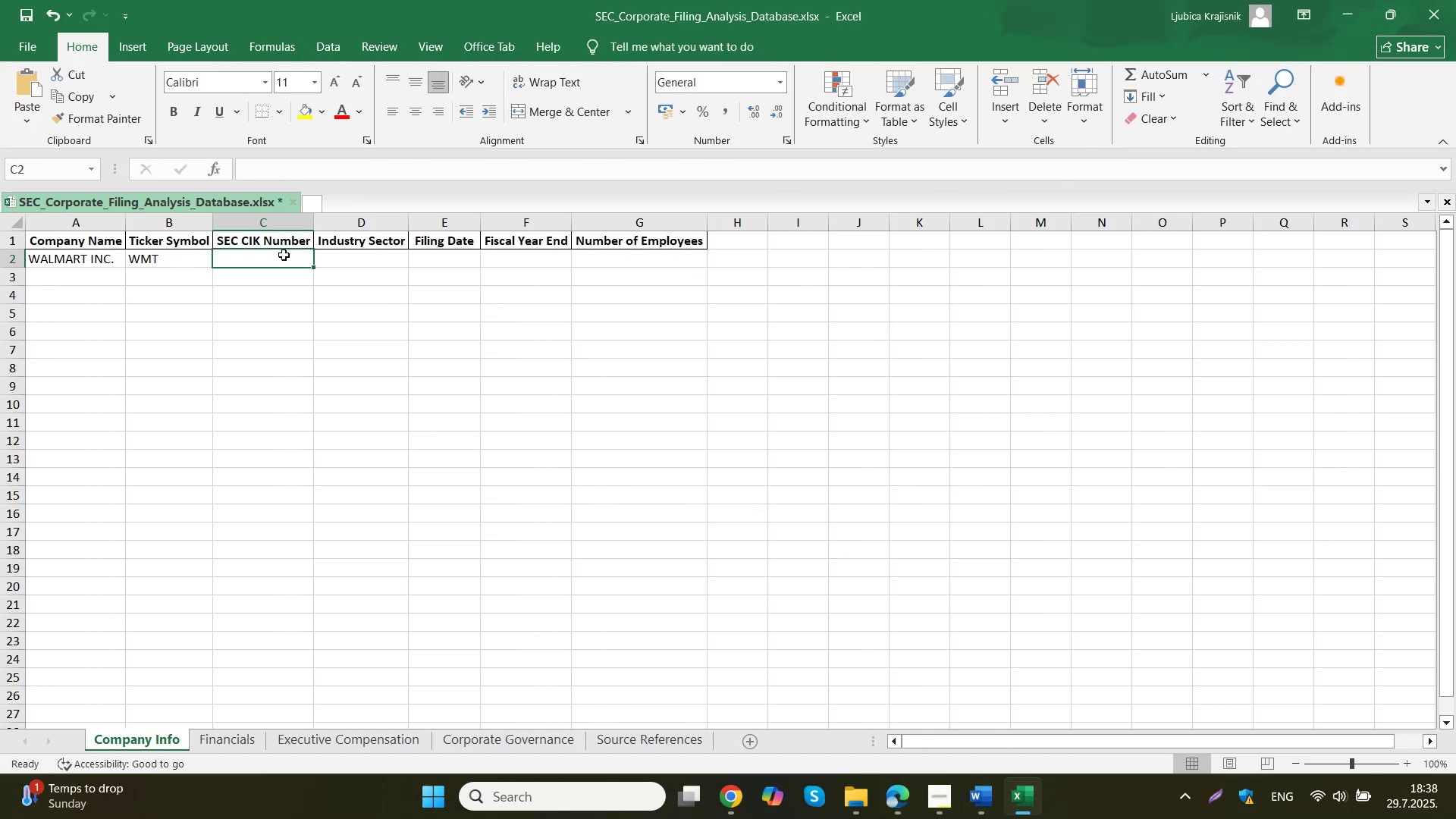 
double_click([281, 261])
 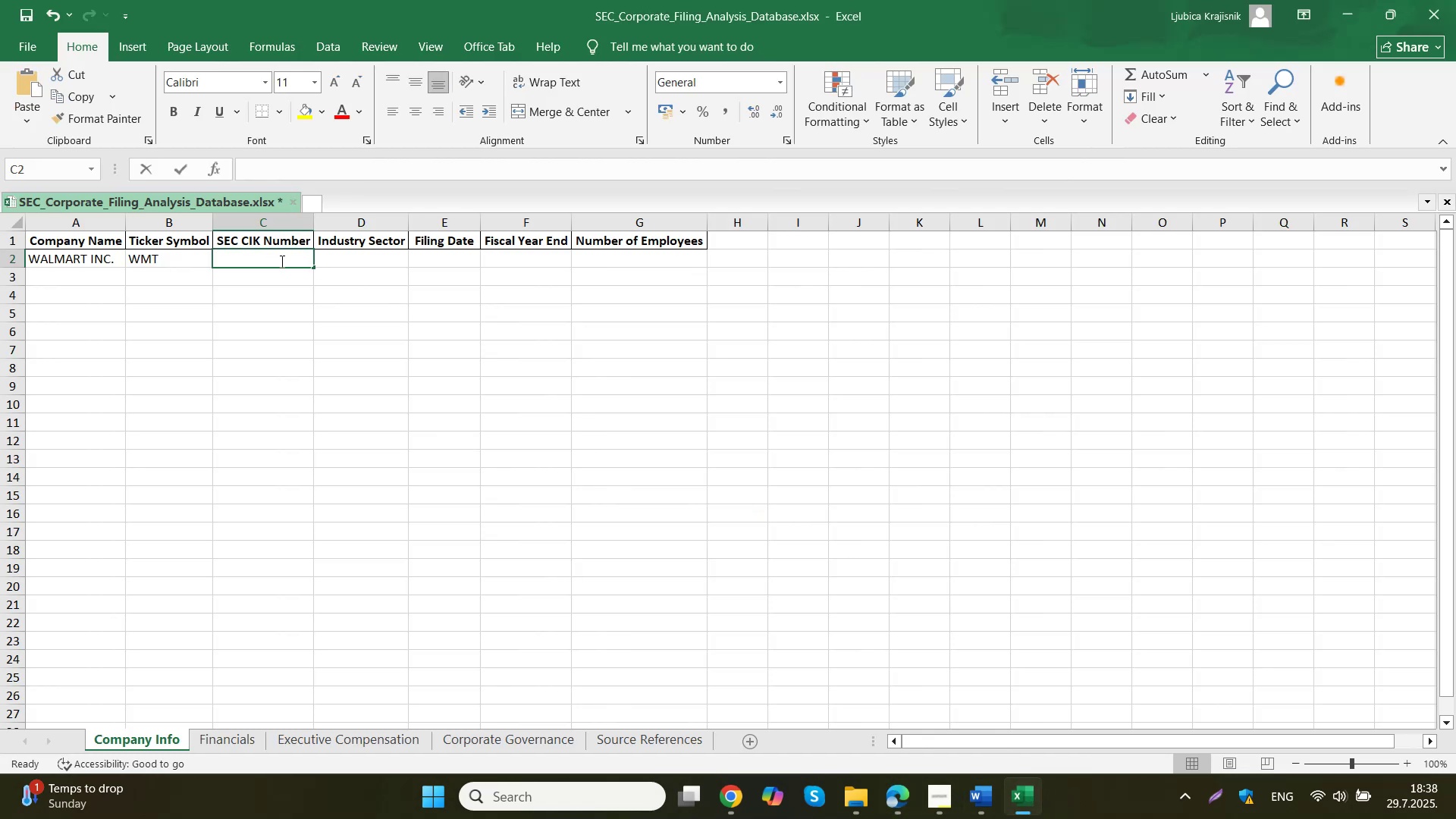 
key(Control+V)
 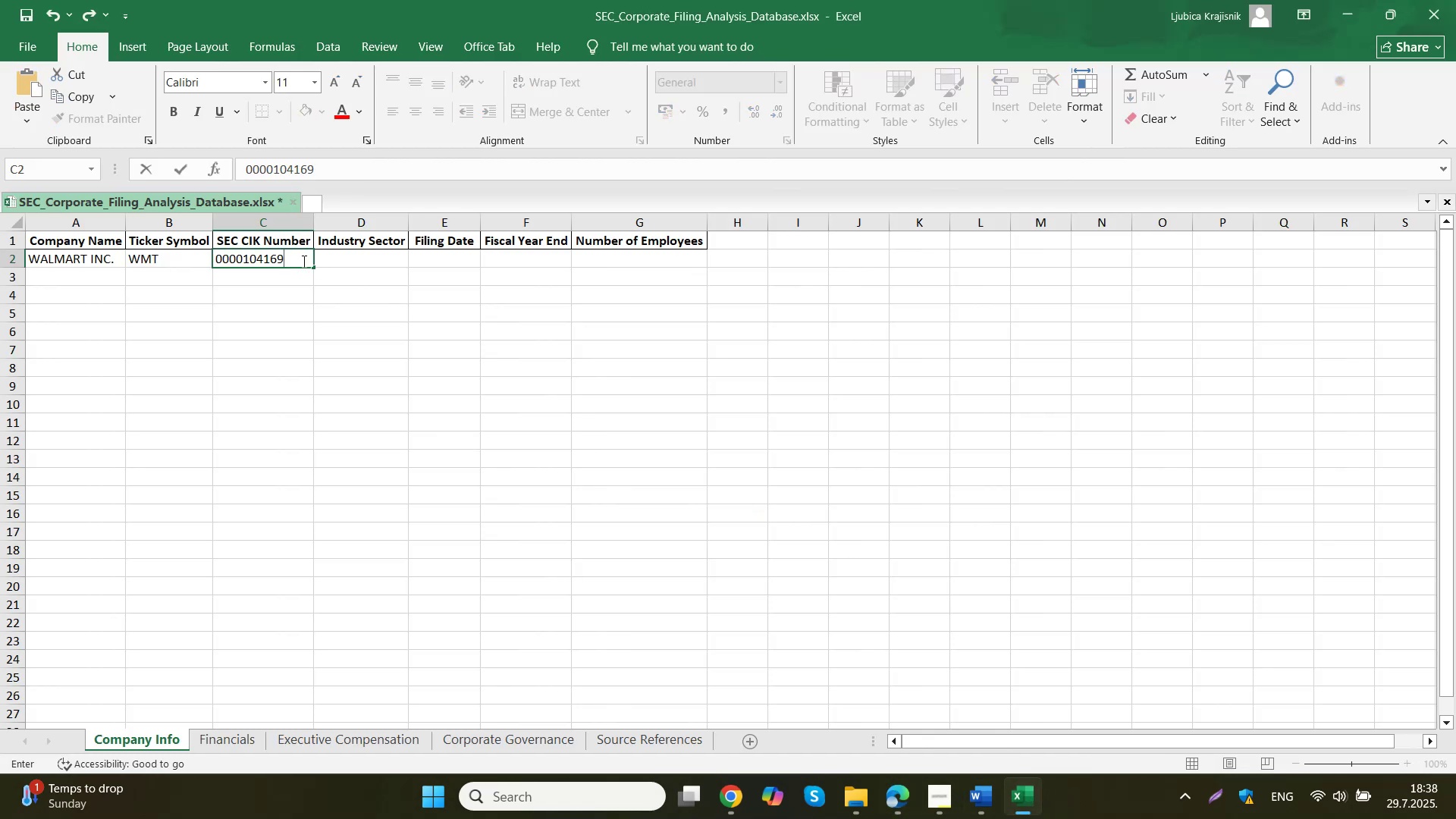 
left_click([388, 261])
 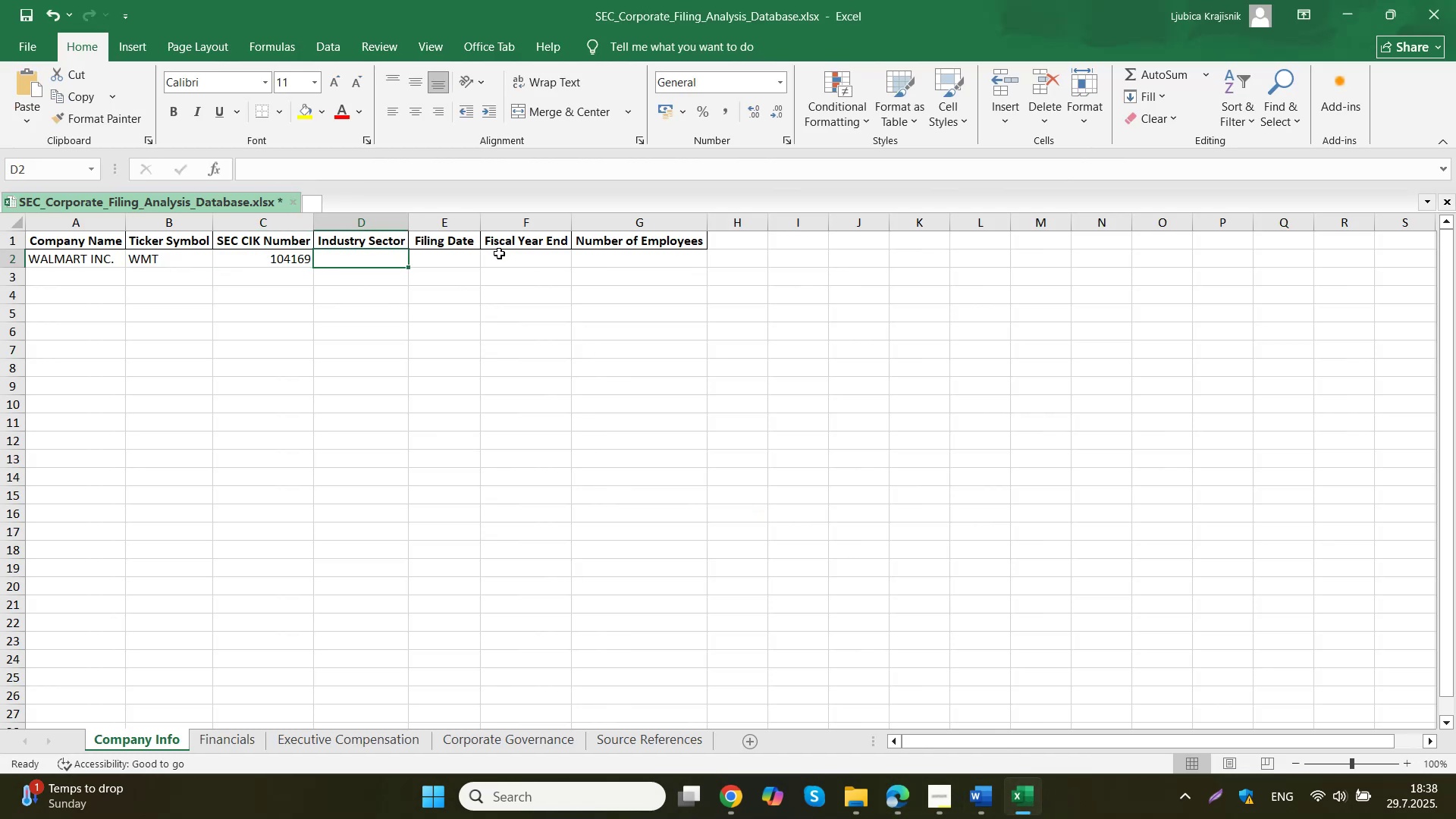 
wait(6.63)
 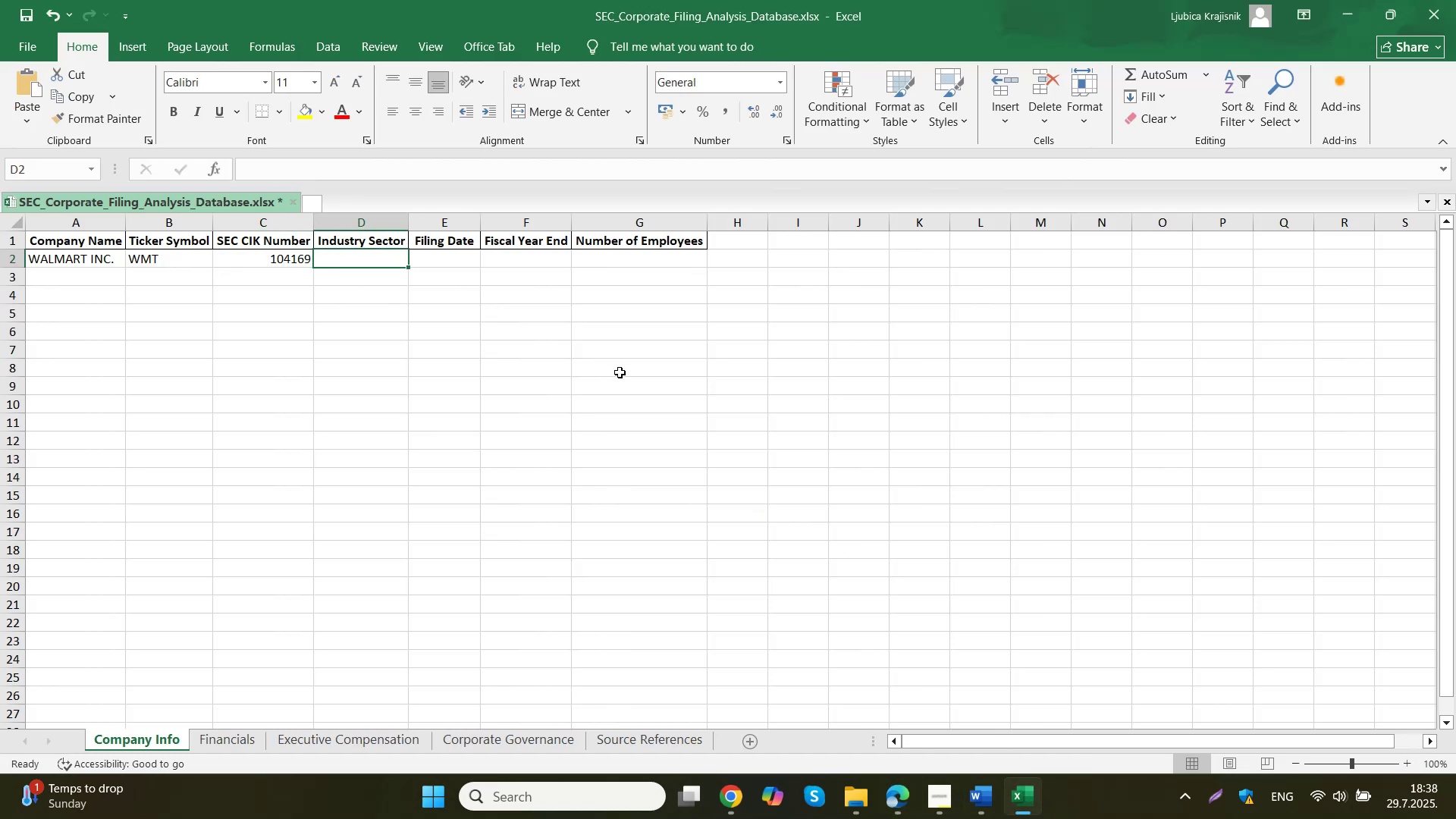 
left_click([232, 743])
 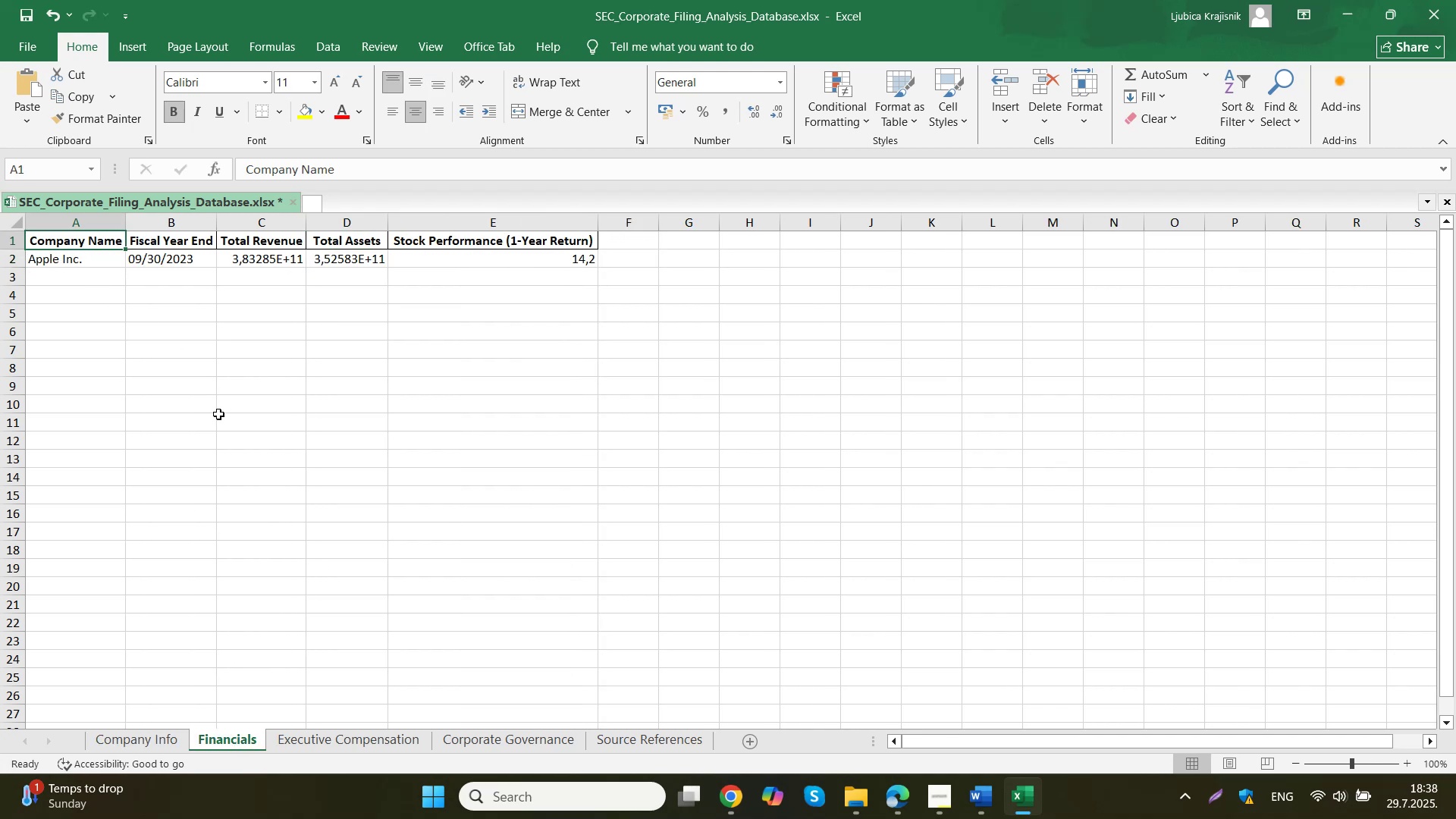 
left_click([307, 748])
 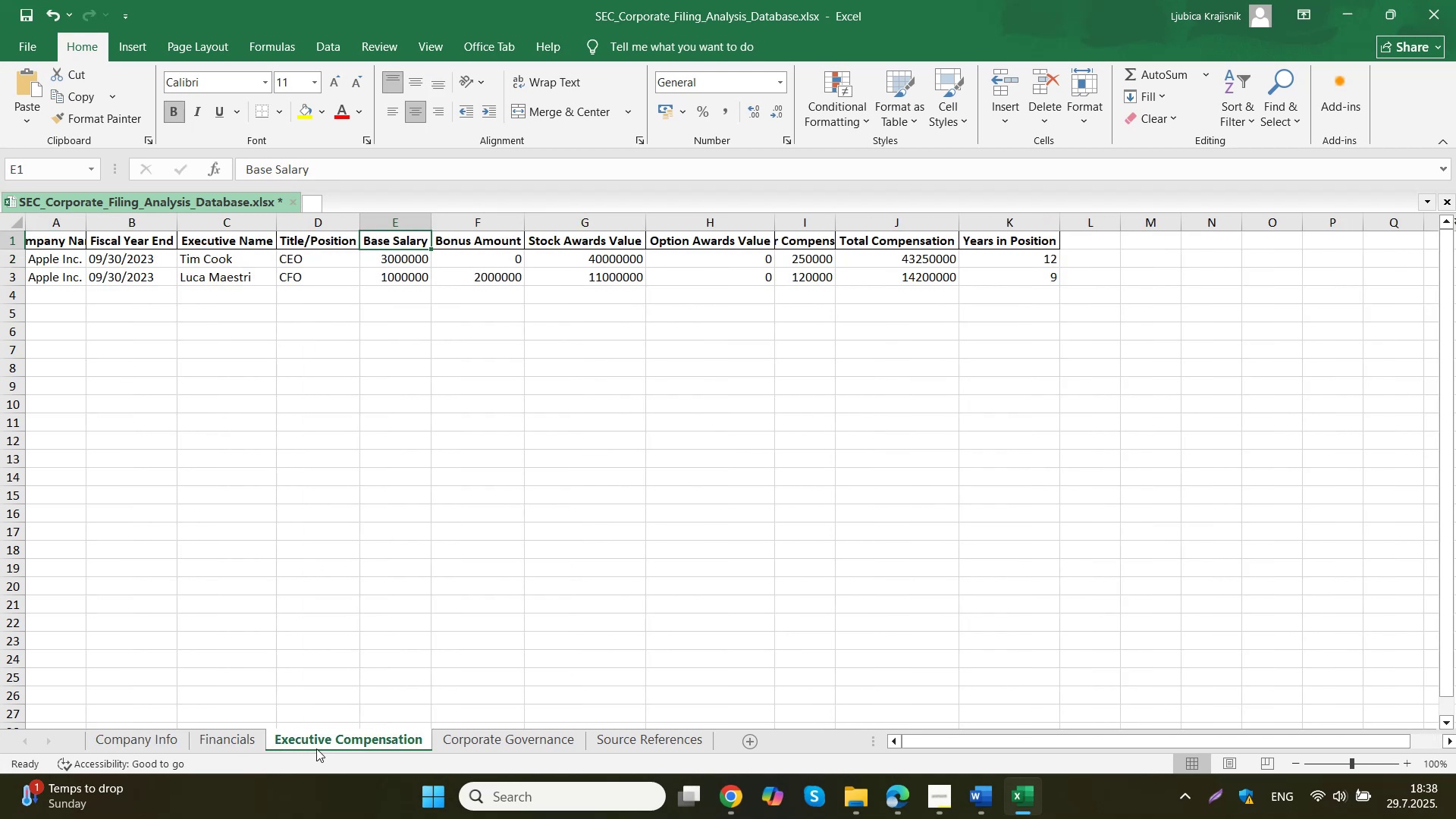 
left_click([472, 744])
 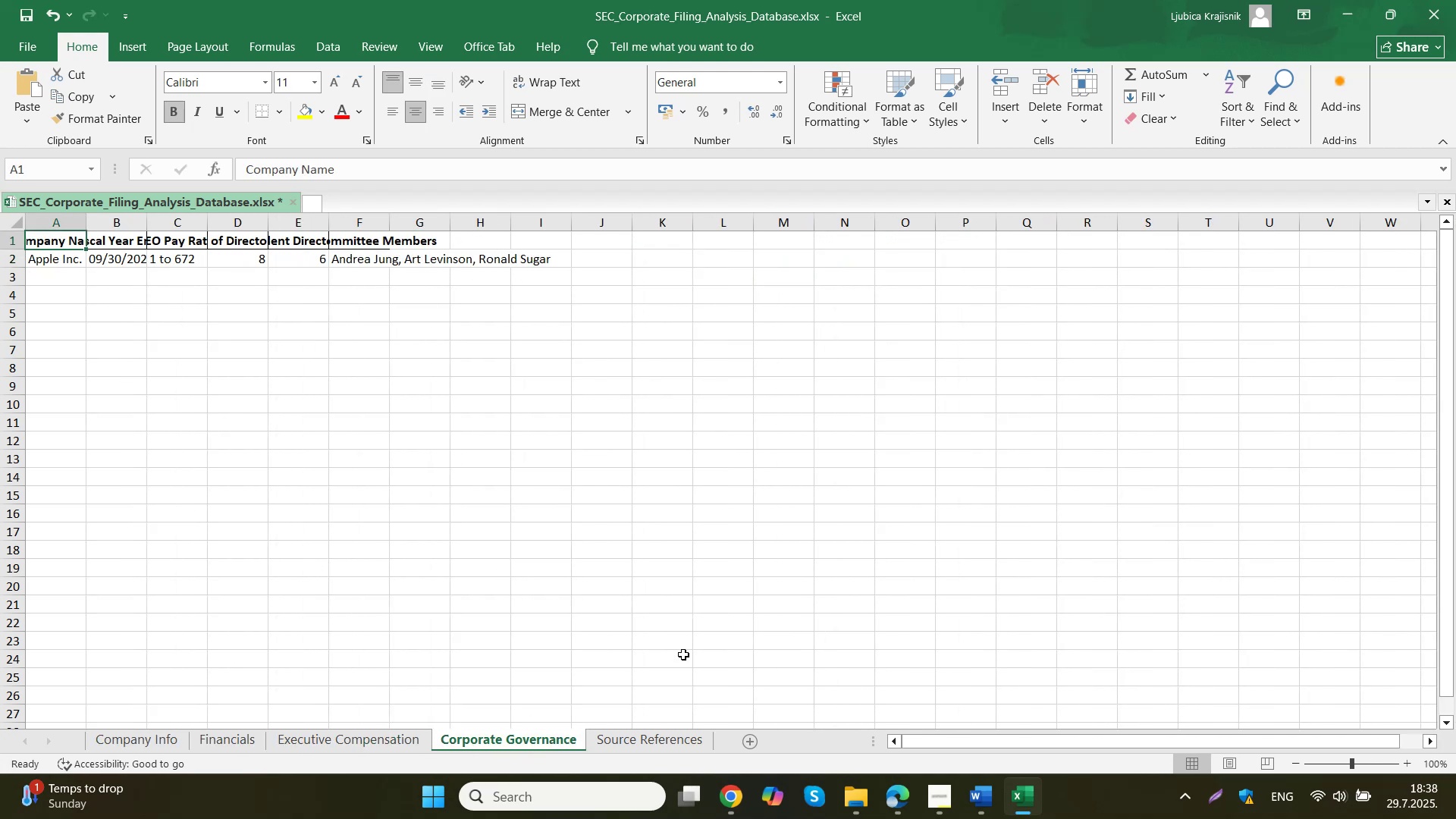 
left_click([689, 741])
 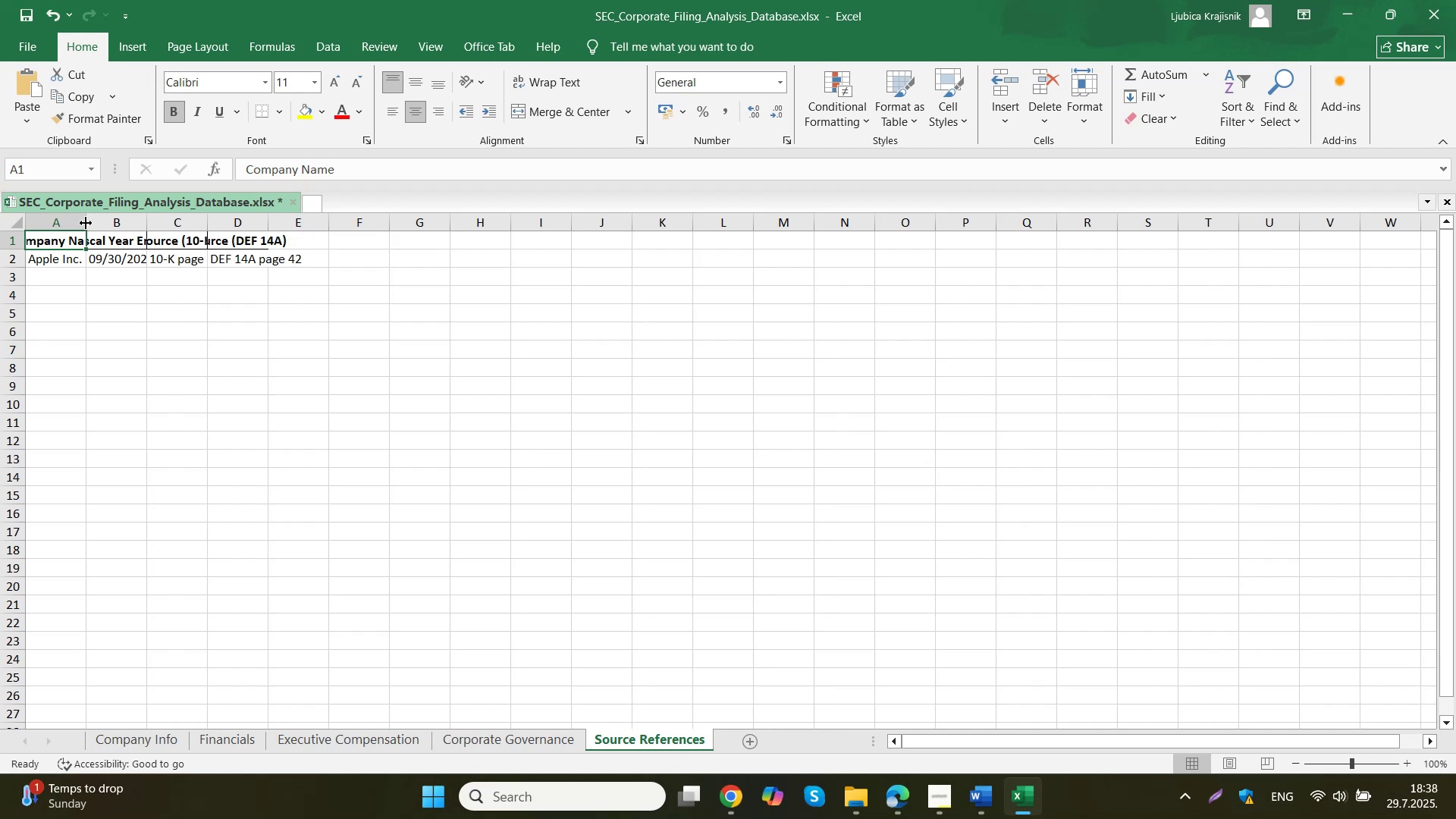 
double_click([86, 223])
 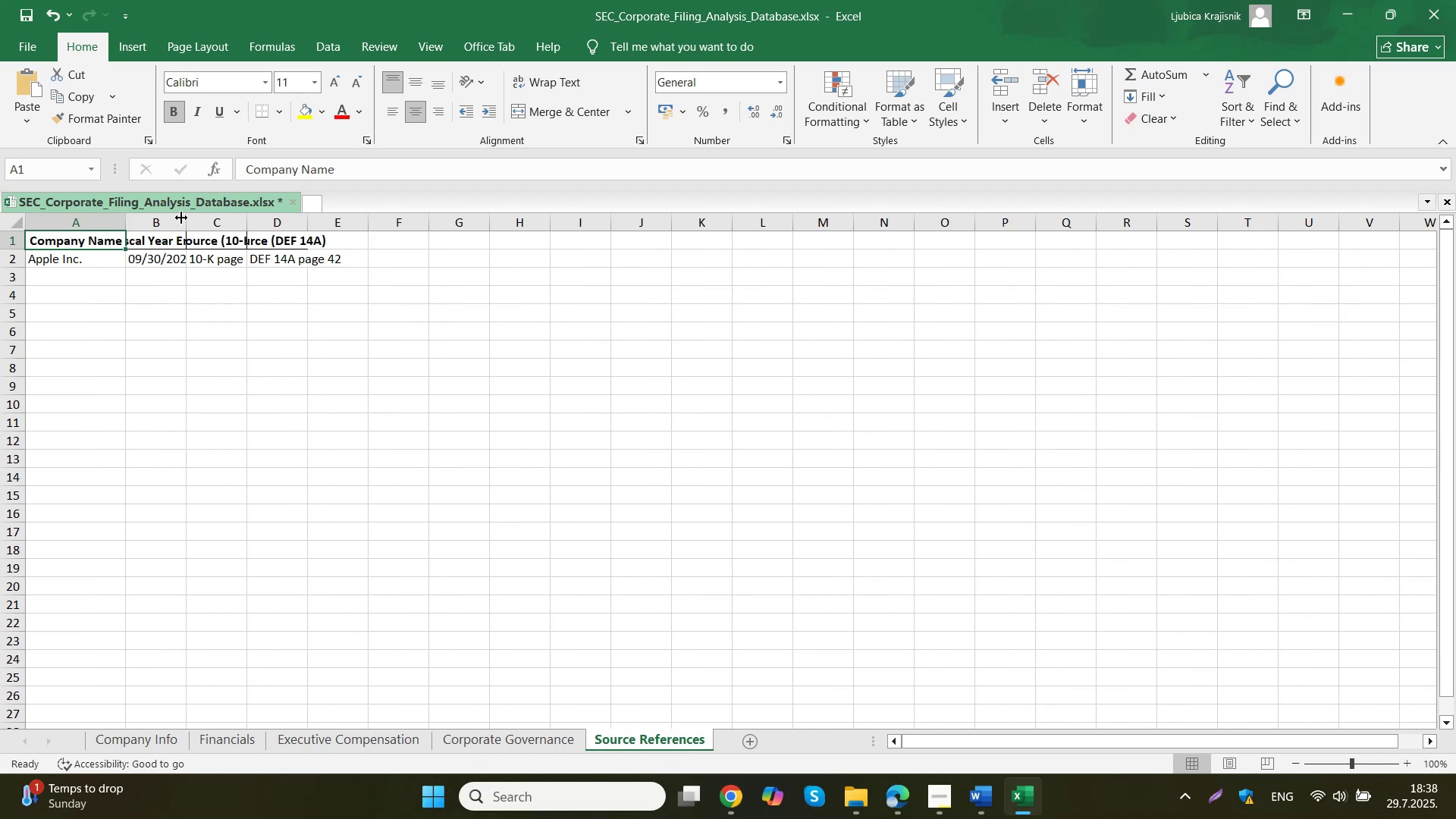 
double_click([186, 224])
 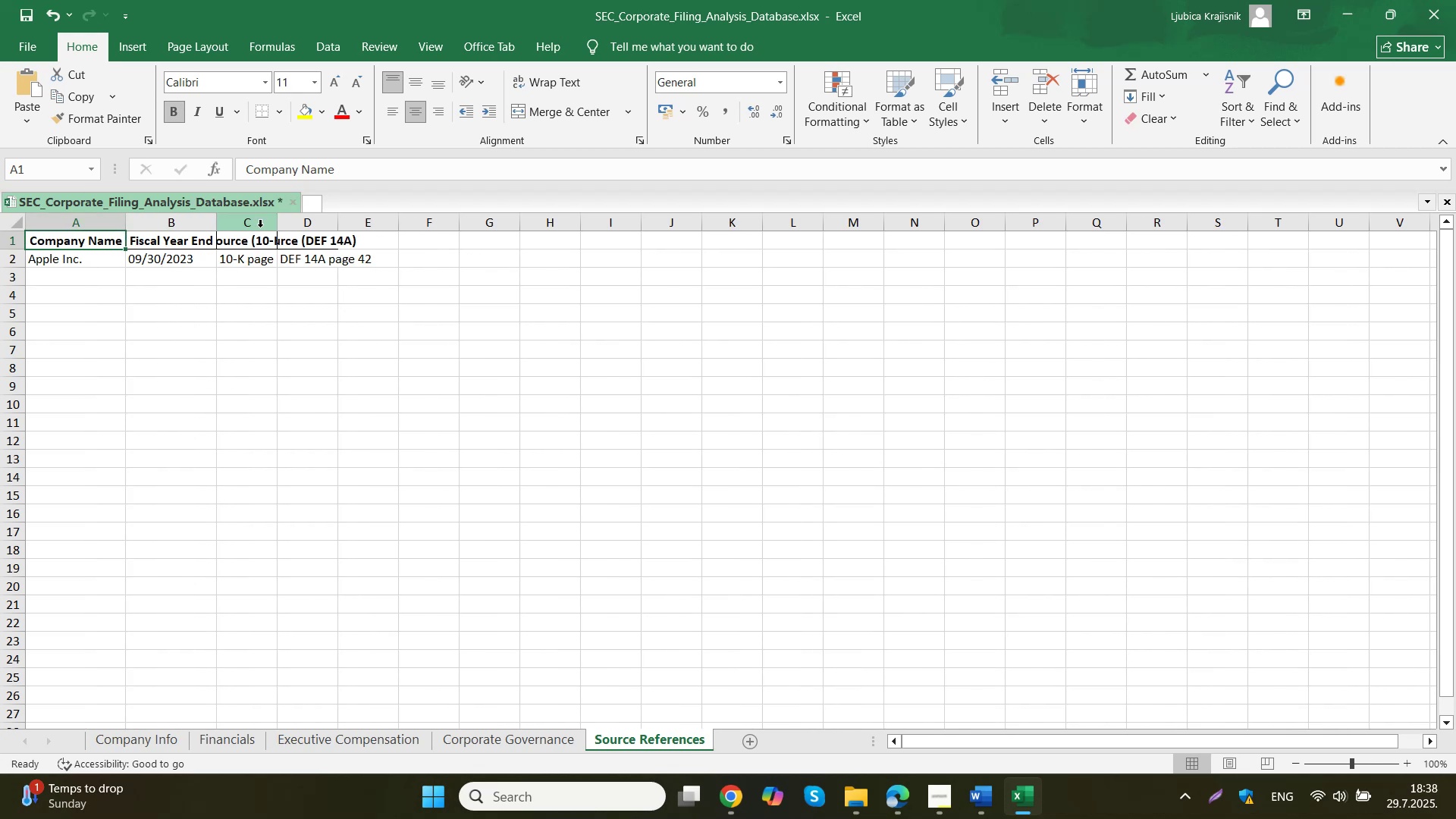 
double_click([278, 227])
 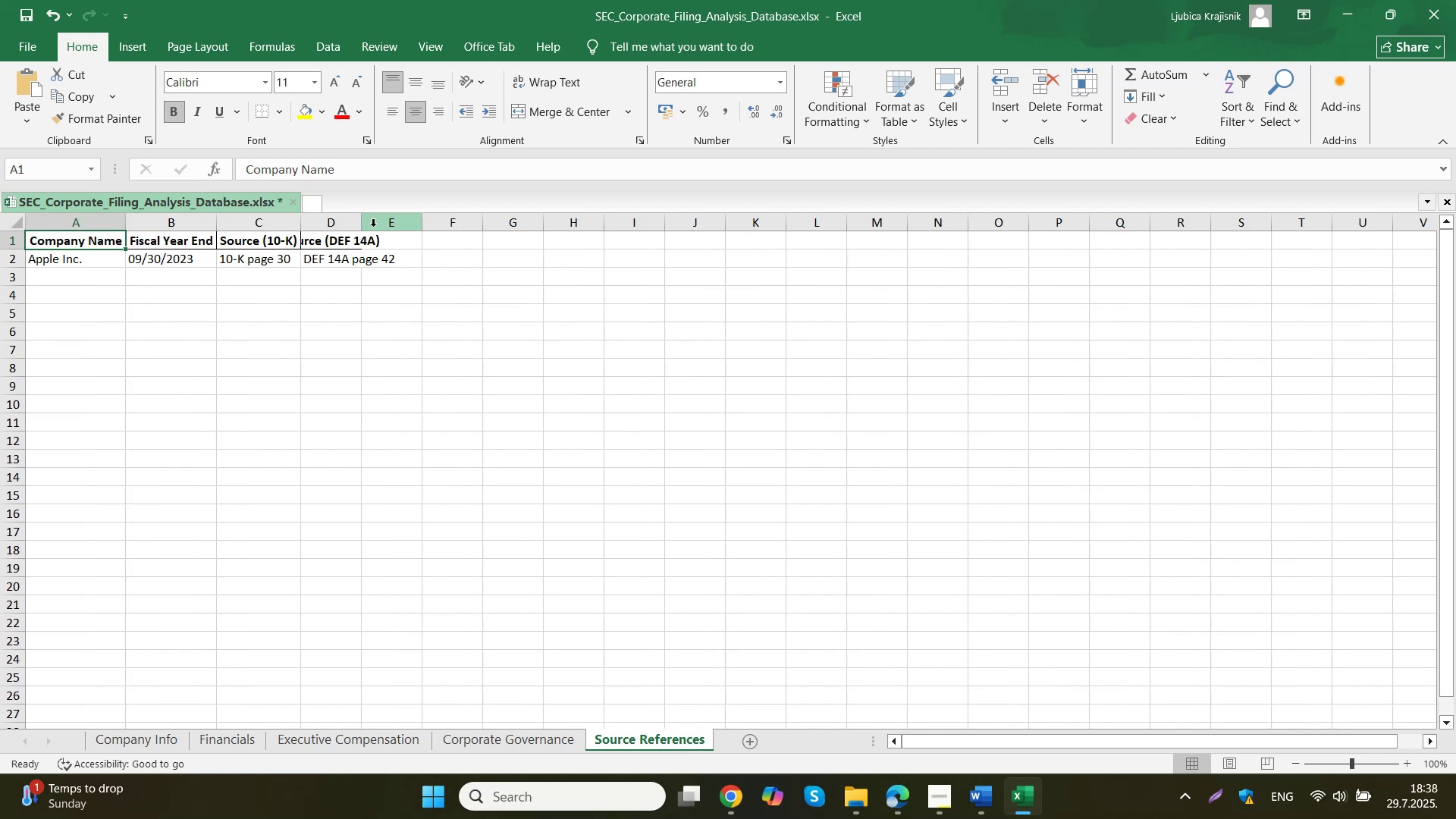 
double_click([360, 224])
 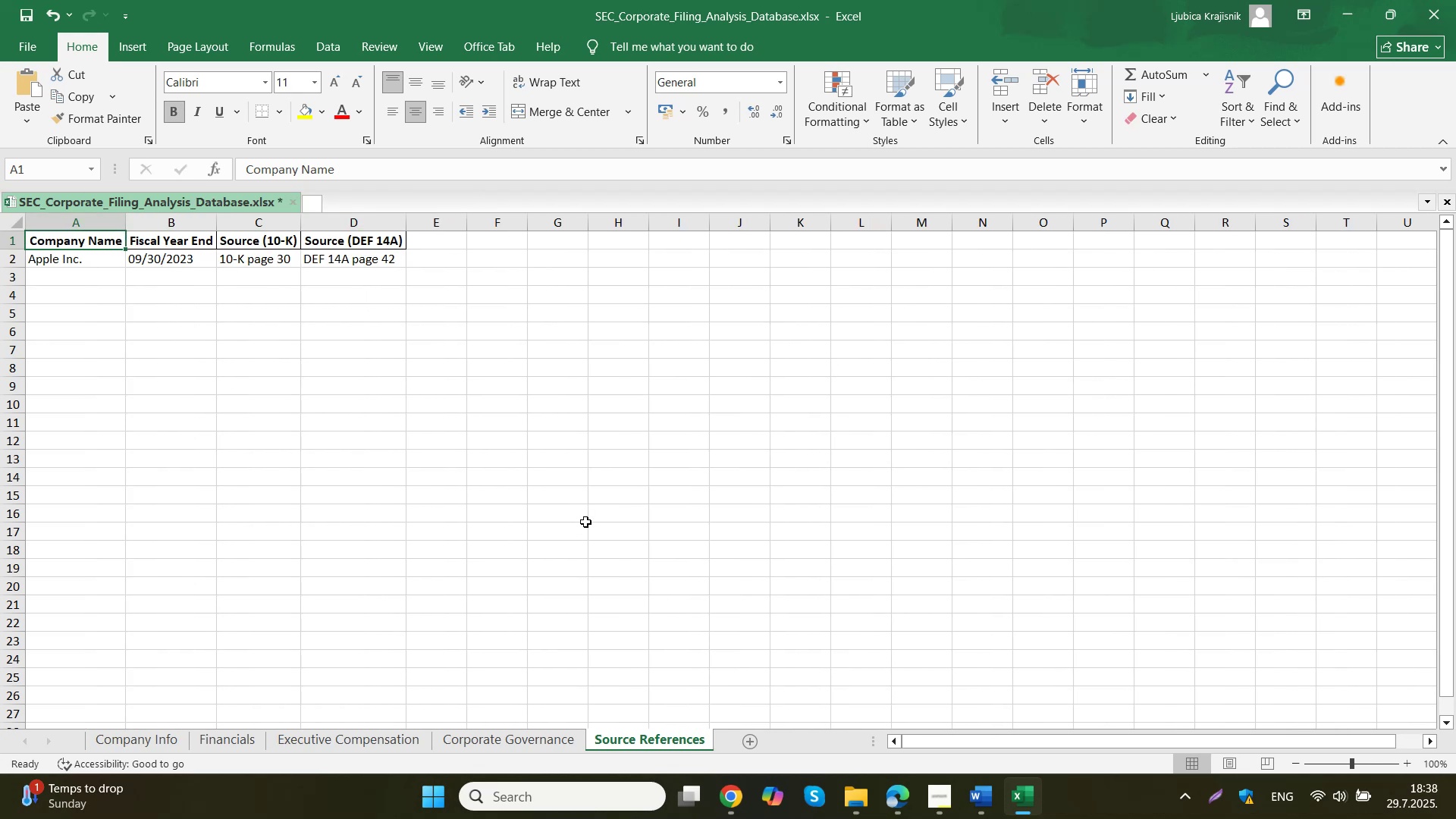 
left_click([558, 748])
 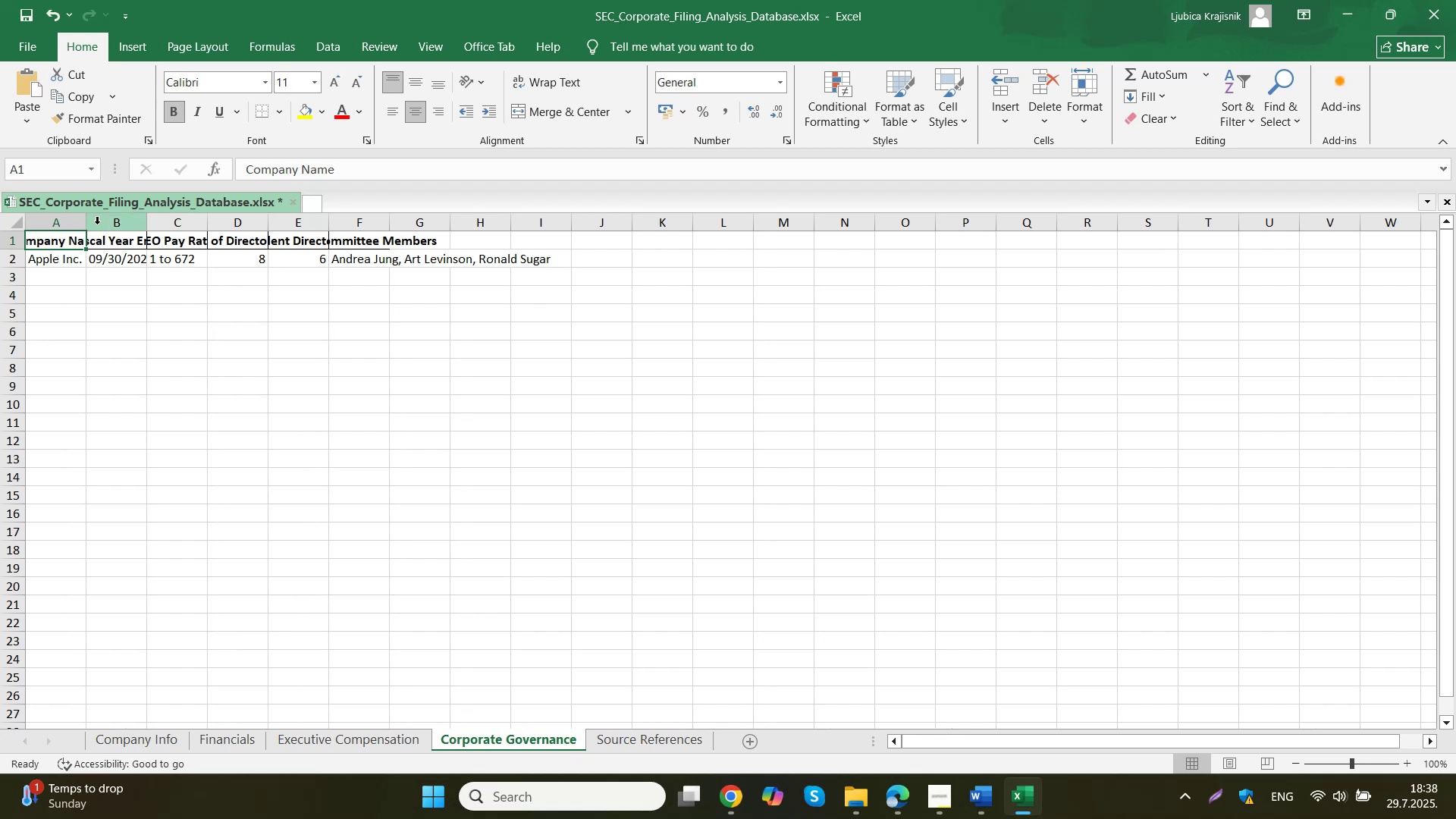 
double_click([89, 225])
 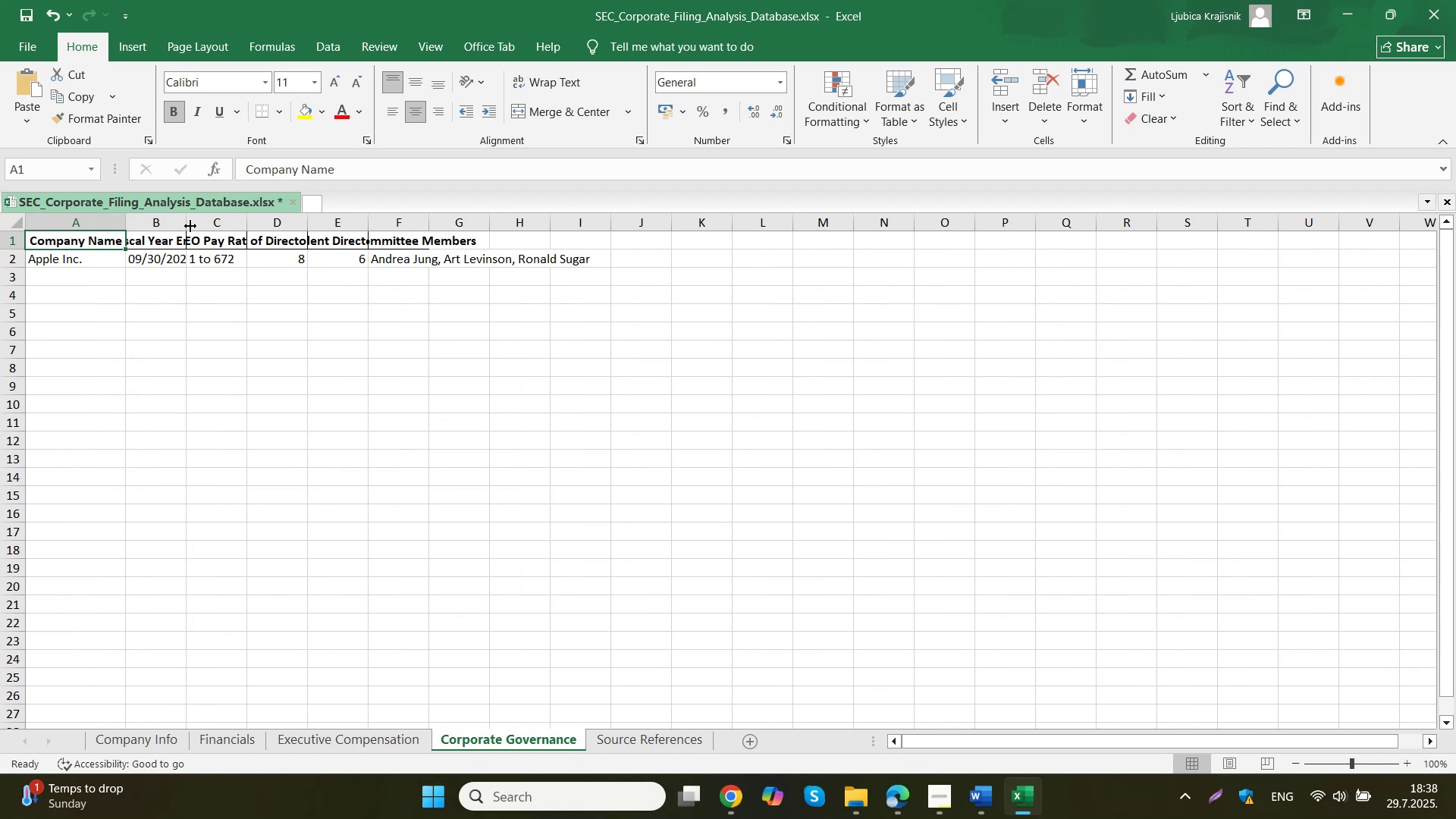 
double_click([190, 226])
 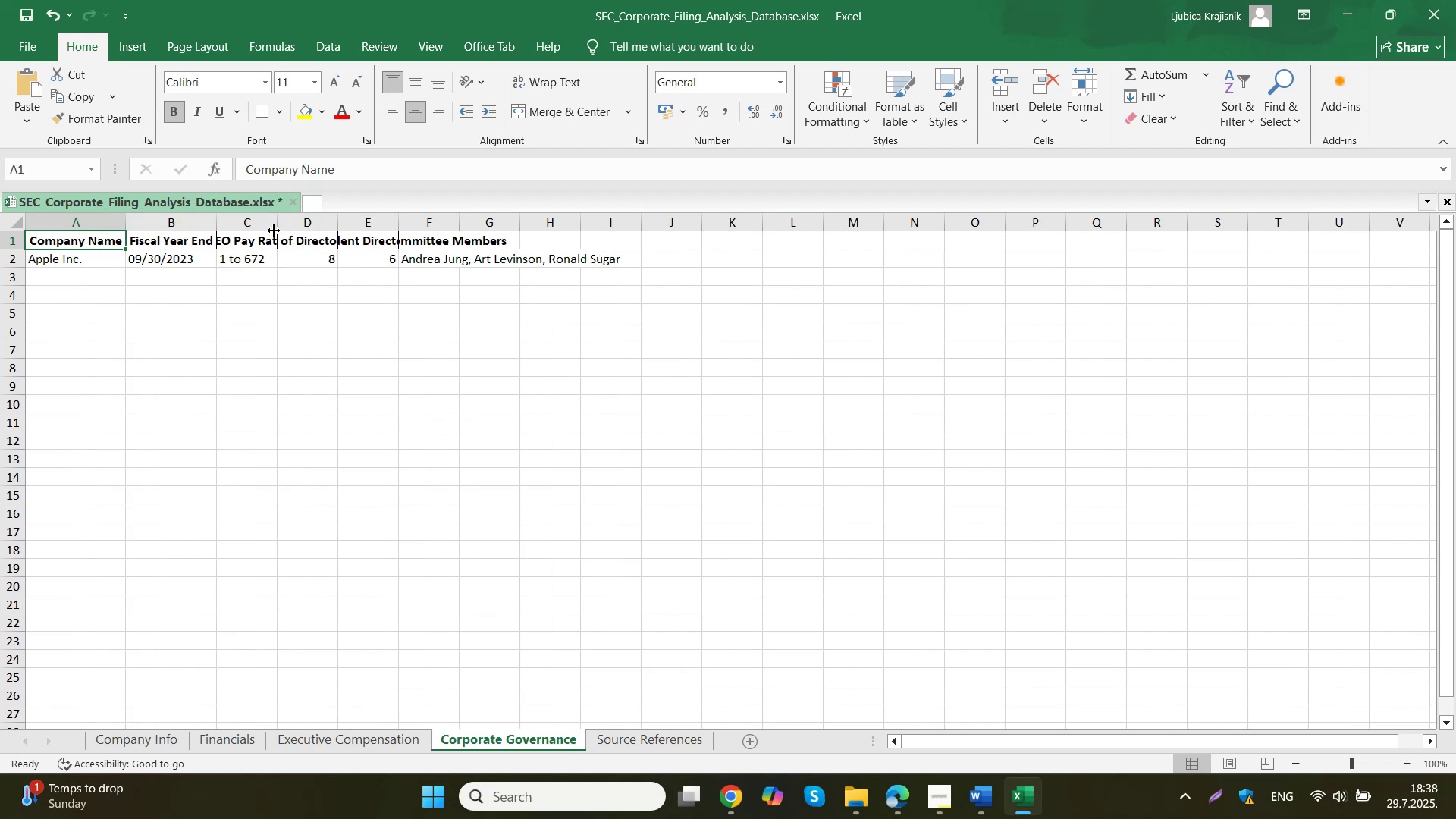 
double_click([278, 230])
 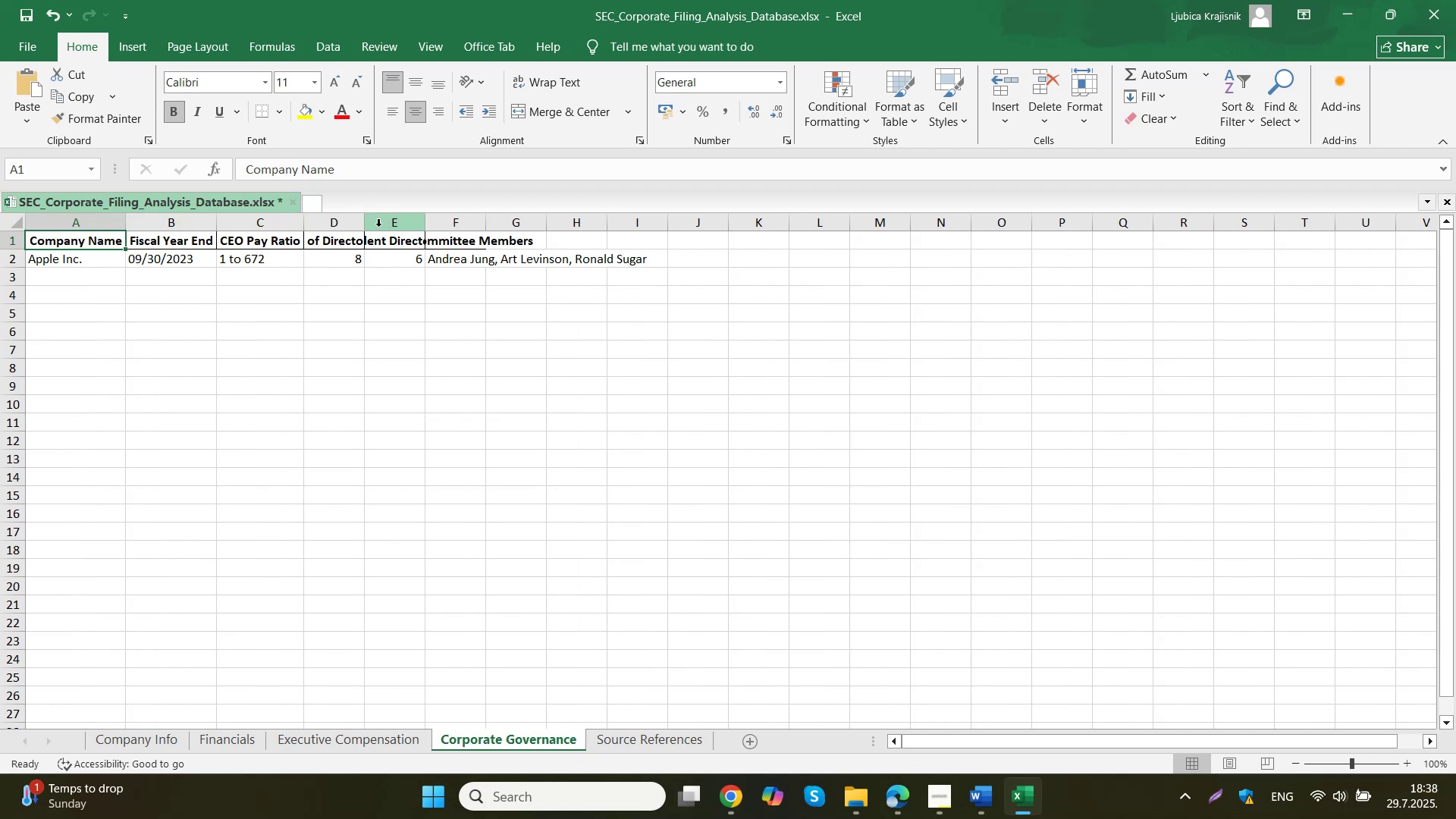 
double_click([374, 224])
 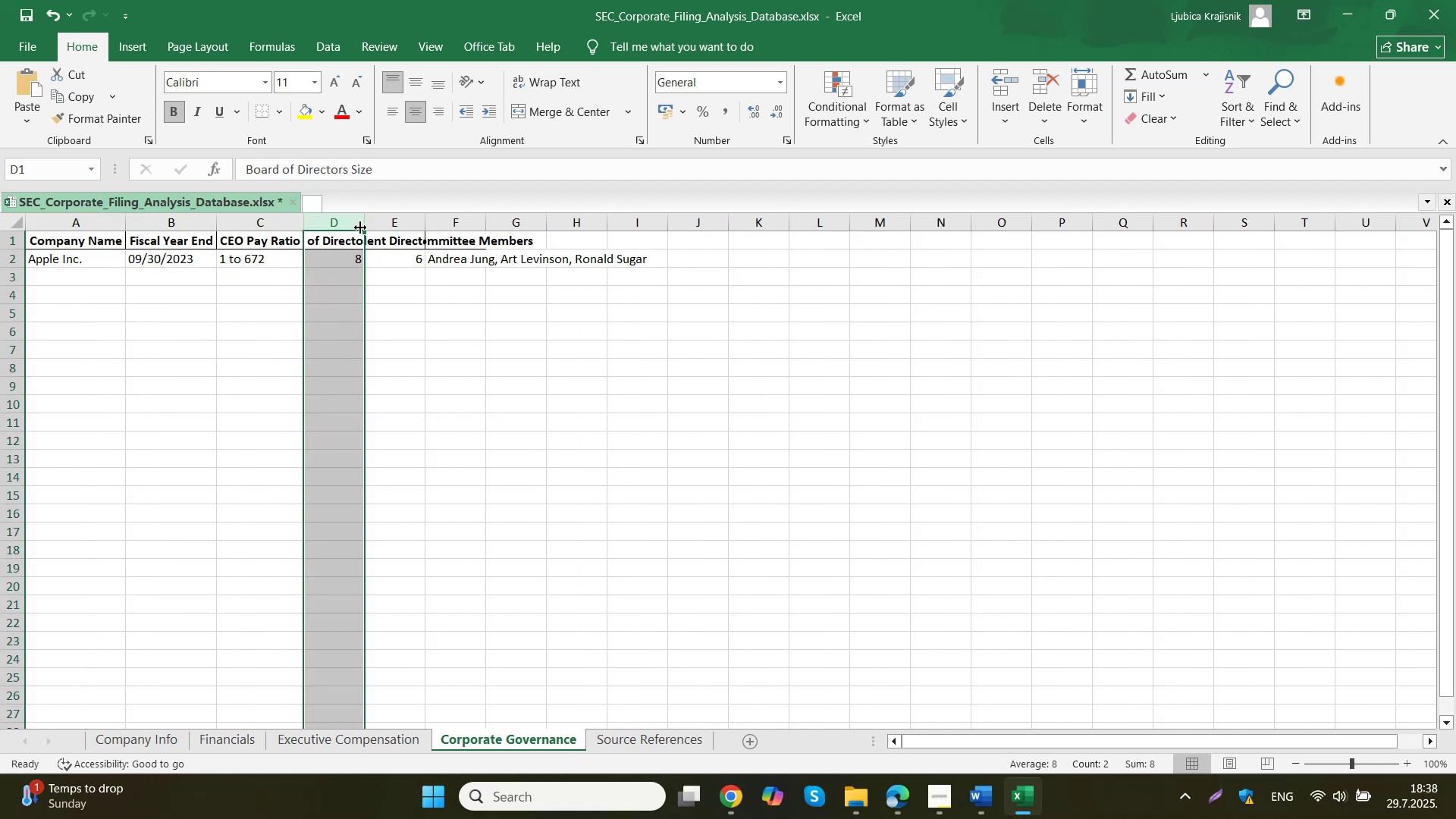 
double_click([365, 229])
 